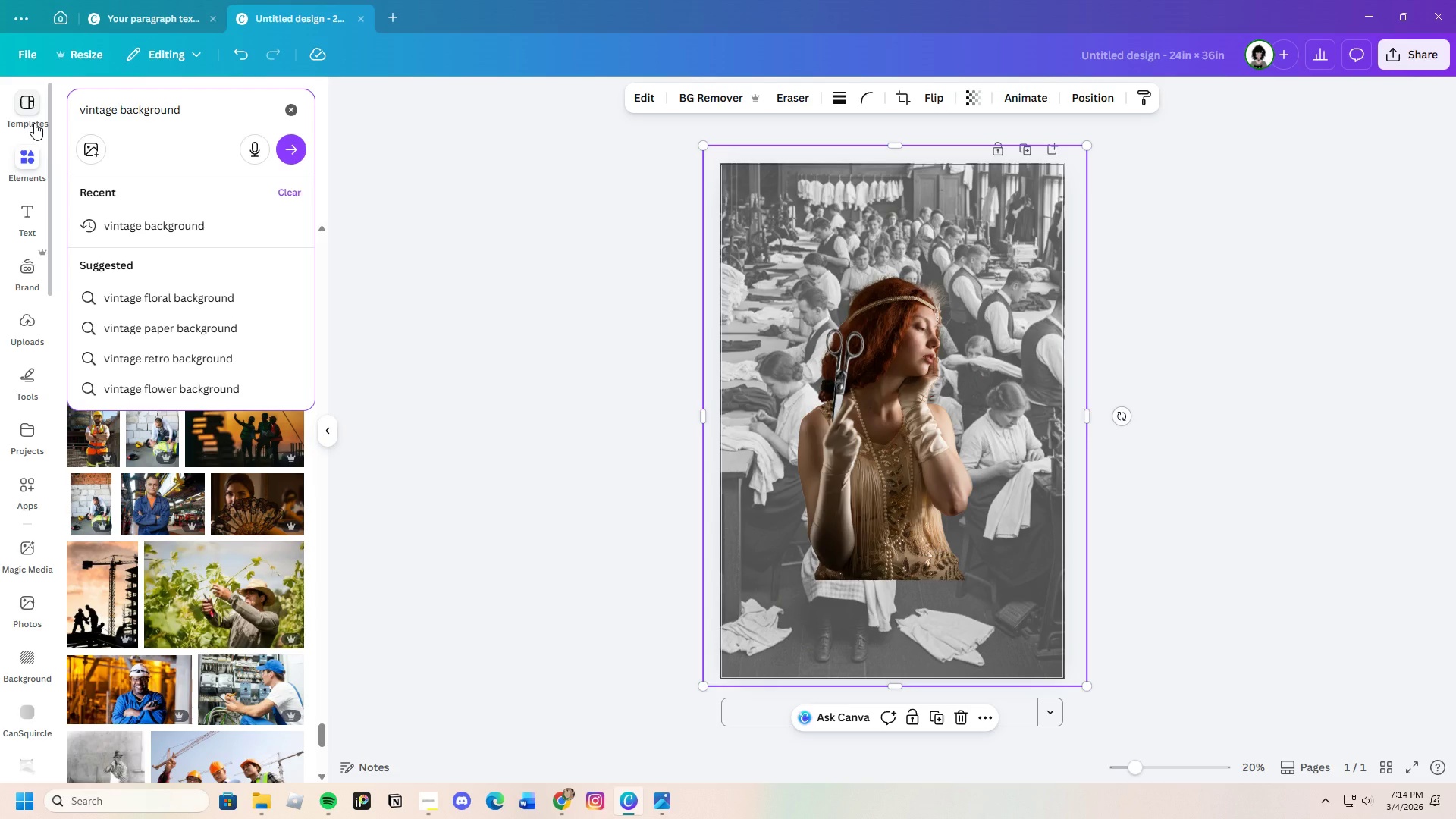 
key(Enter)
 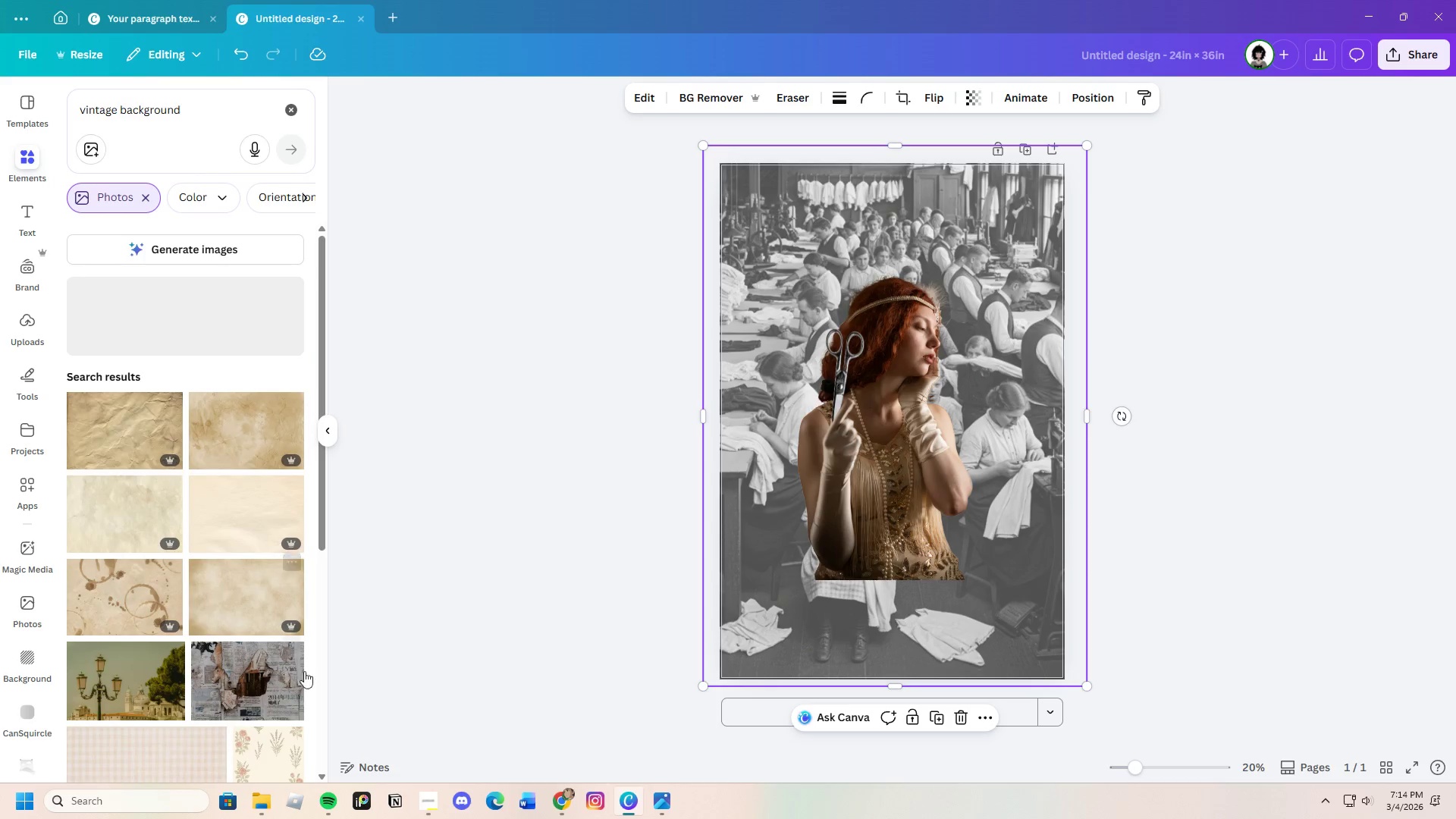 
scroll: coordinate [247, 632], scroll_direction: down, amount: 3.0
 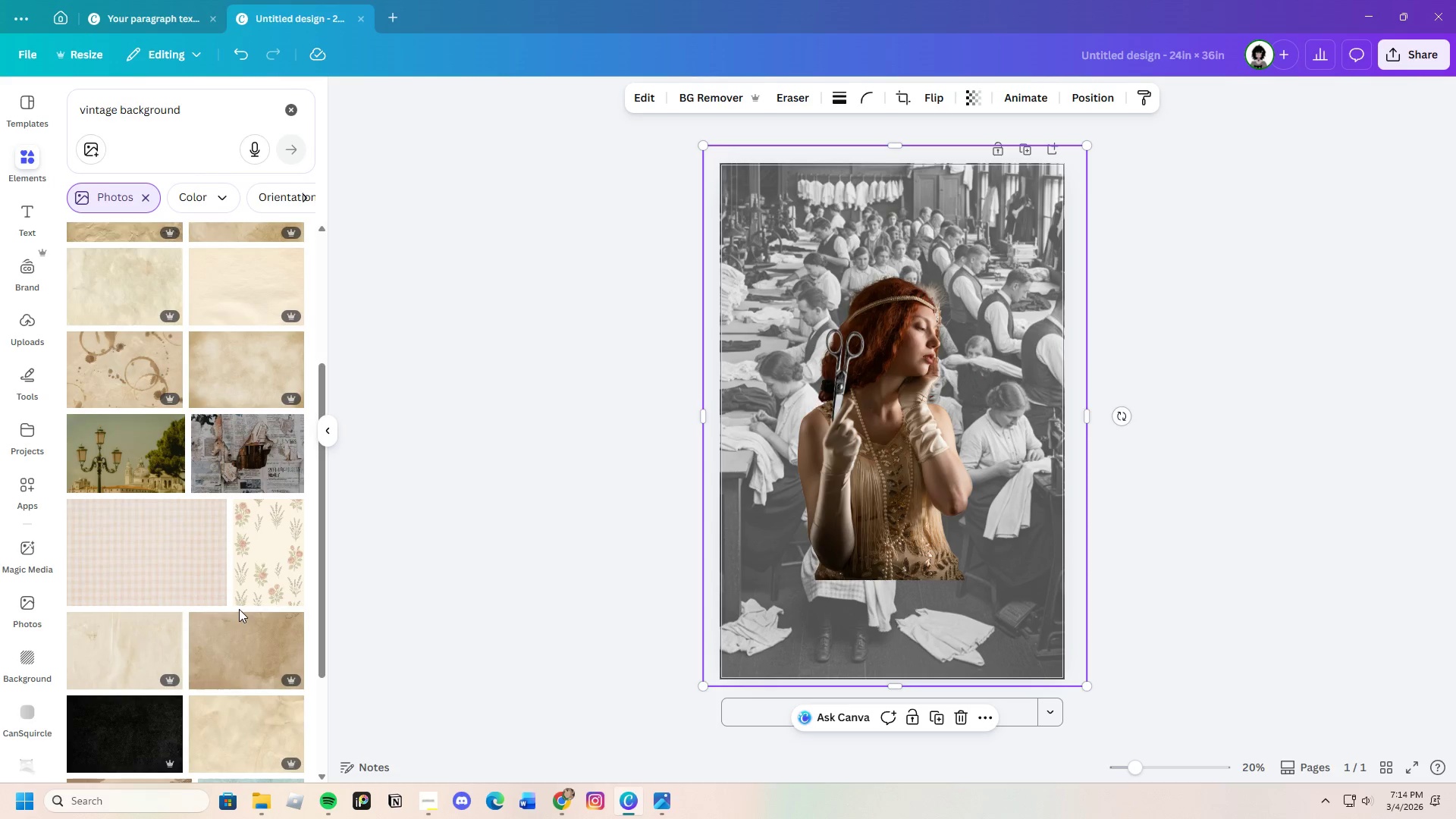 
scroll: coordinate [239, 607], scroll_direction: up, amount: 2.0
 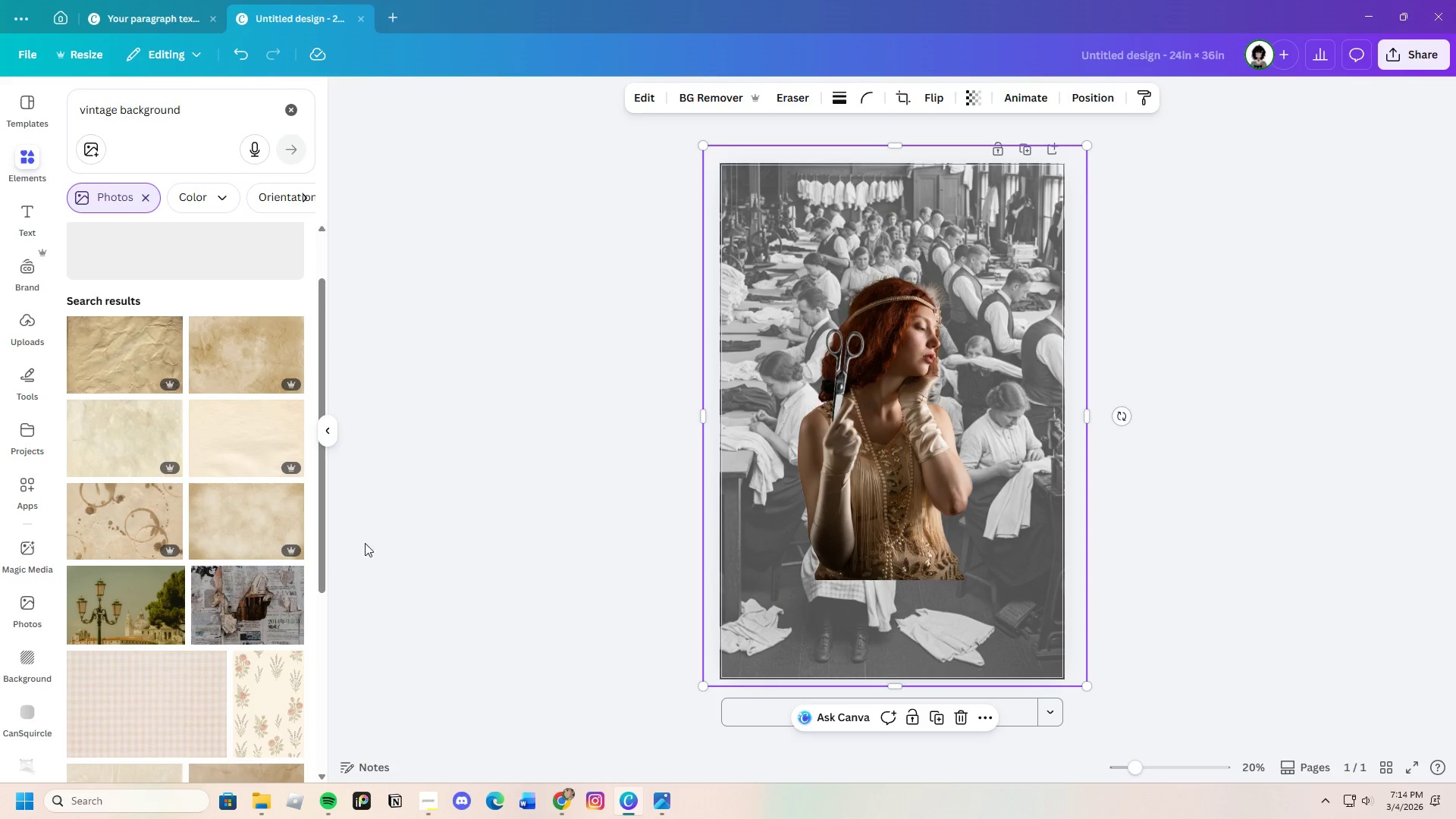 
scroll: coordinate [228, 590], scroll_direction: down, amount: 5.0
 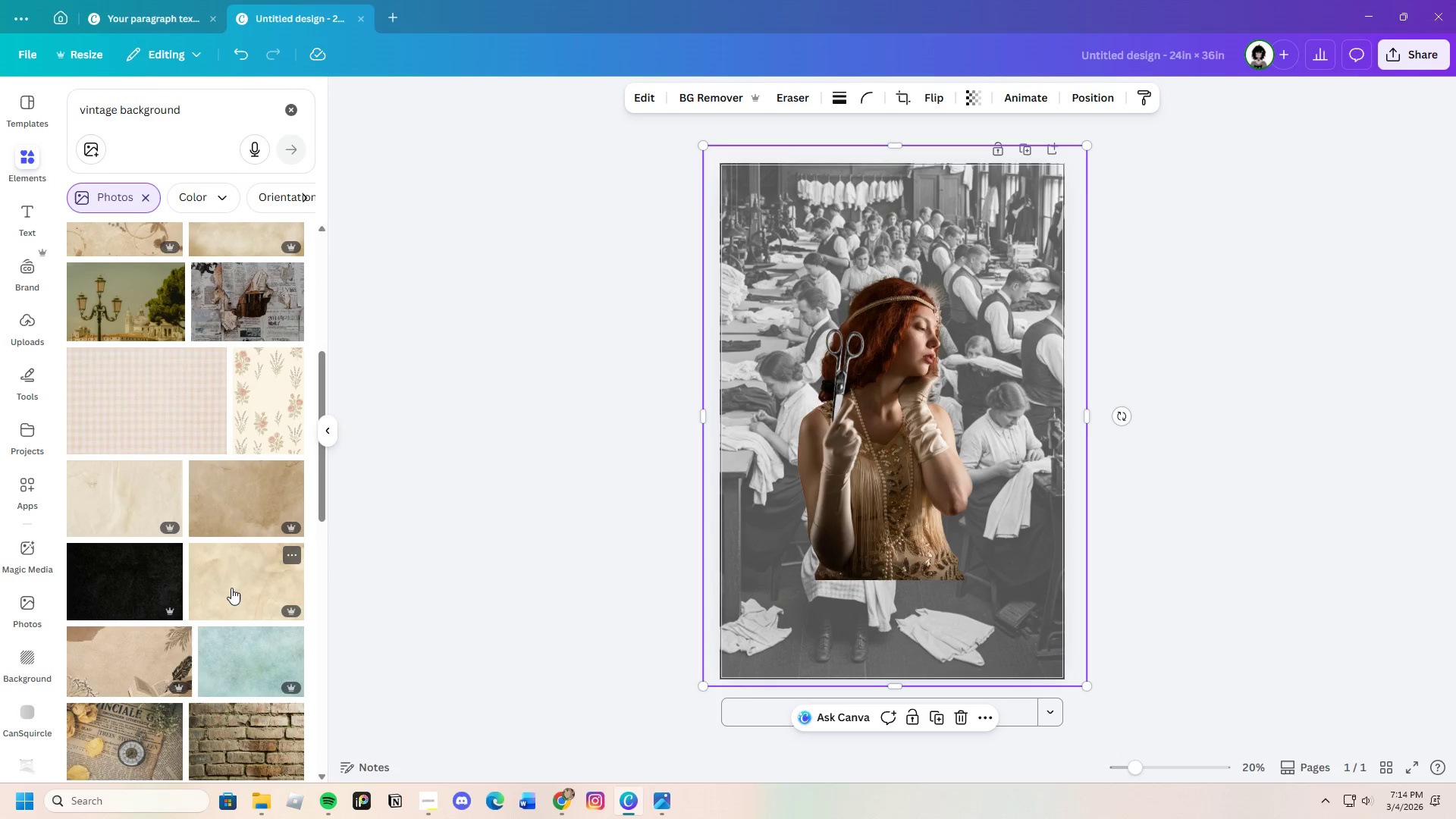 
scroll: coordinate [231, 586], scroll_direction: up, amount: 2.0
 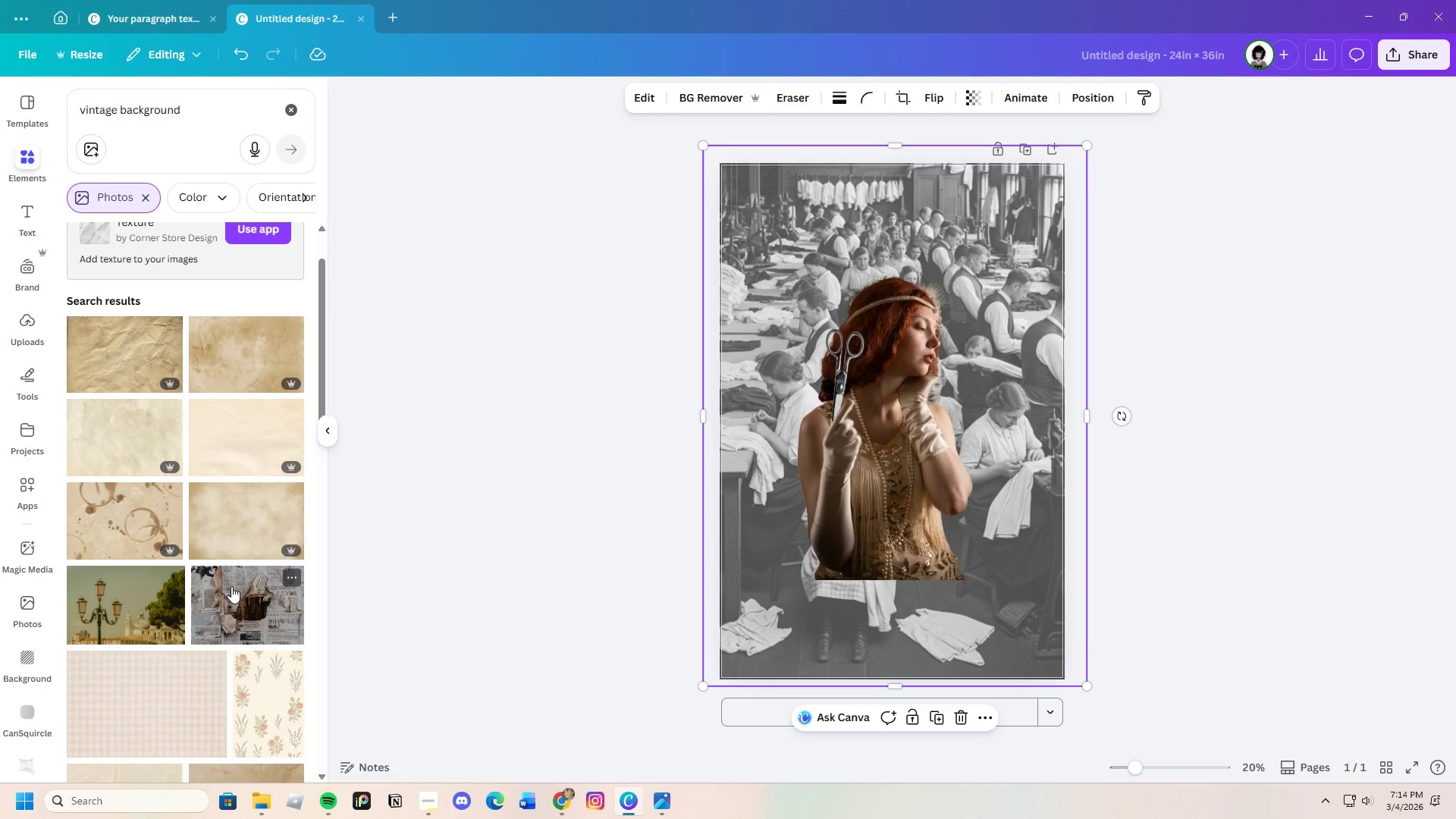 
scroll: coordinate [275, 645], scroll_direction: down, amount: 10.0
 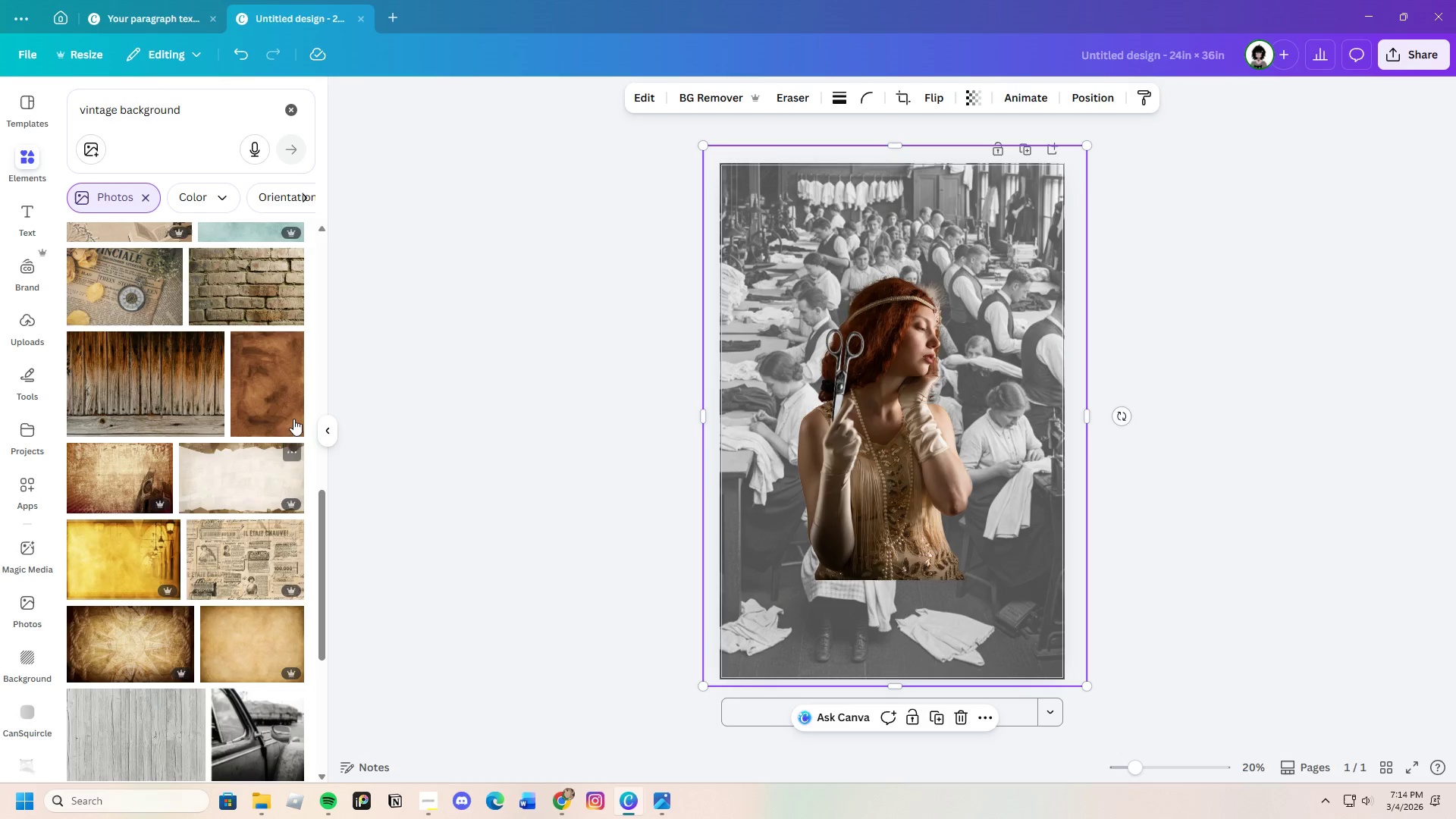 
left_click([263, 403])
 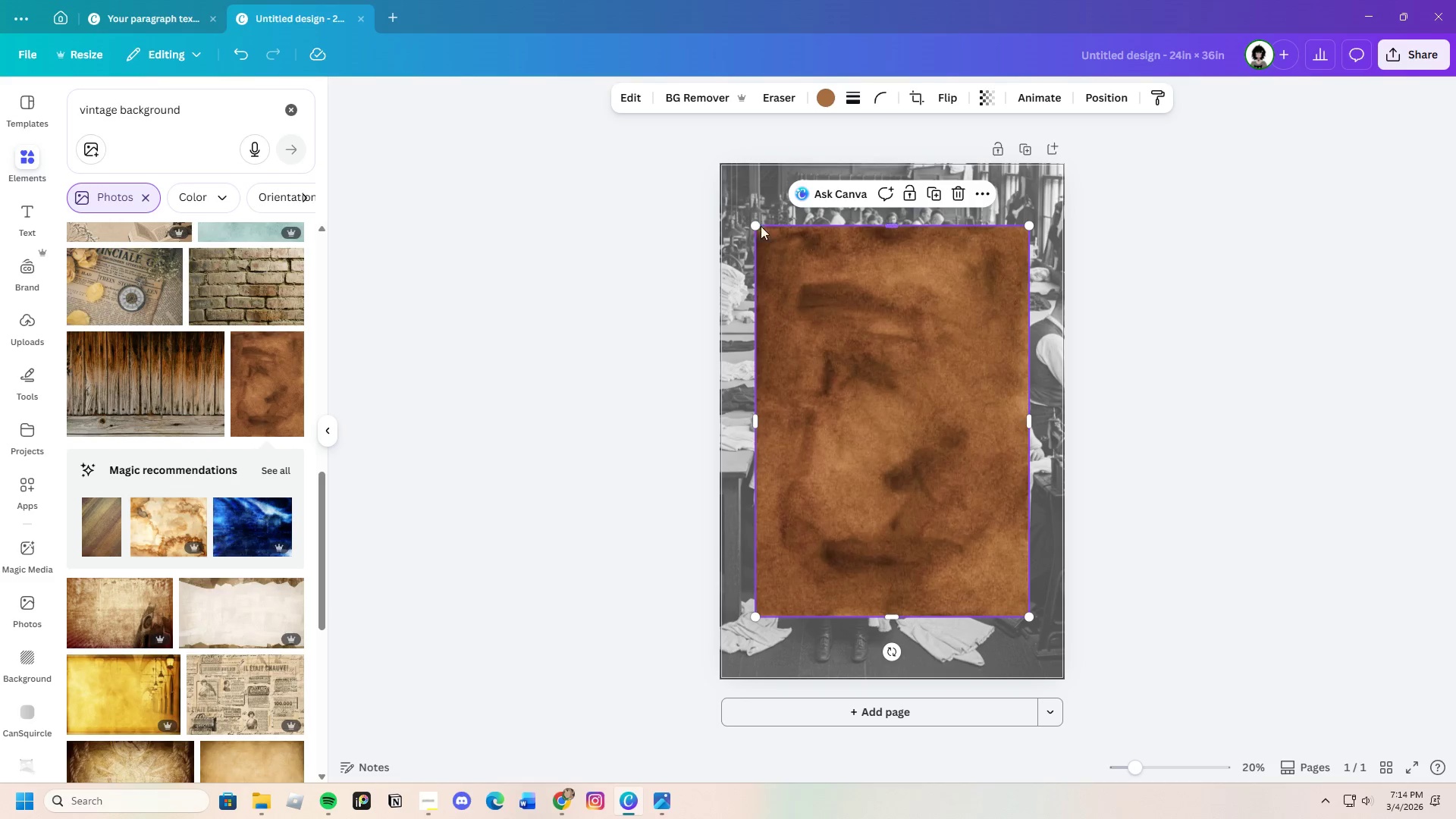 
left_click_drag(start_coordinate=[758, 228], to_coordinate=[704, 173])
 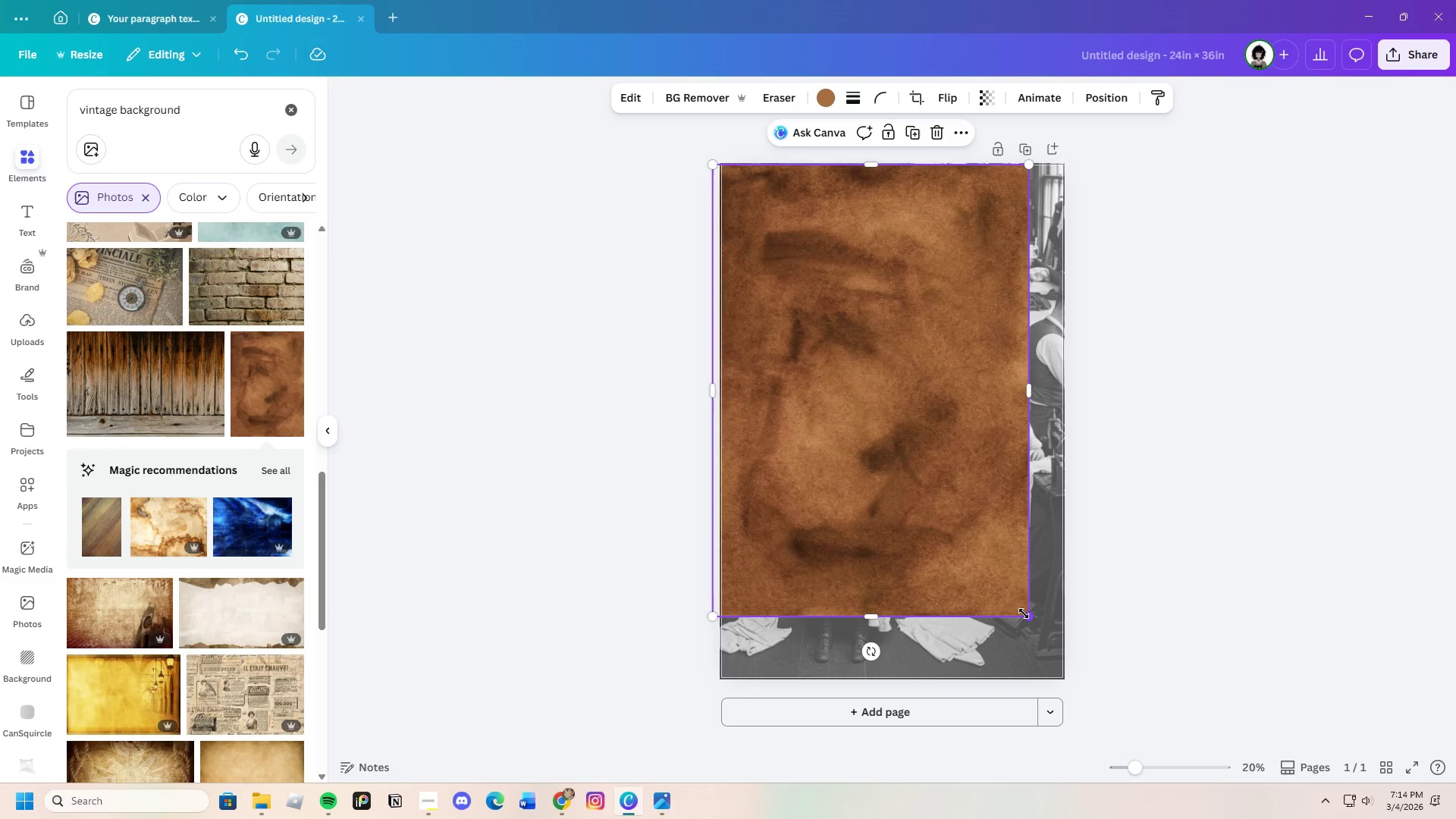 
left_click_drag(start_coordinate=[1035, 622], to_coordinate=[1076, 673])
 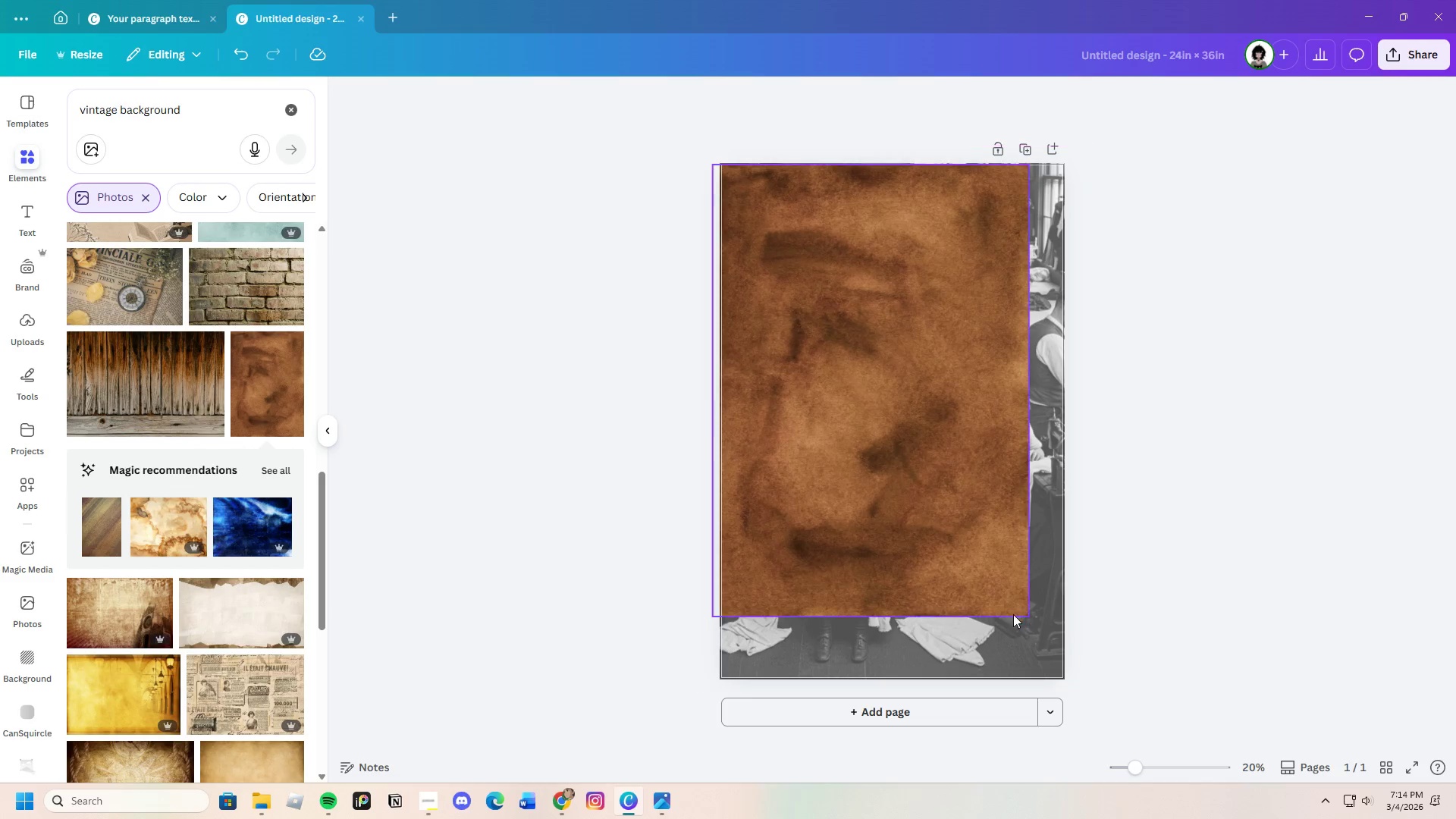 
left_click([1004, 596])
 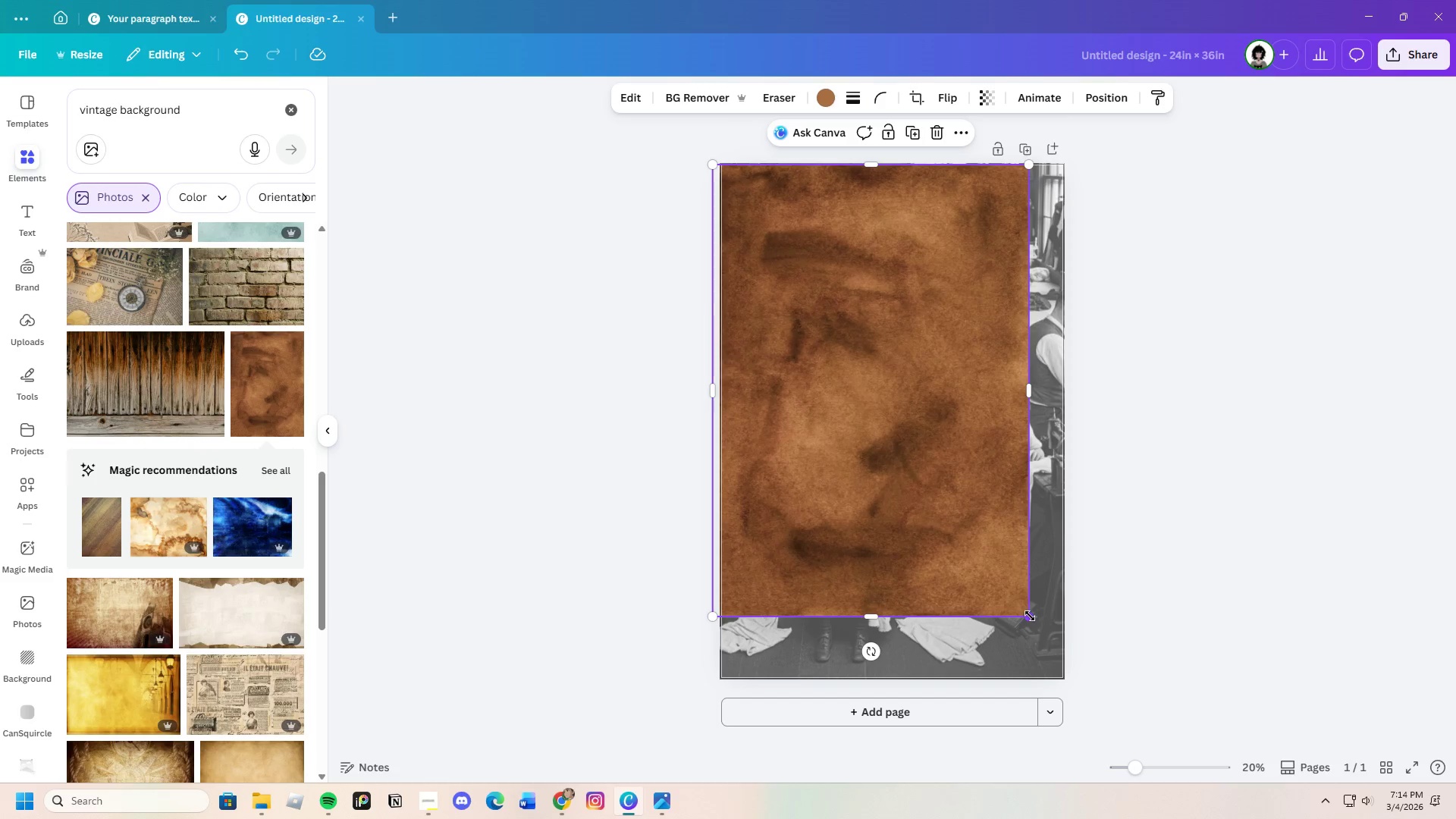 
left_click_drag(start_coordinate=[1030, 616], to_coordinate=[1082, 679])
 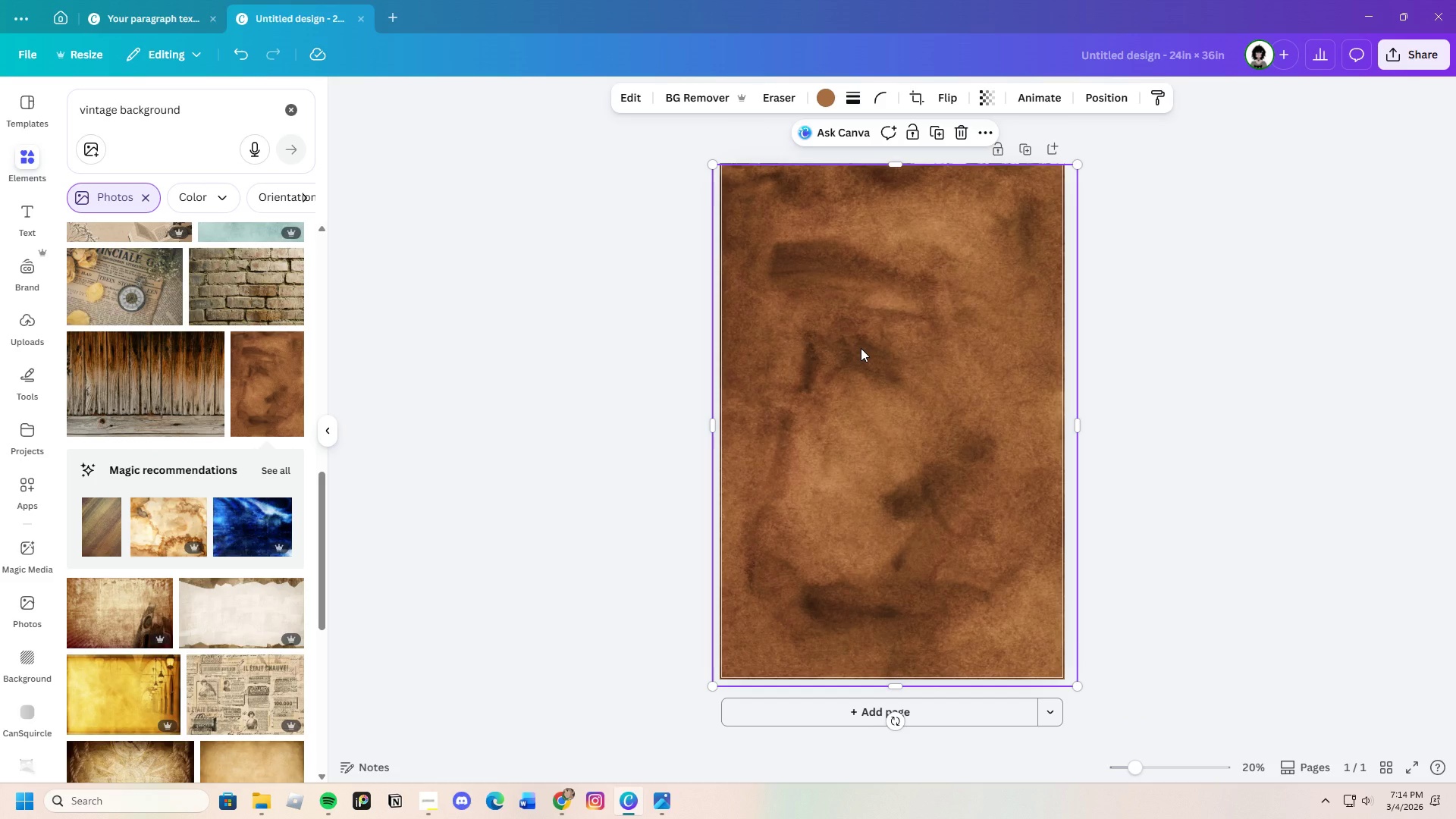 
left_click([861, 348])
 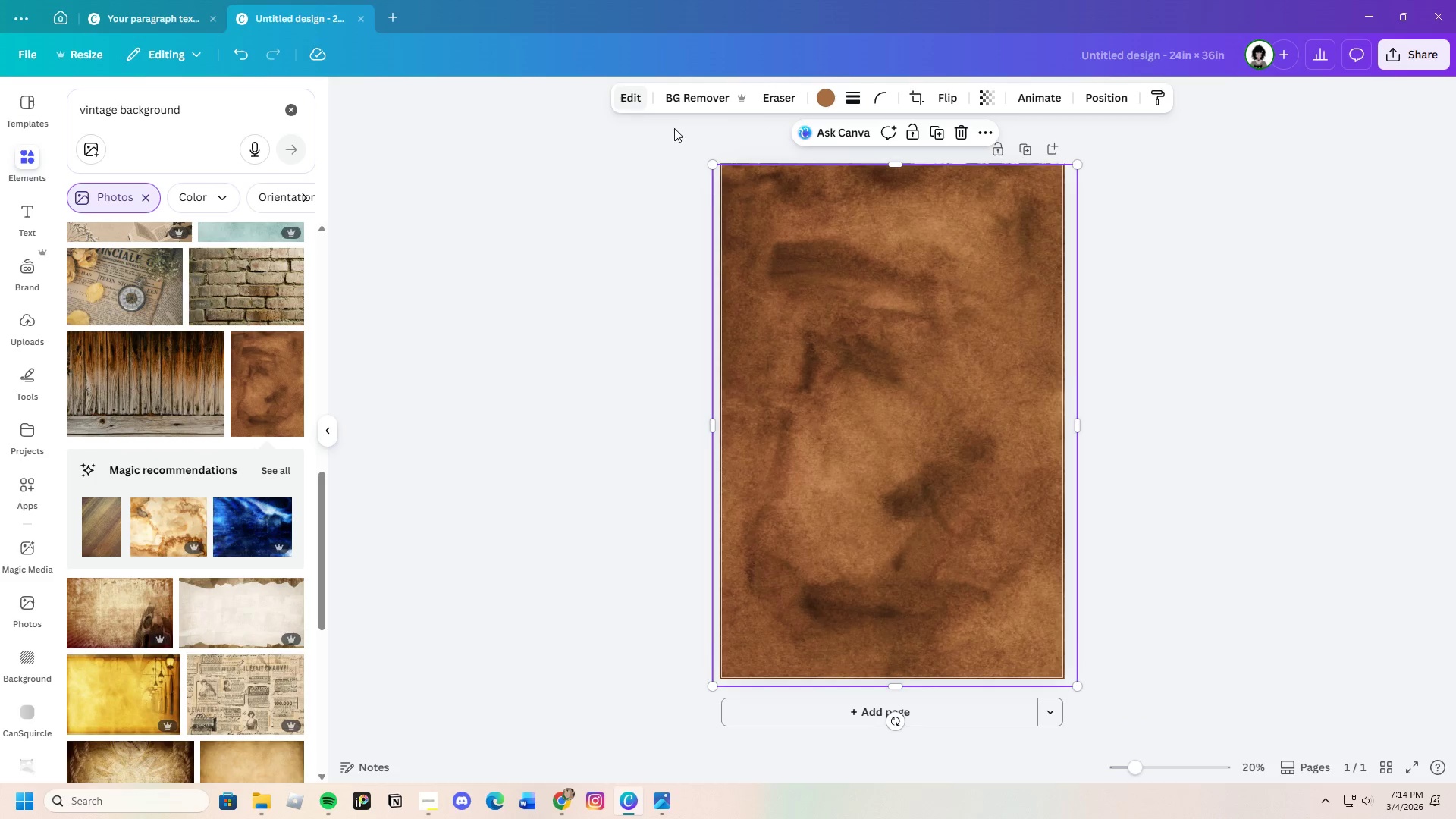 
left_click([990, 103])
 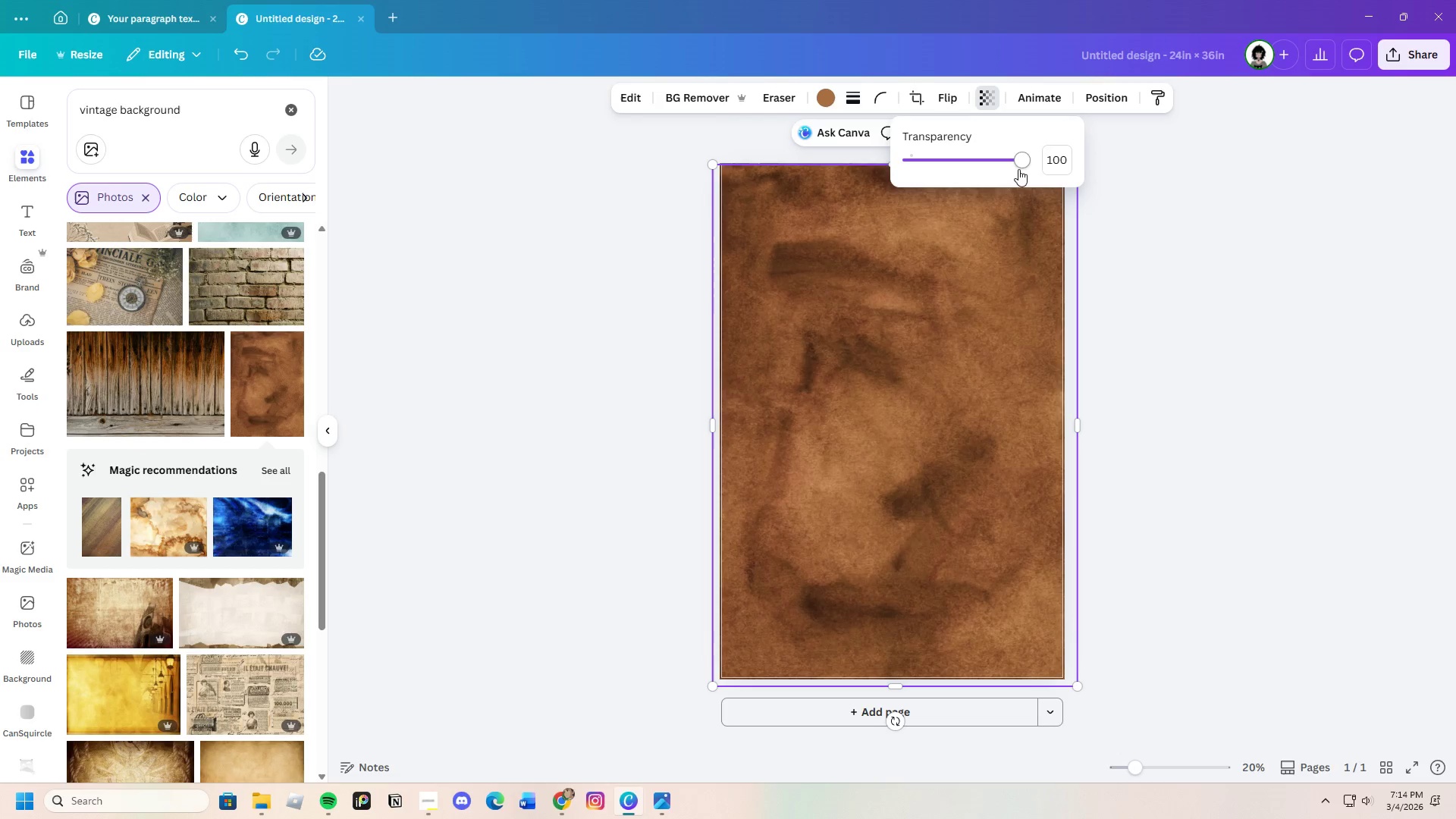 
left_click_drag(start_coordinate=[1018, 165], to_coordinate=[961, 204])
 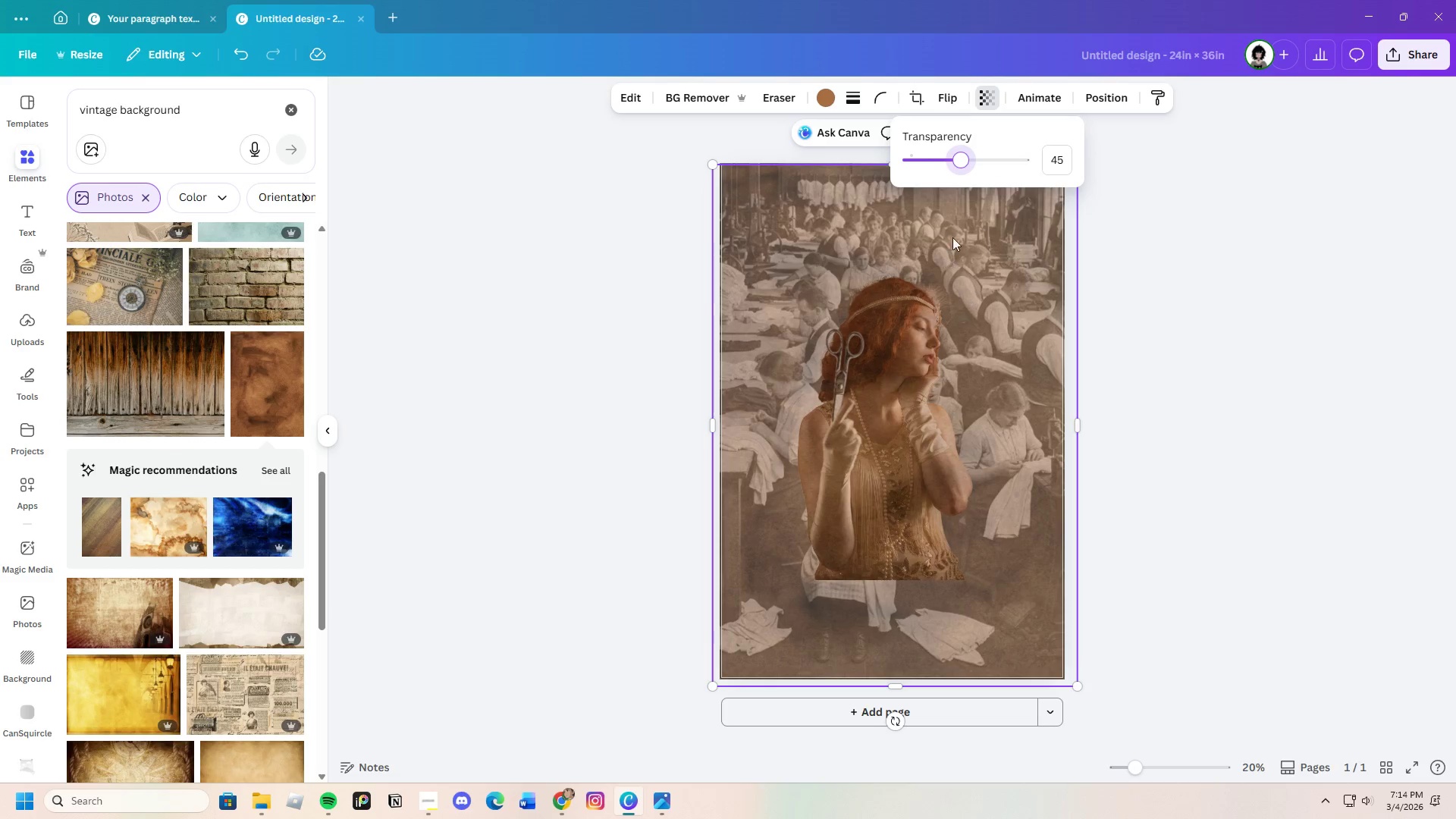 
left_click([959, 226])
 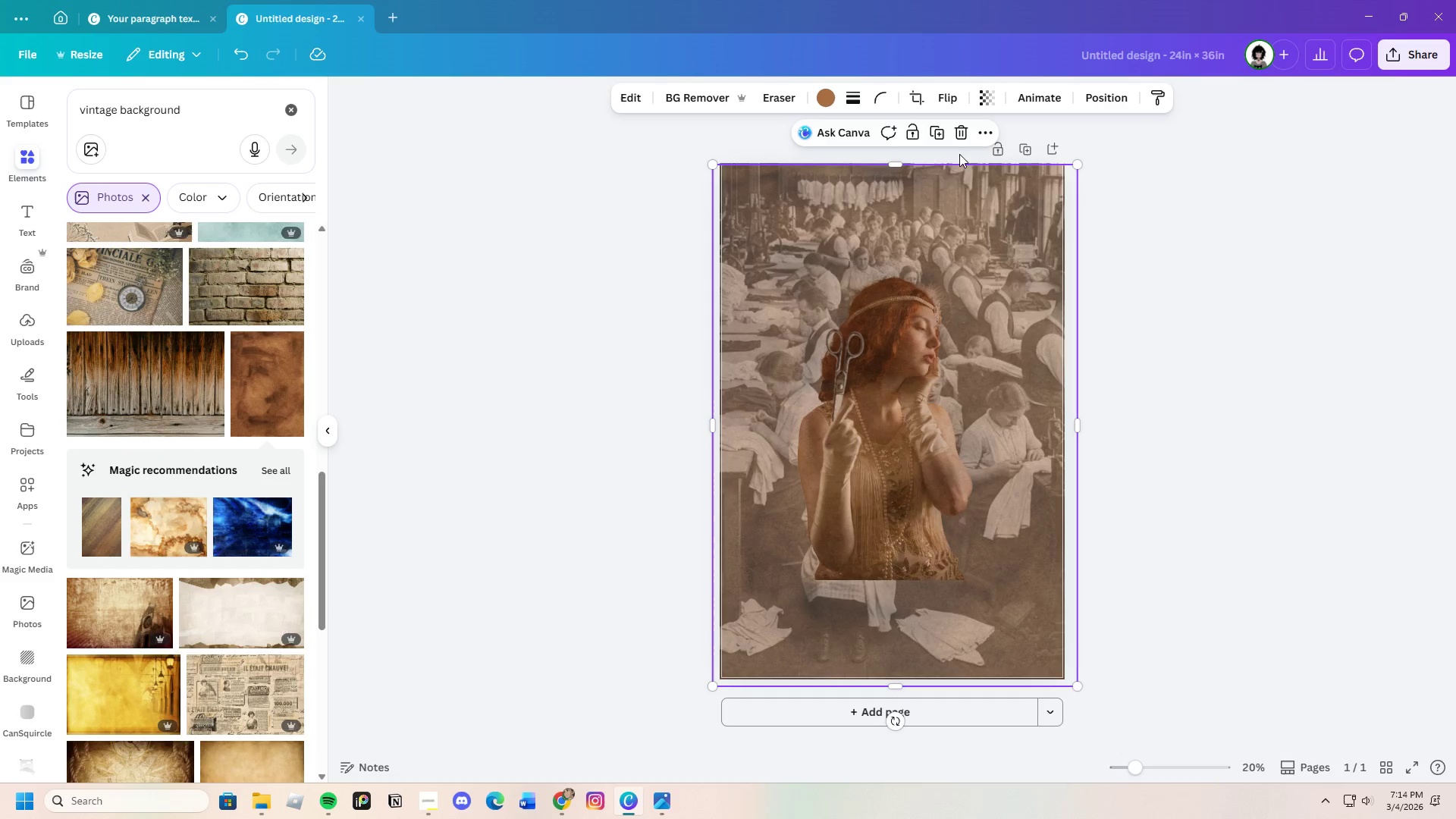 
left_click([962, 131])
 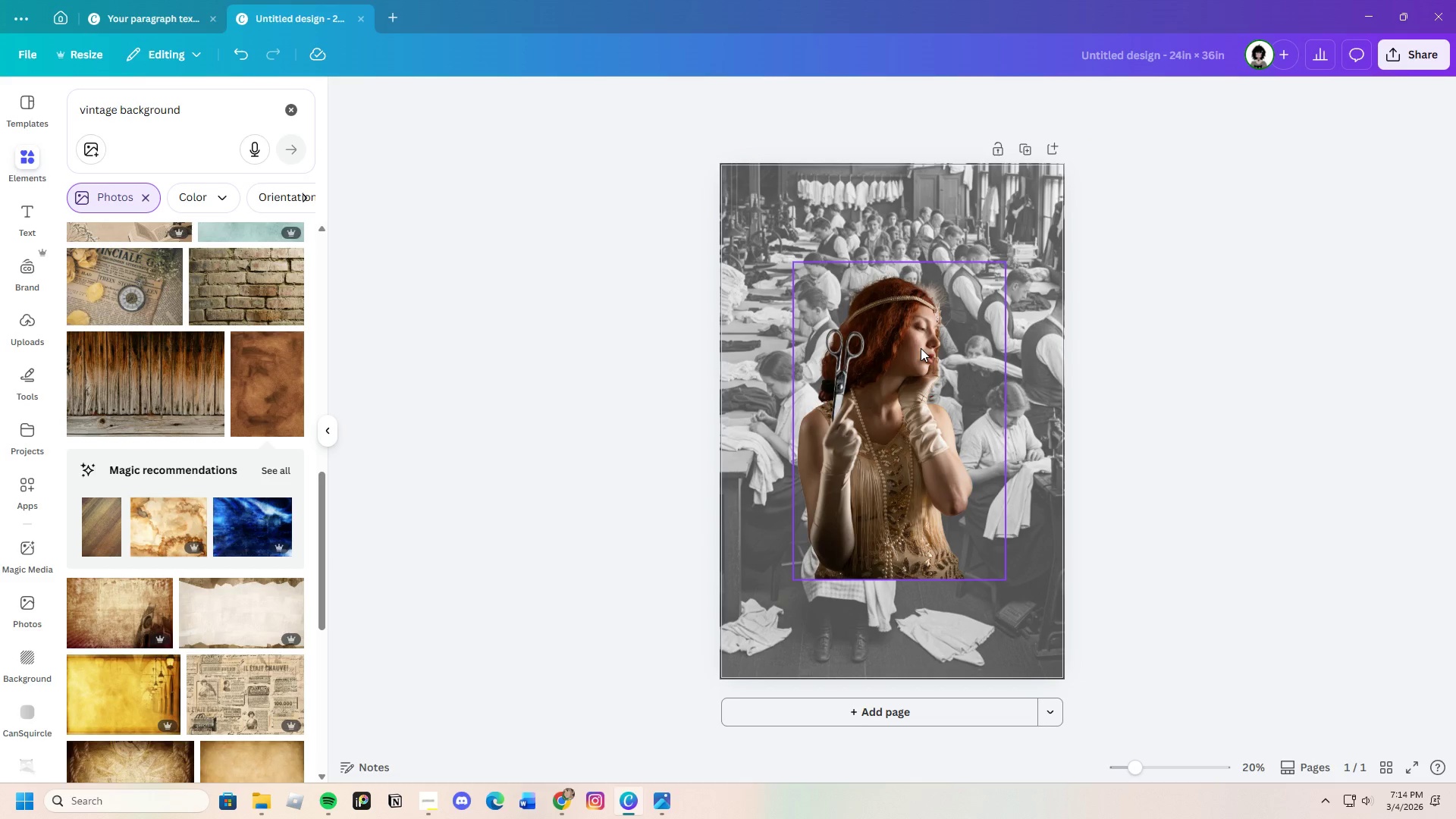 
left_click([921, 348])
 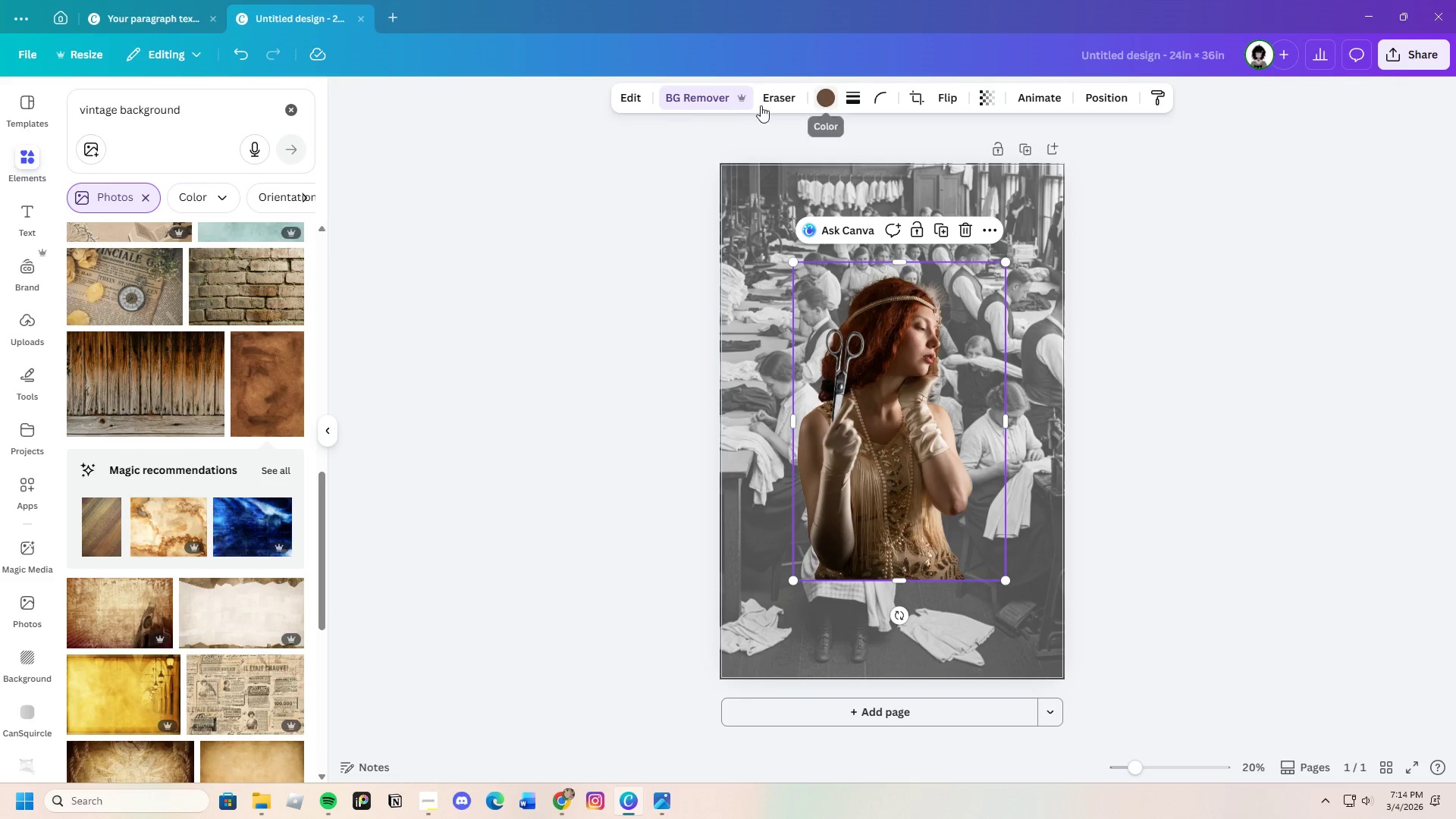 
left_click([633, 96])
 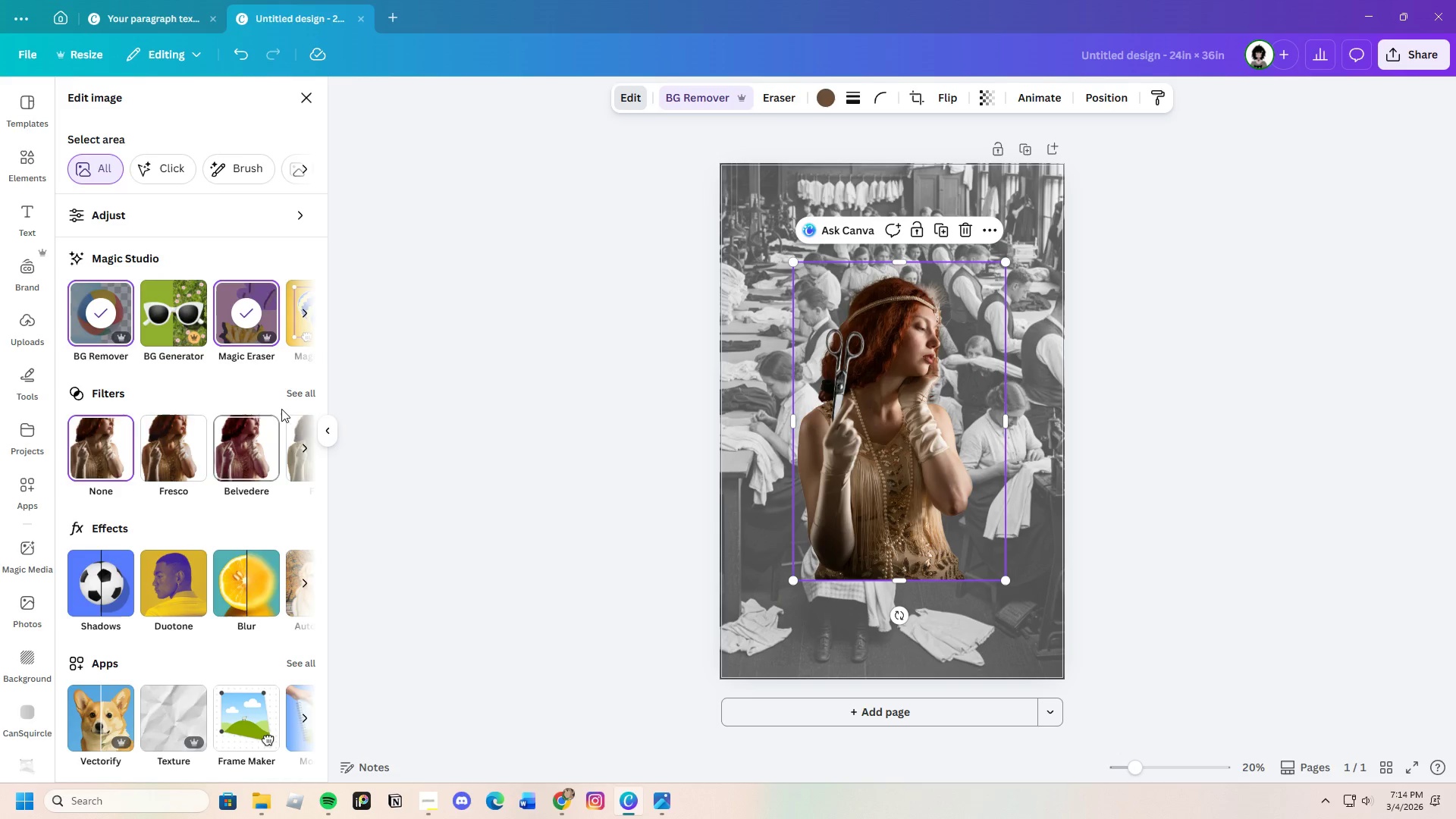 
left_click([298, 388])
 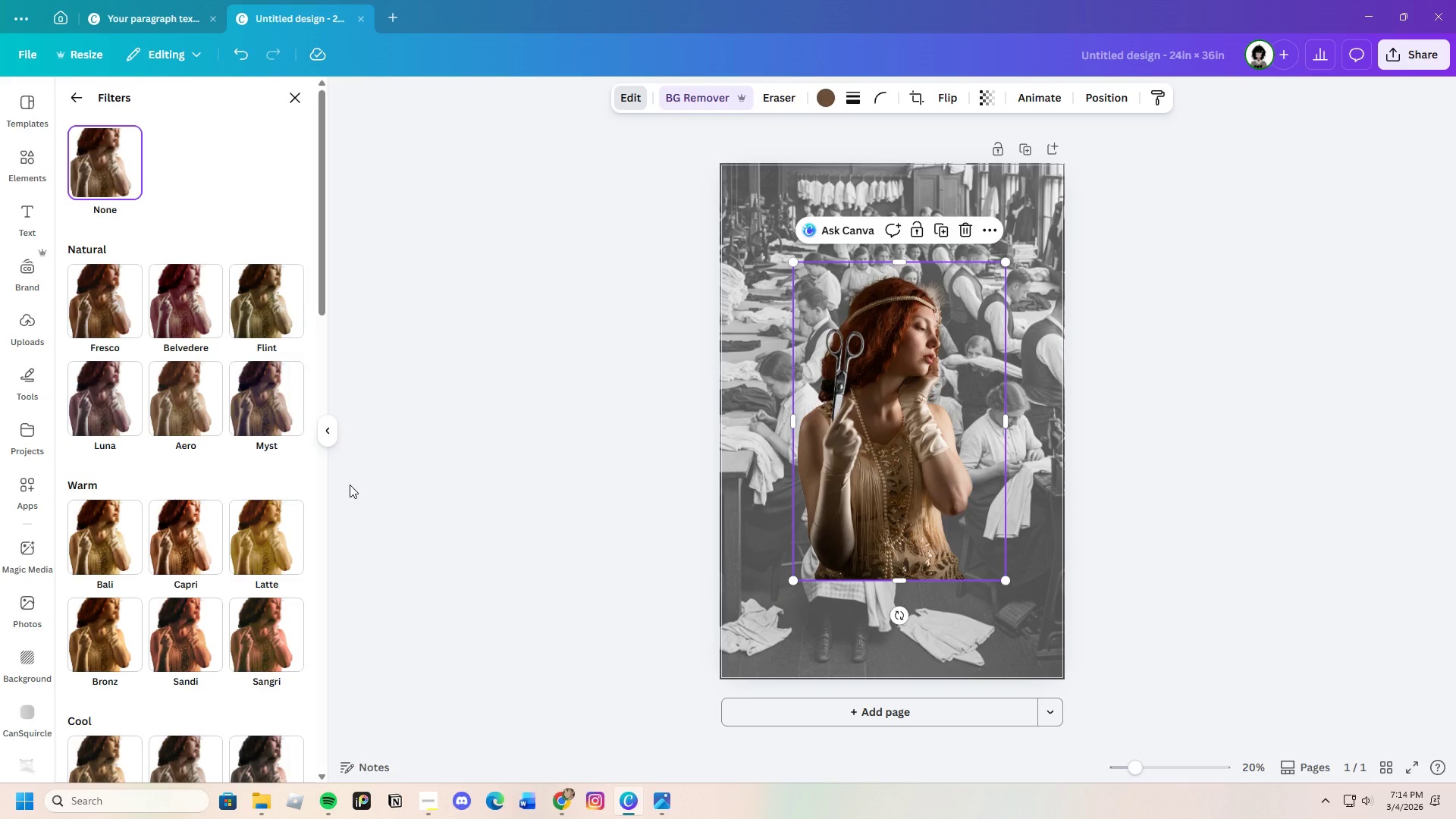 
scroll: coordinate [240, 690], scroll_direction: down, amount: 10.0
 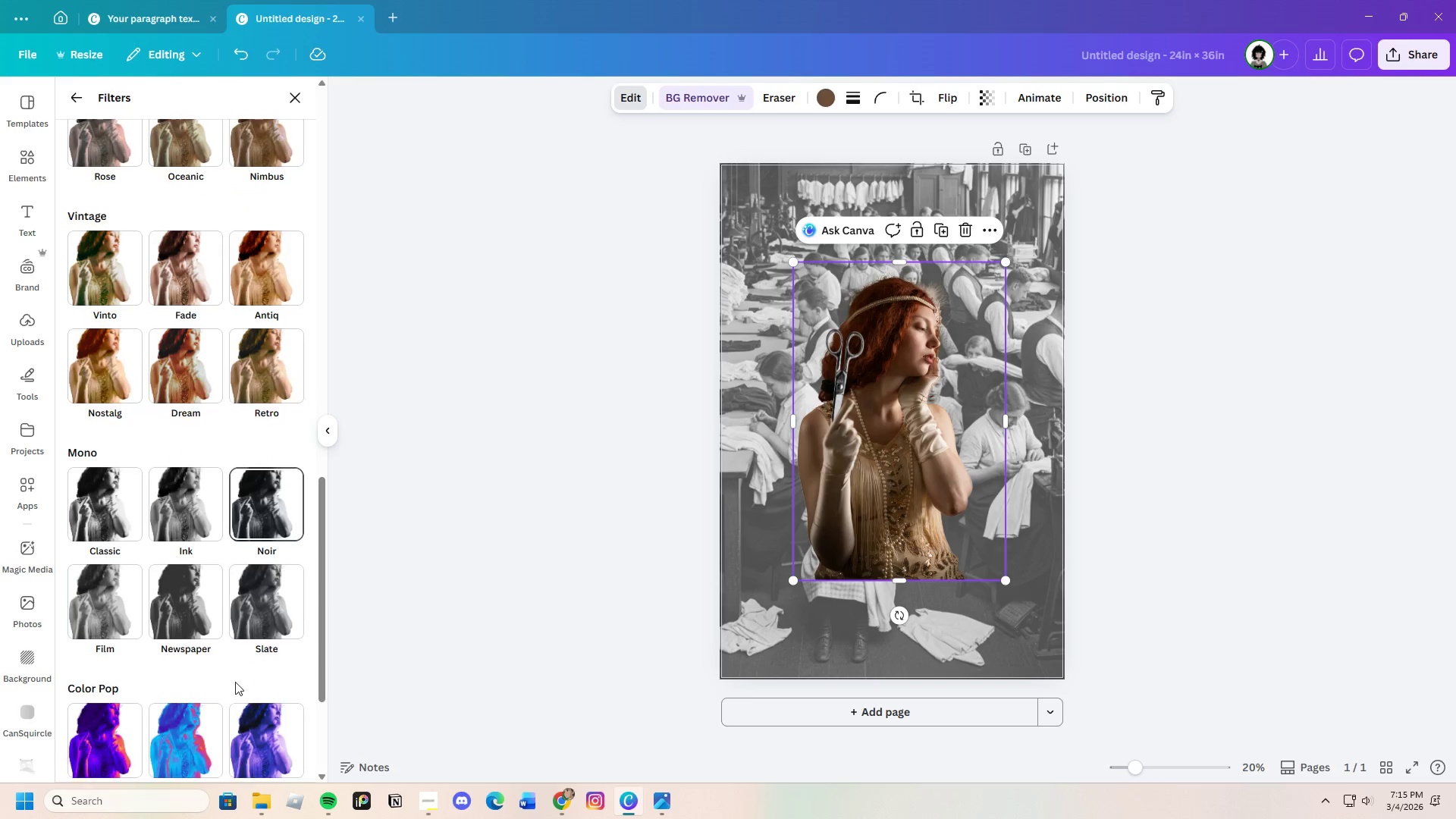 
mouse_move([108, 511])
 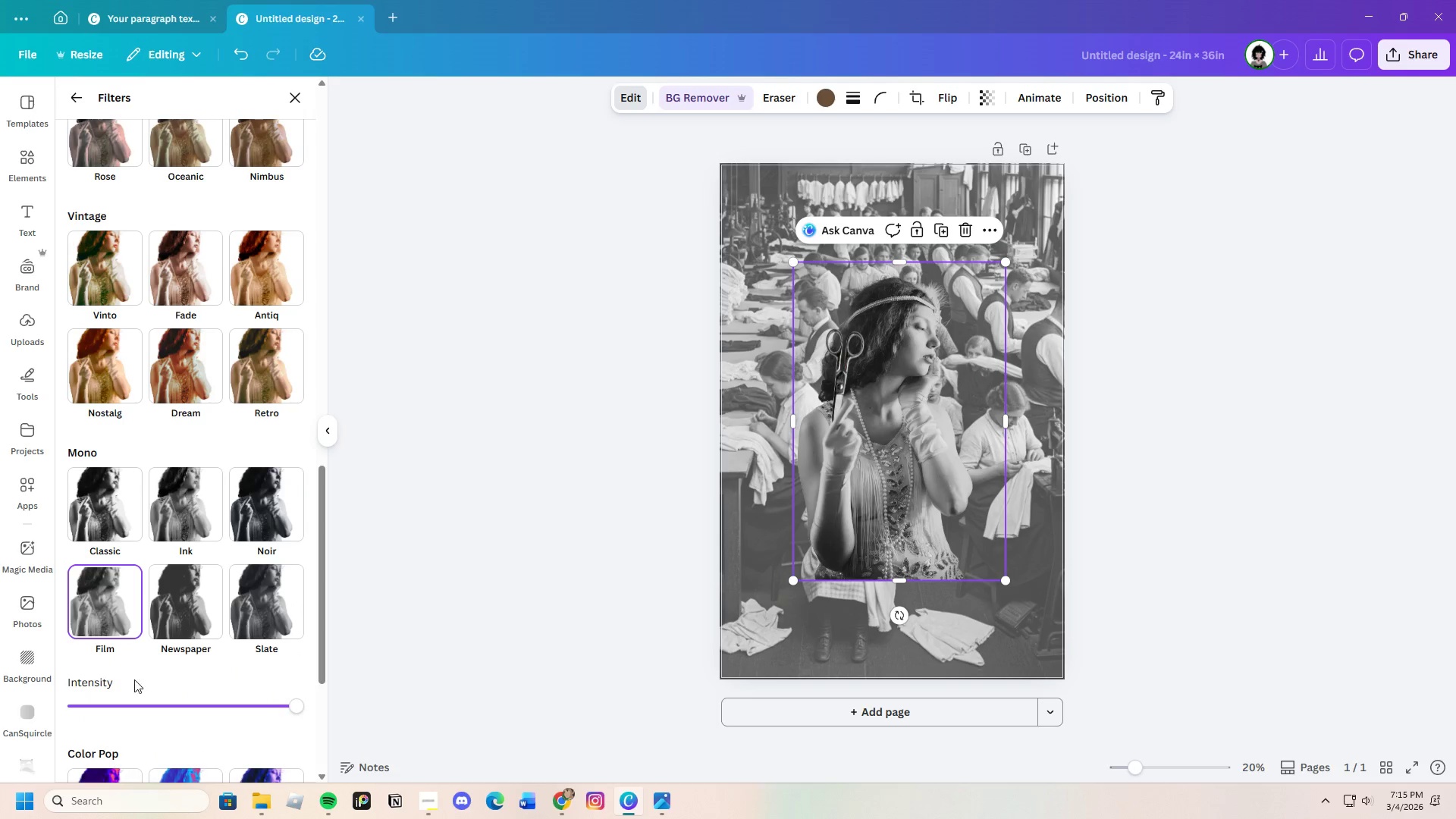 
left_click([191, 609])
 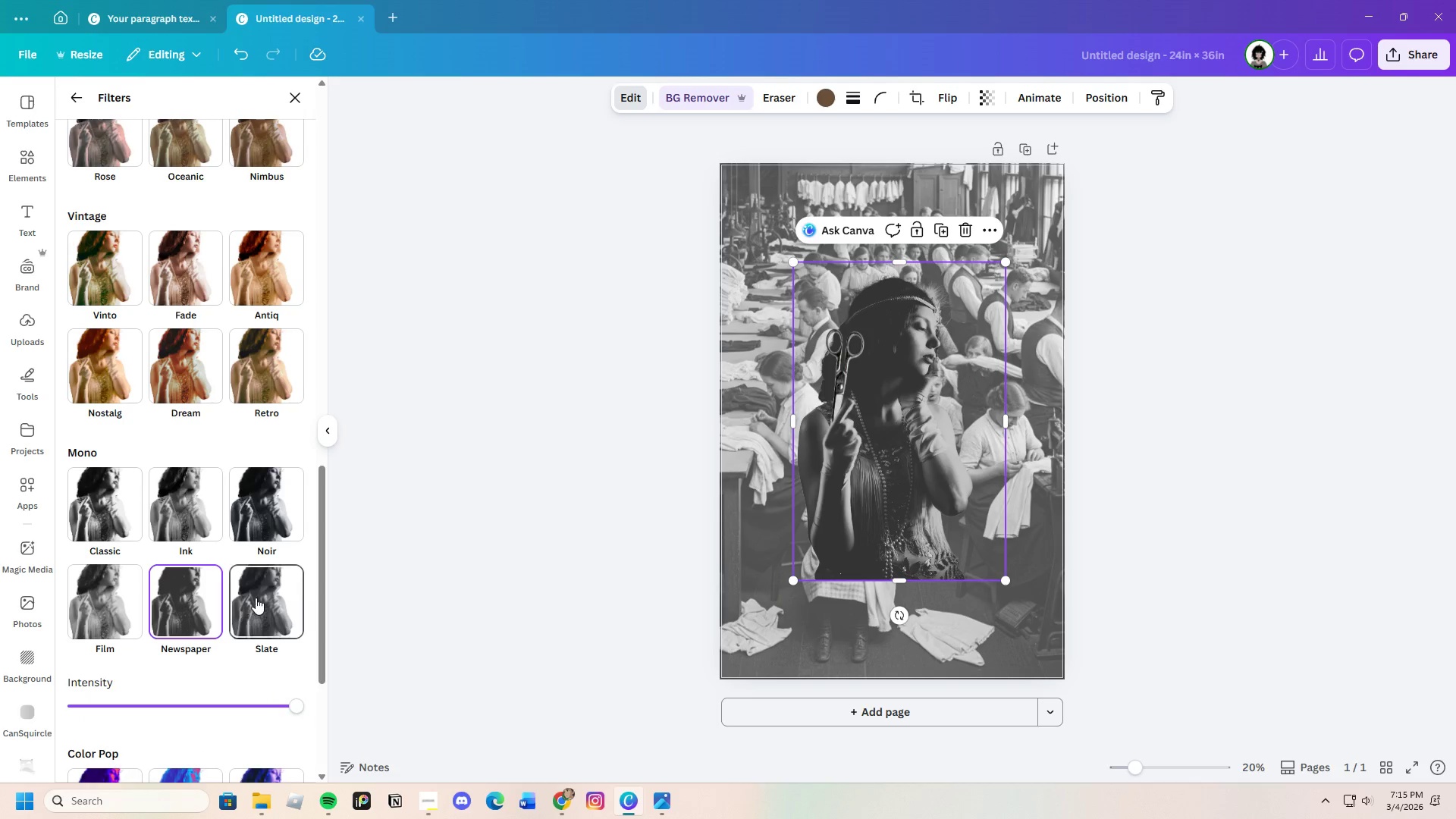 
left_click([256, 596])
 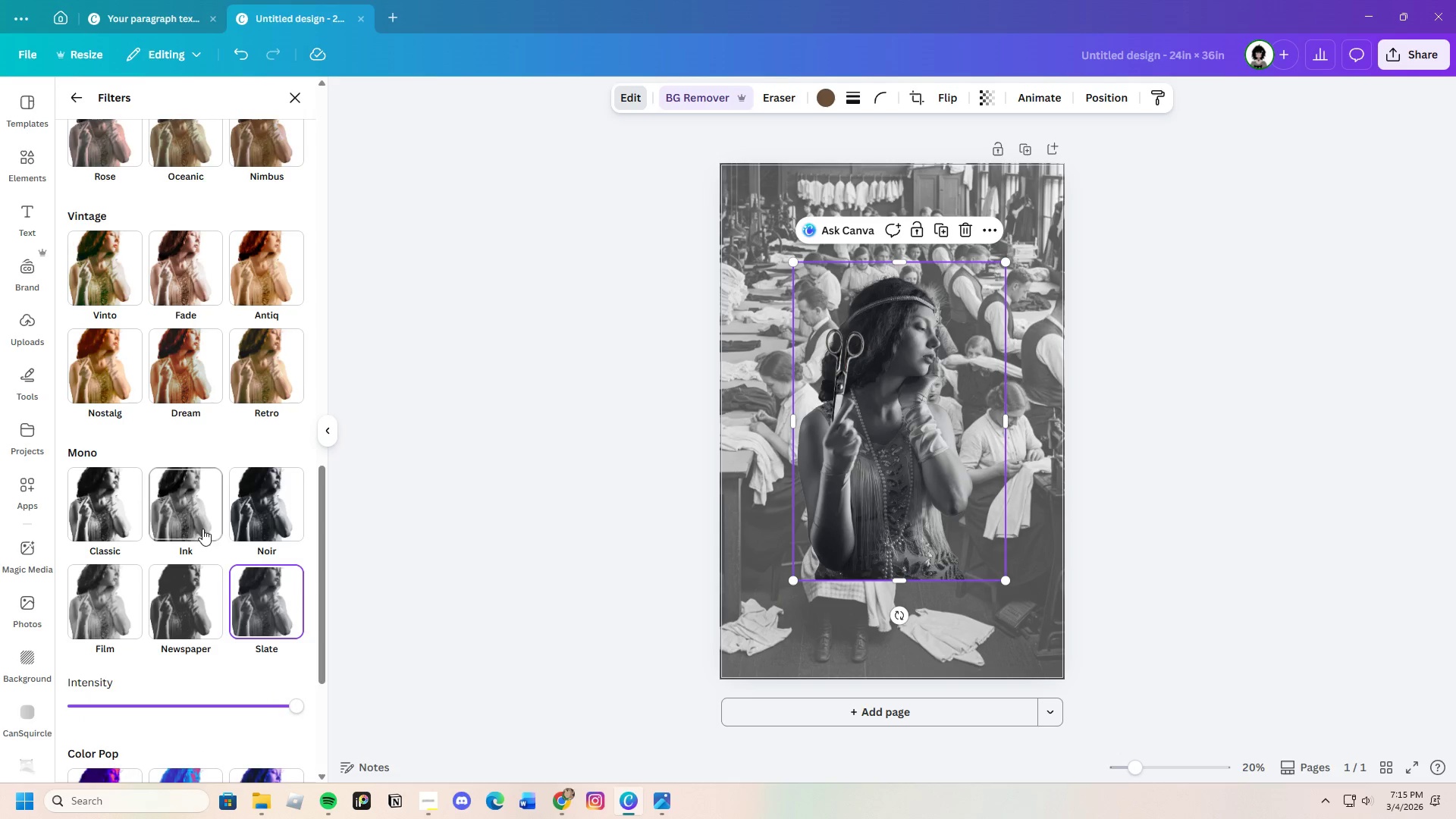 
left_click([198, 497])
 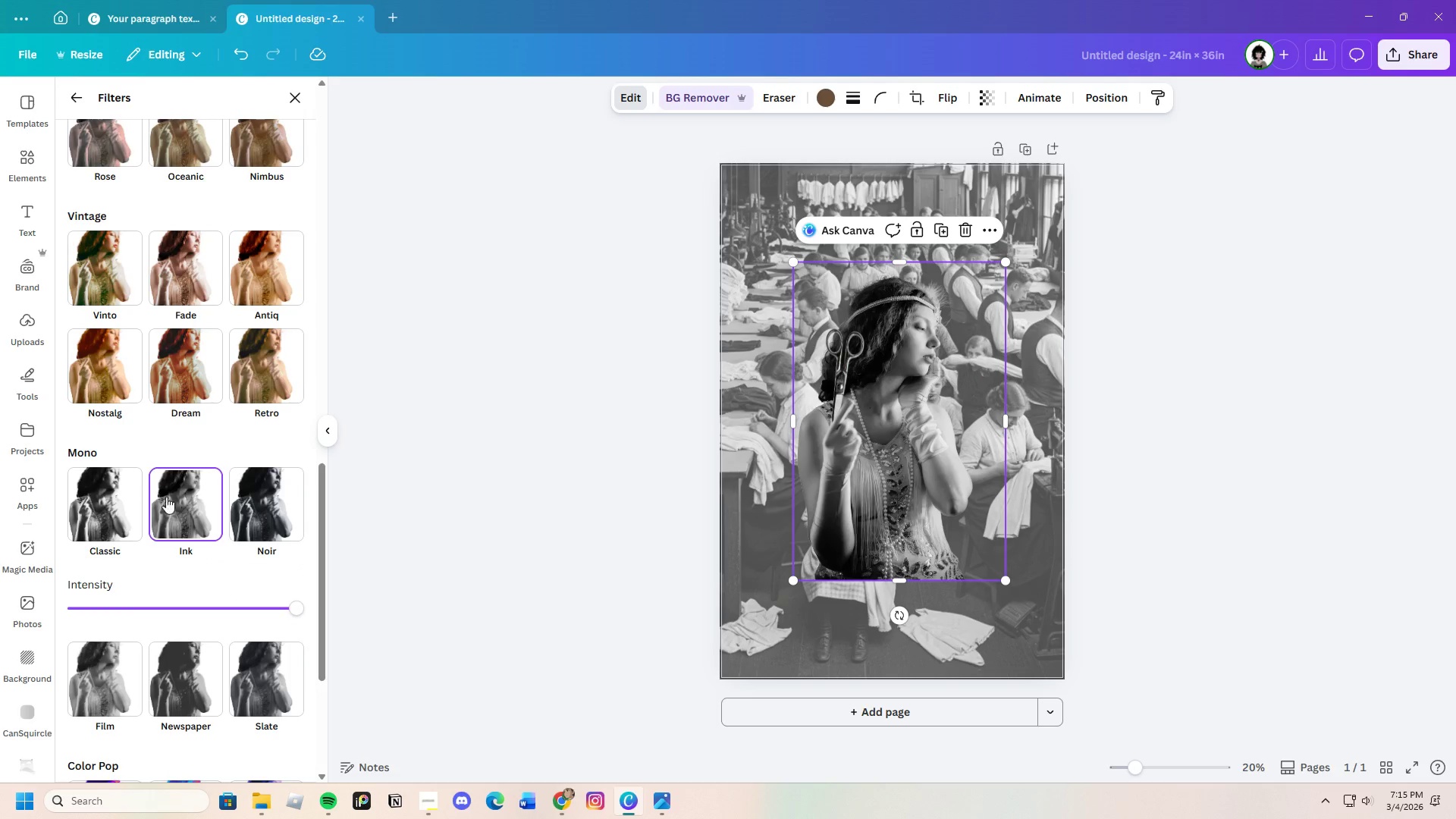 
left_click([93, 497])
 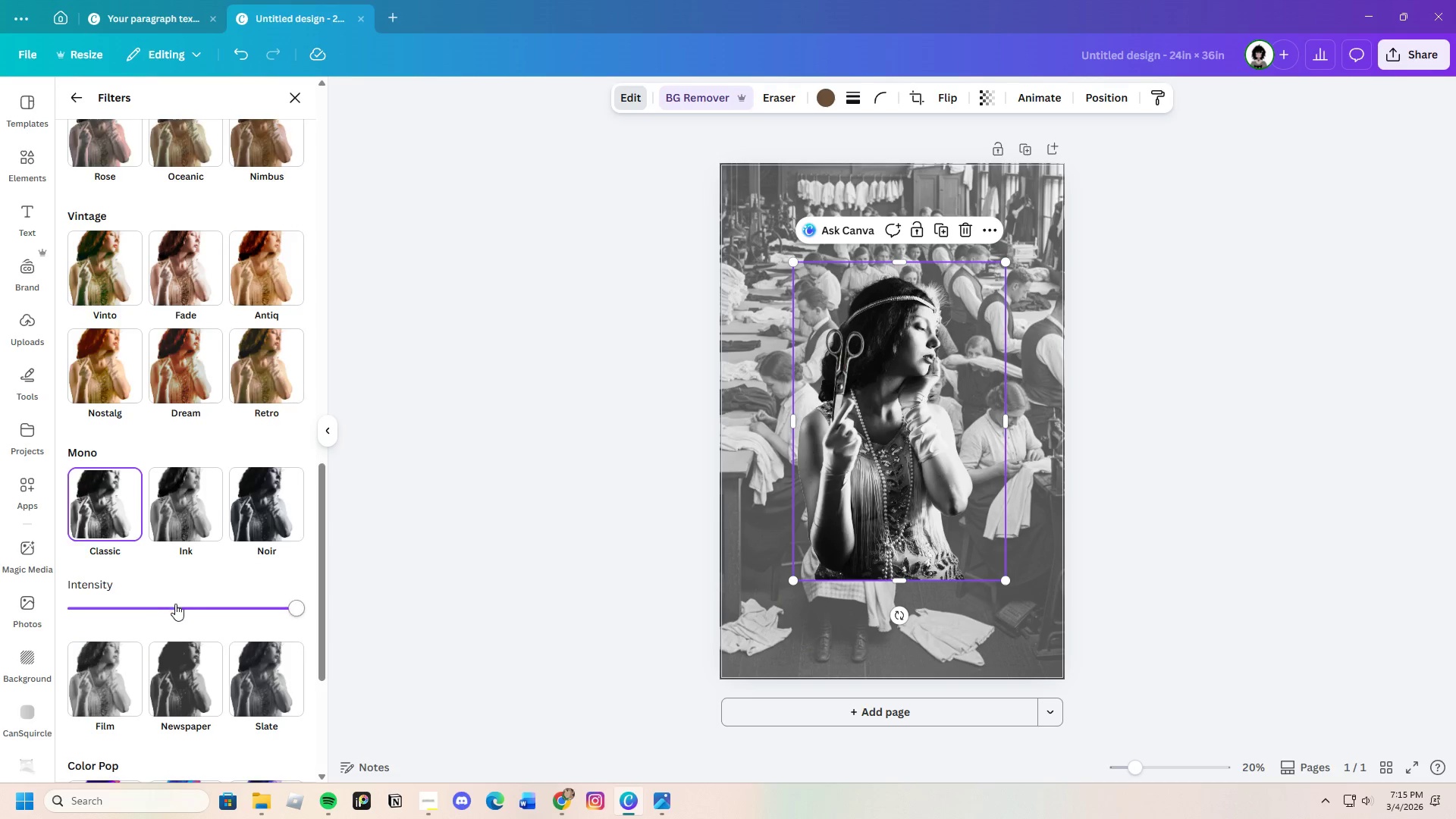 
scroll: coordinate [175, 604], scroll_direction: down, amount: 3.0
 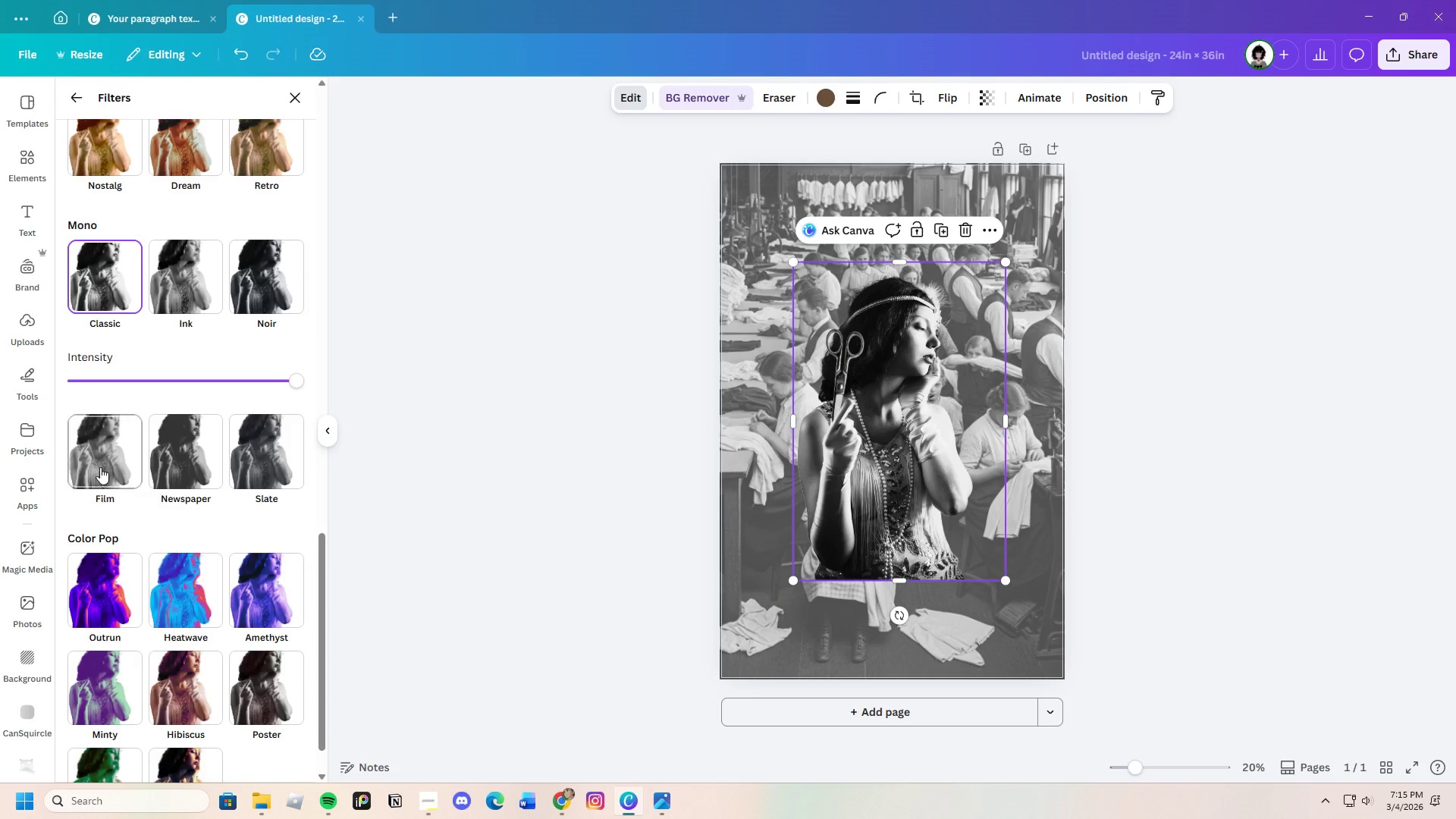 
left_click([95, 450])
 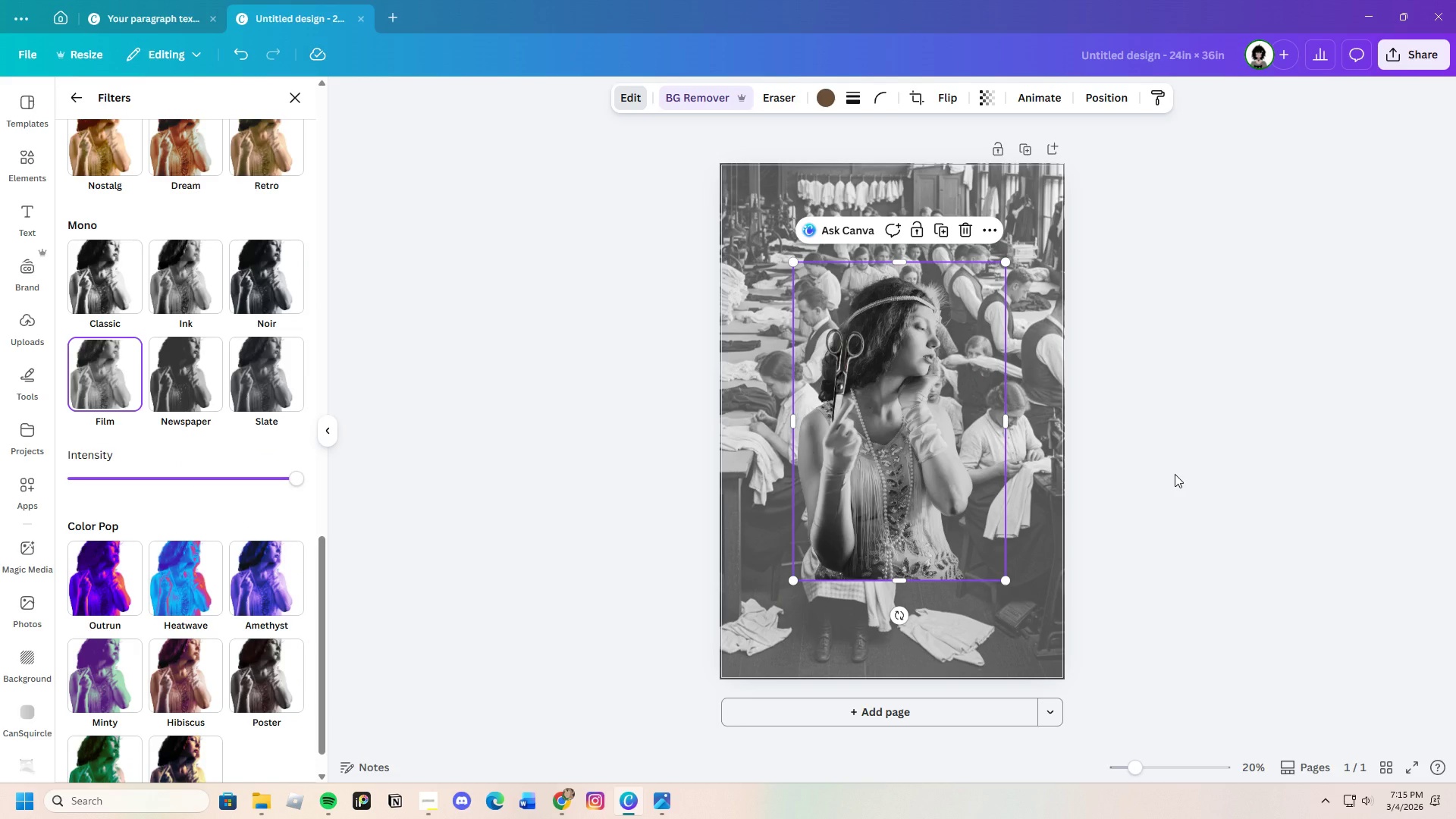 
left_click([1175, 474])
 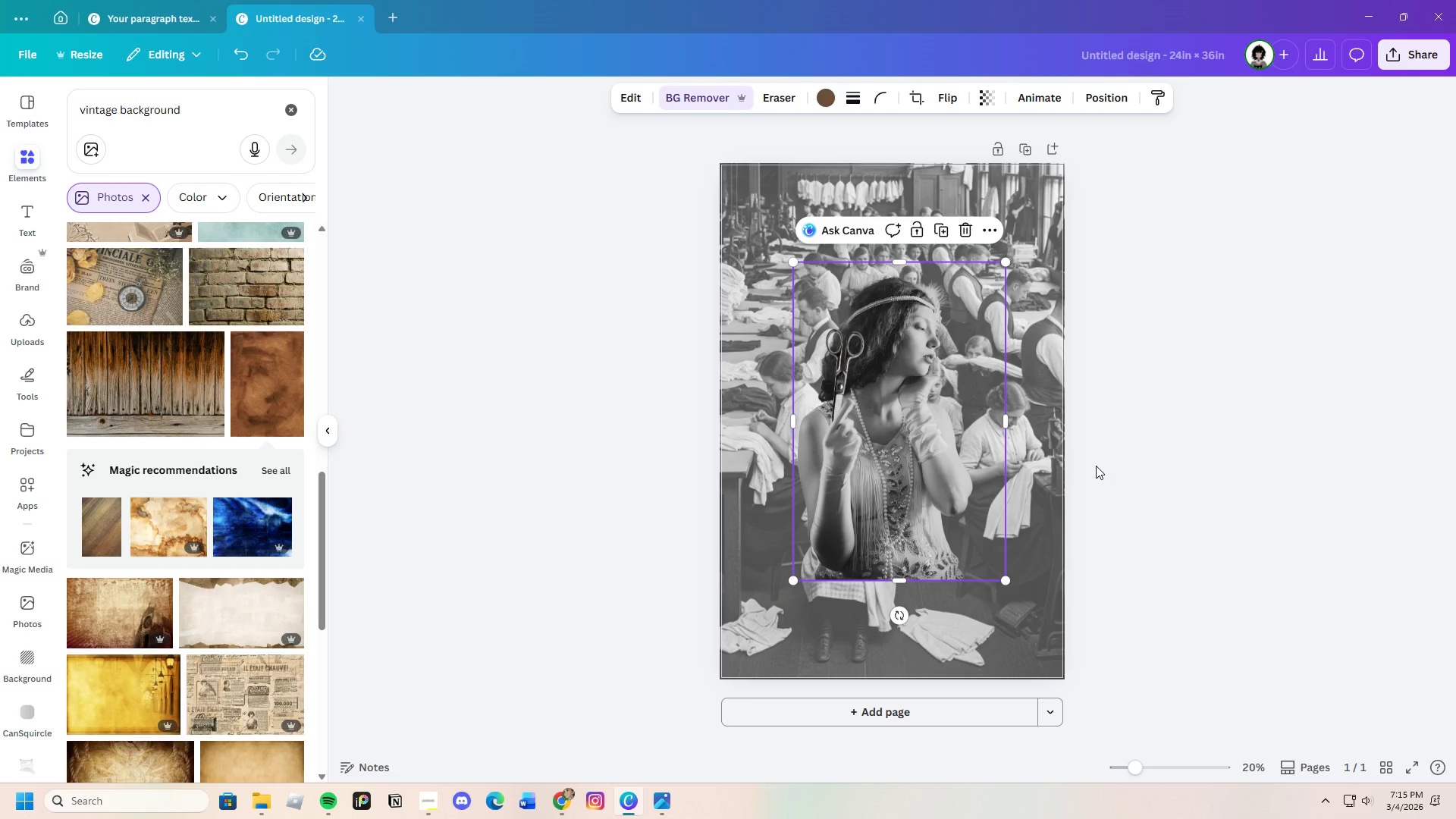 
left_click([1096, 466])
 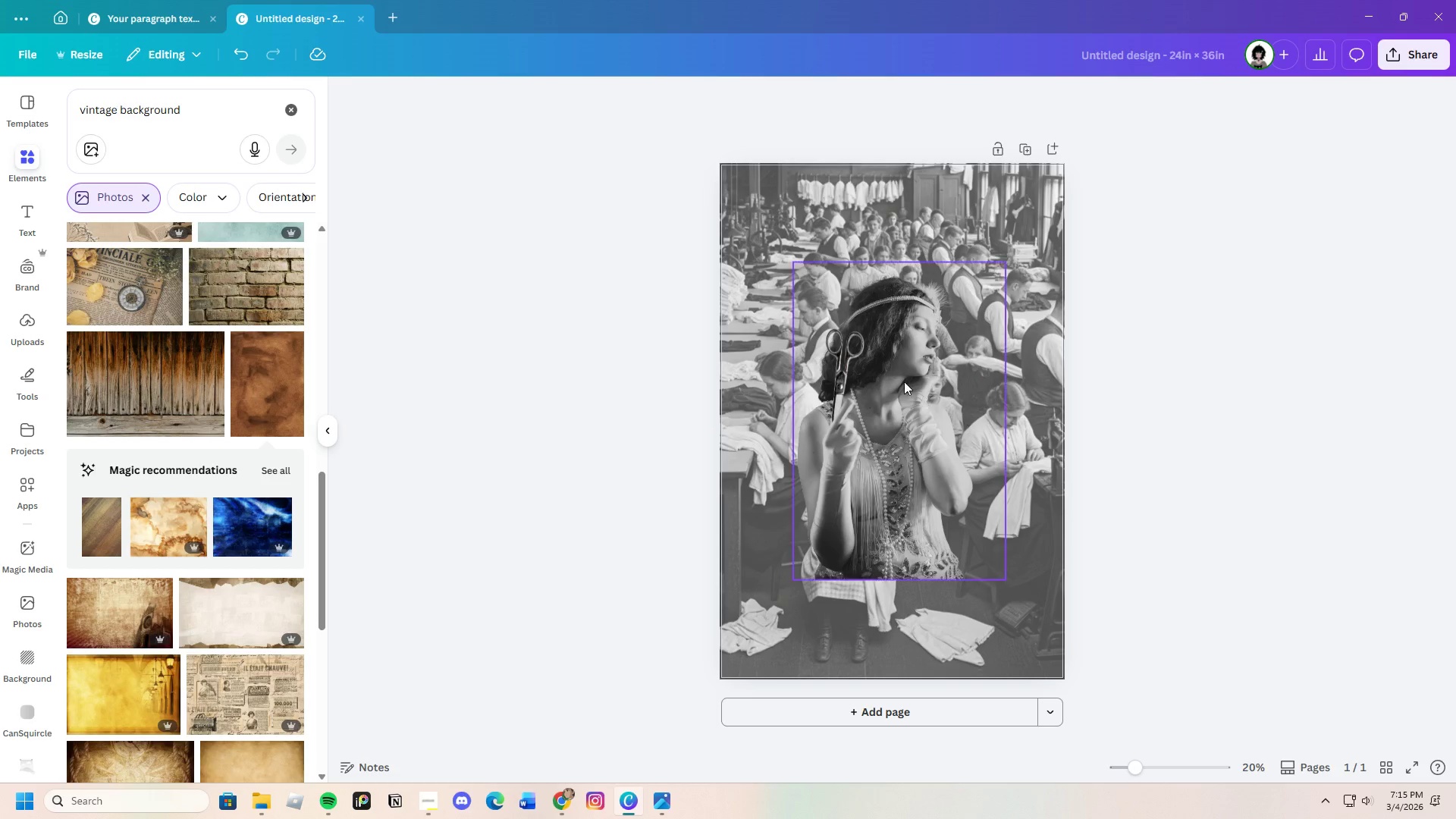 
left_click([844, 371])
 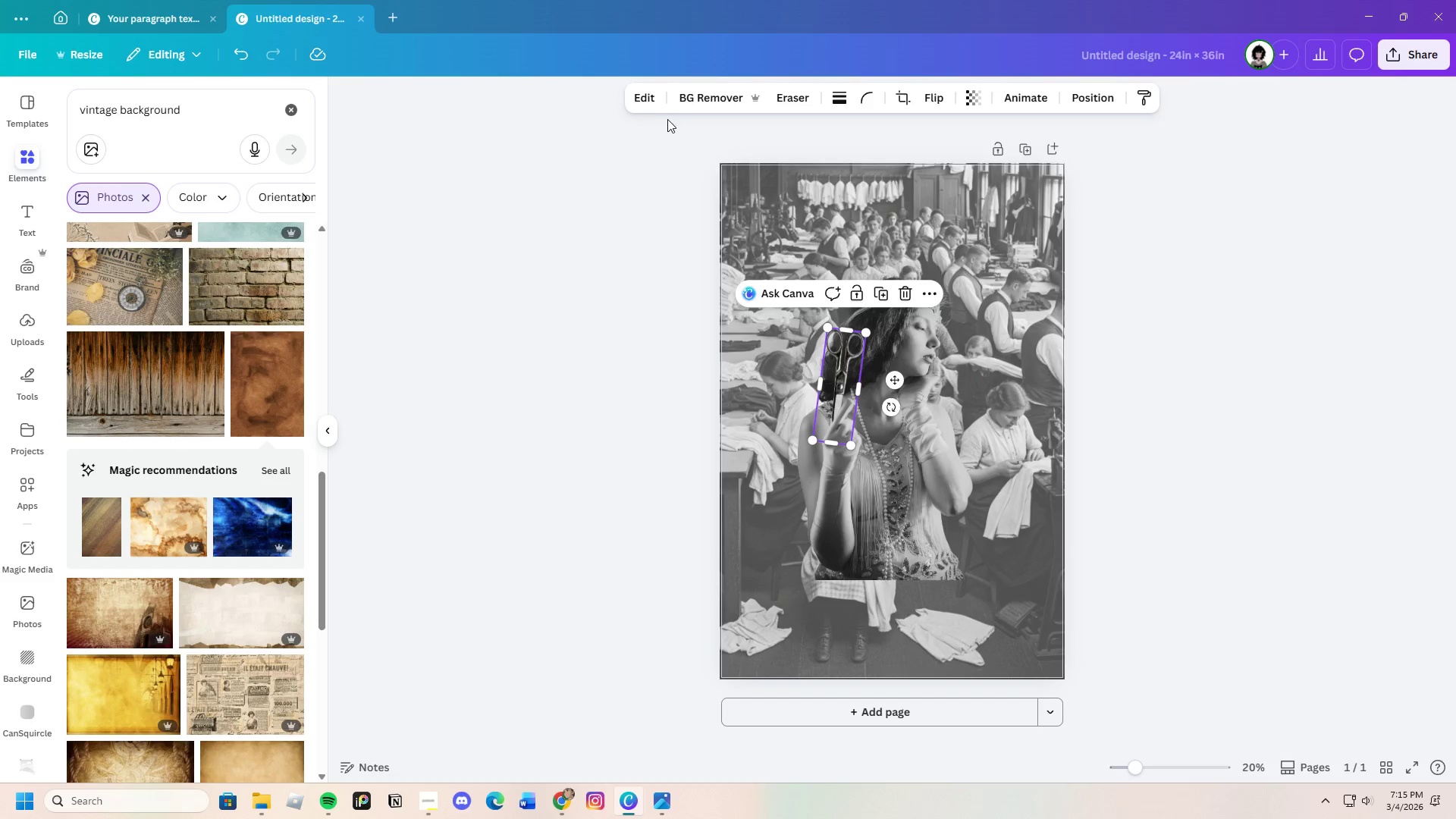 
left_click([645, 102])
 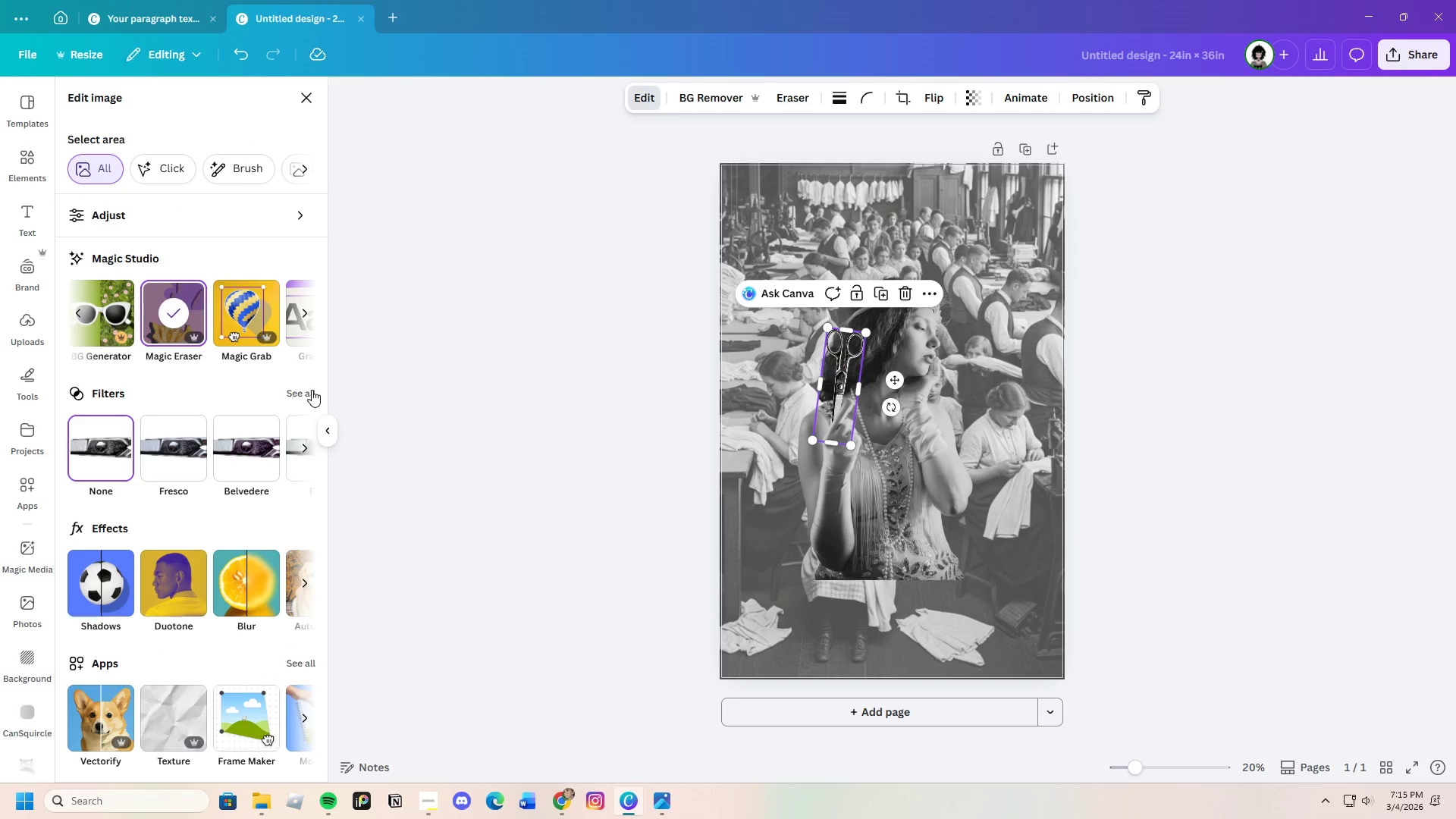 
left_click([309, 389])
 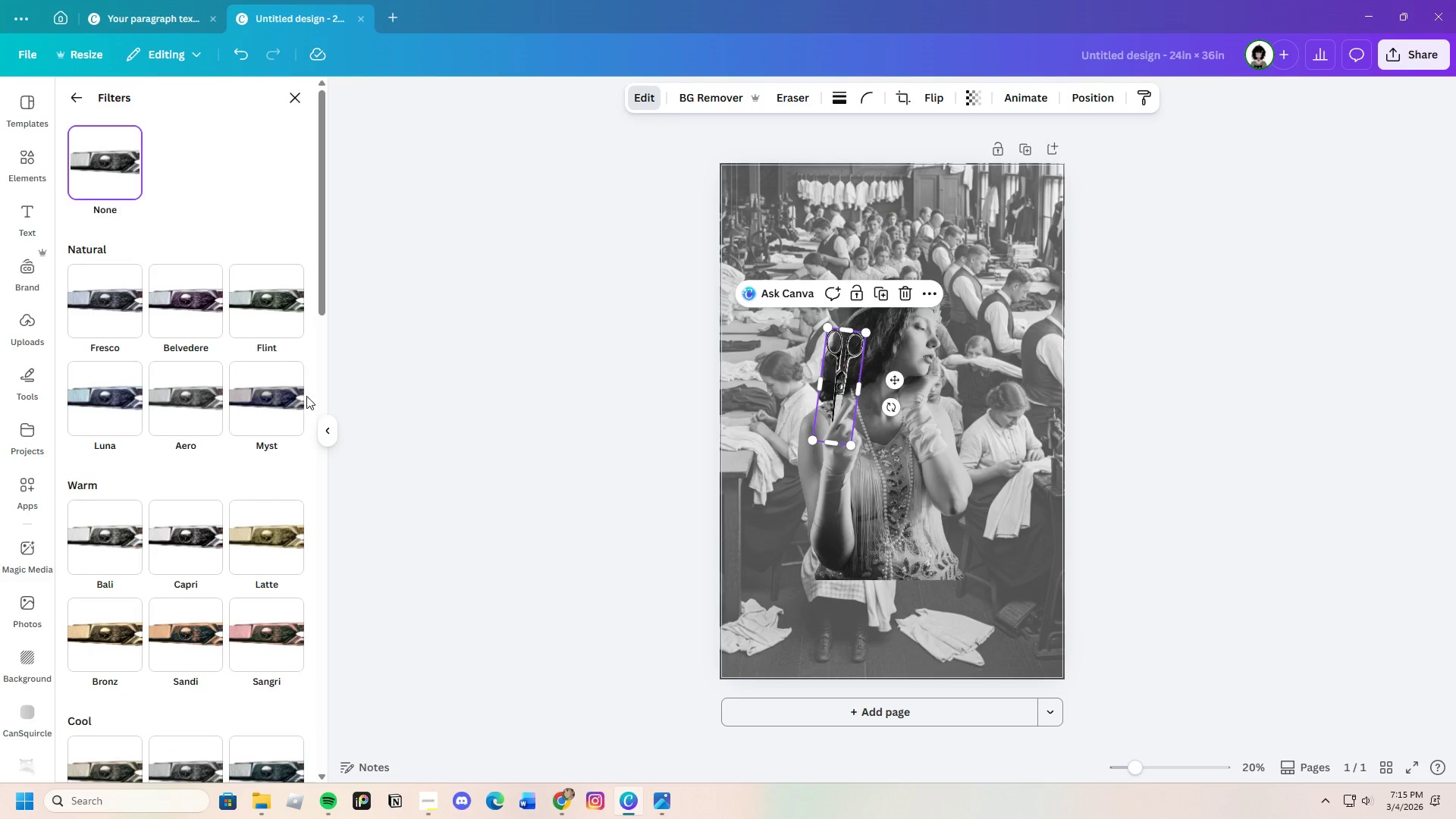 
scroll: coordinate [219, 699], scroll_direction: down, amount: 13.0
 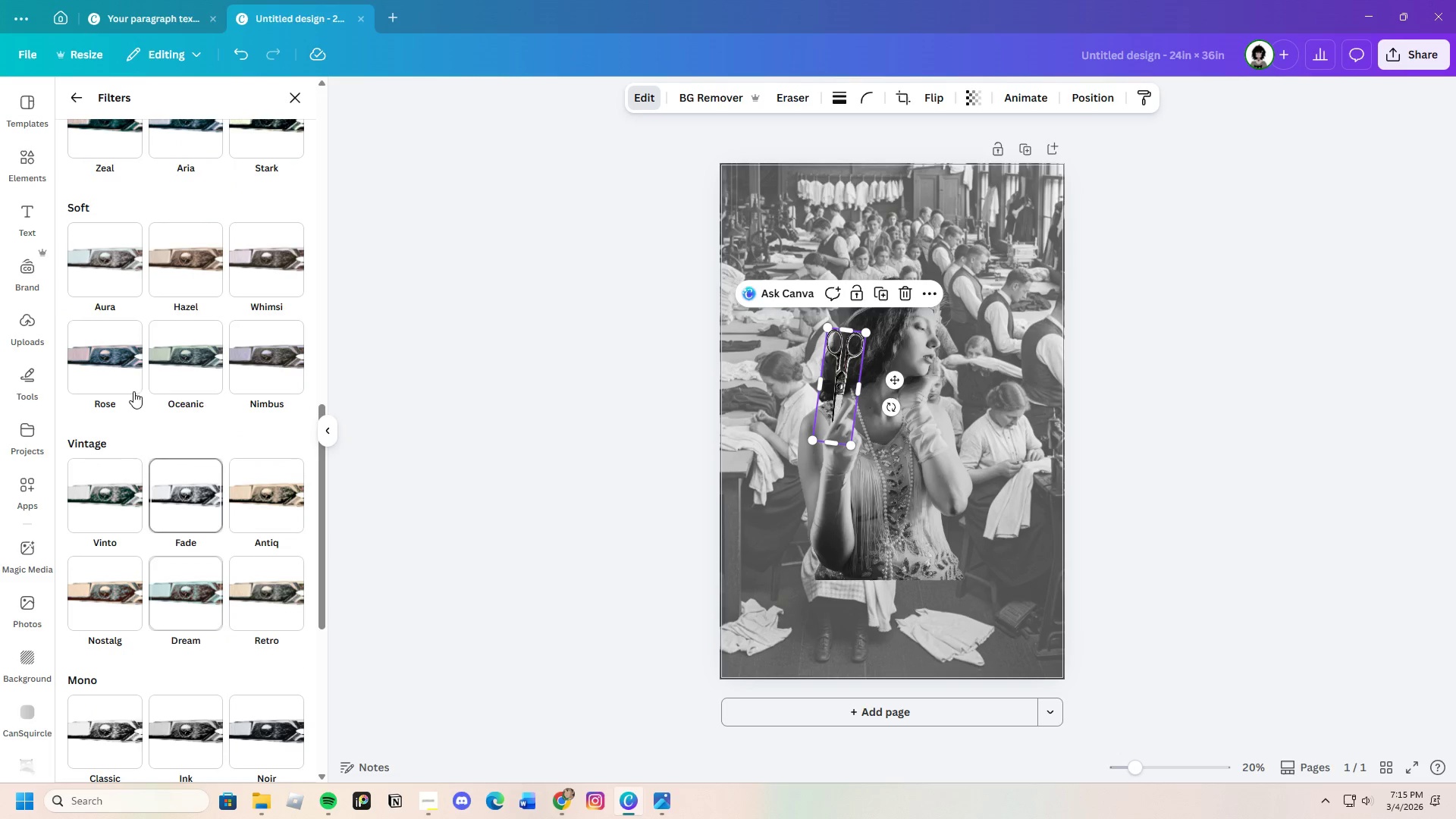 
left_click([121, 267])
 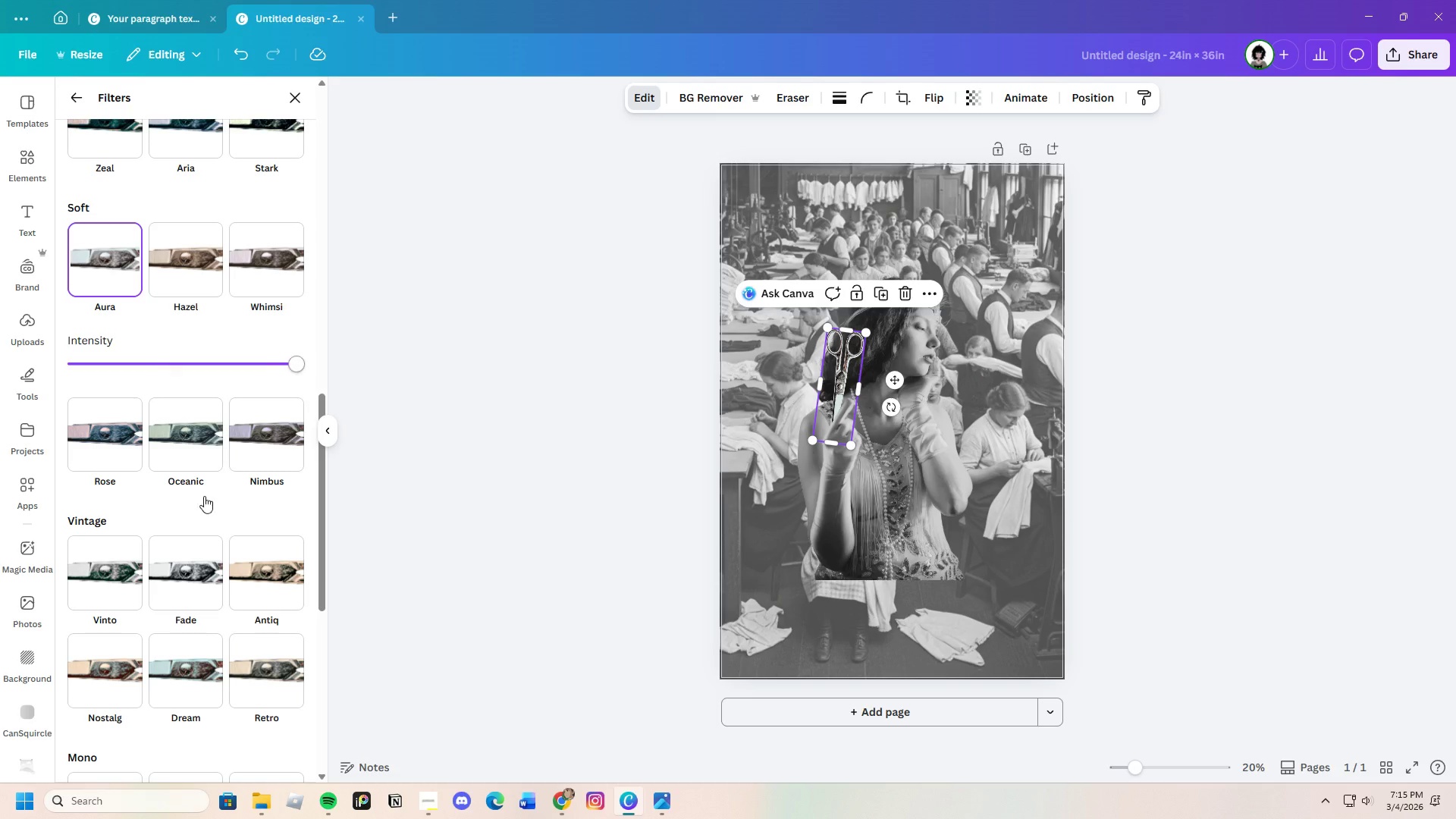 
scroll: coordinate [256, 648], scroll_direction: down, amount: 3.0
 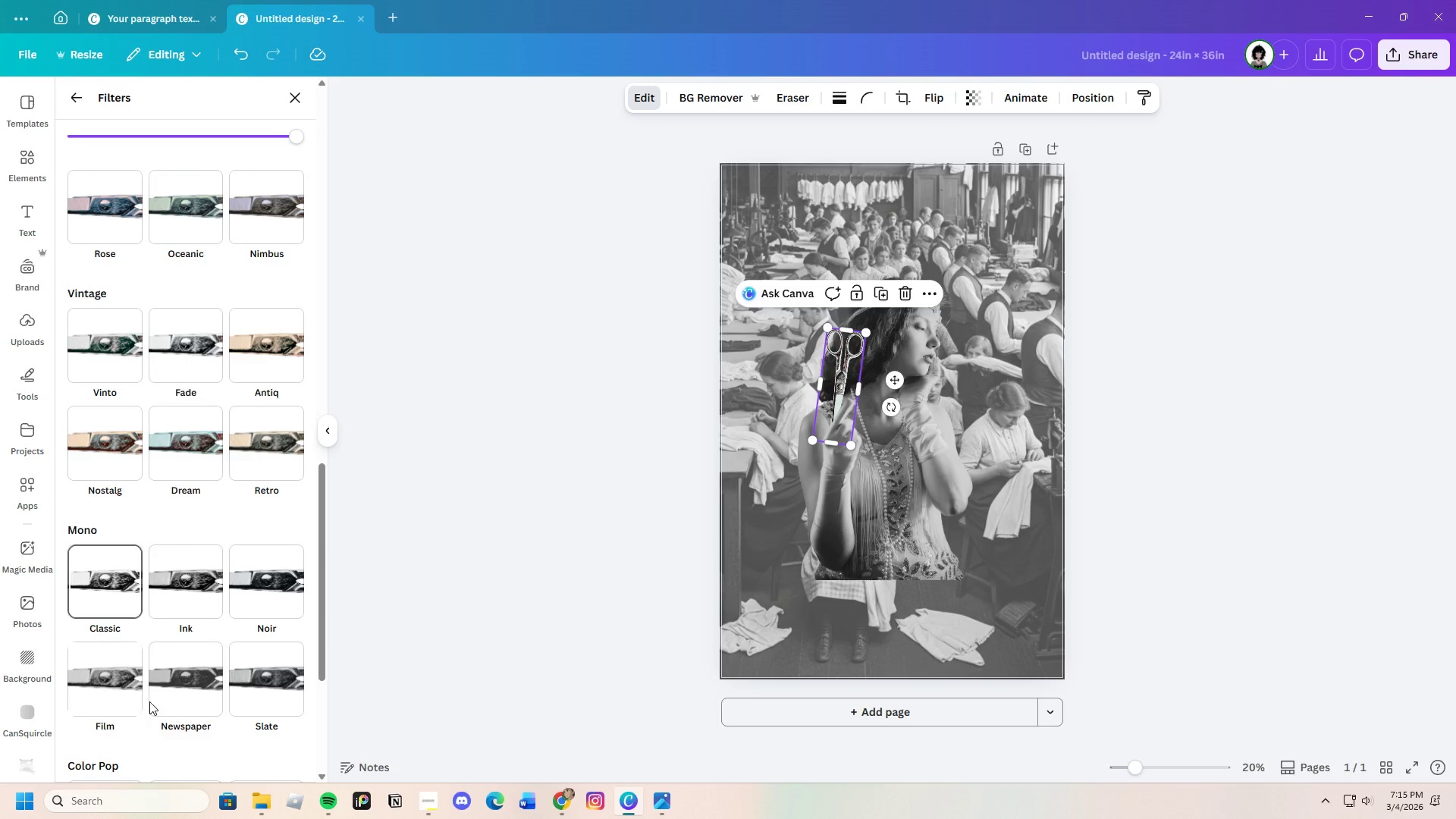 
left_click([128, 689])
 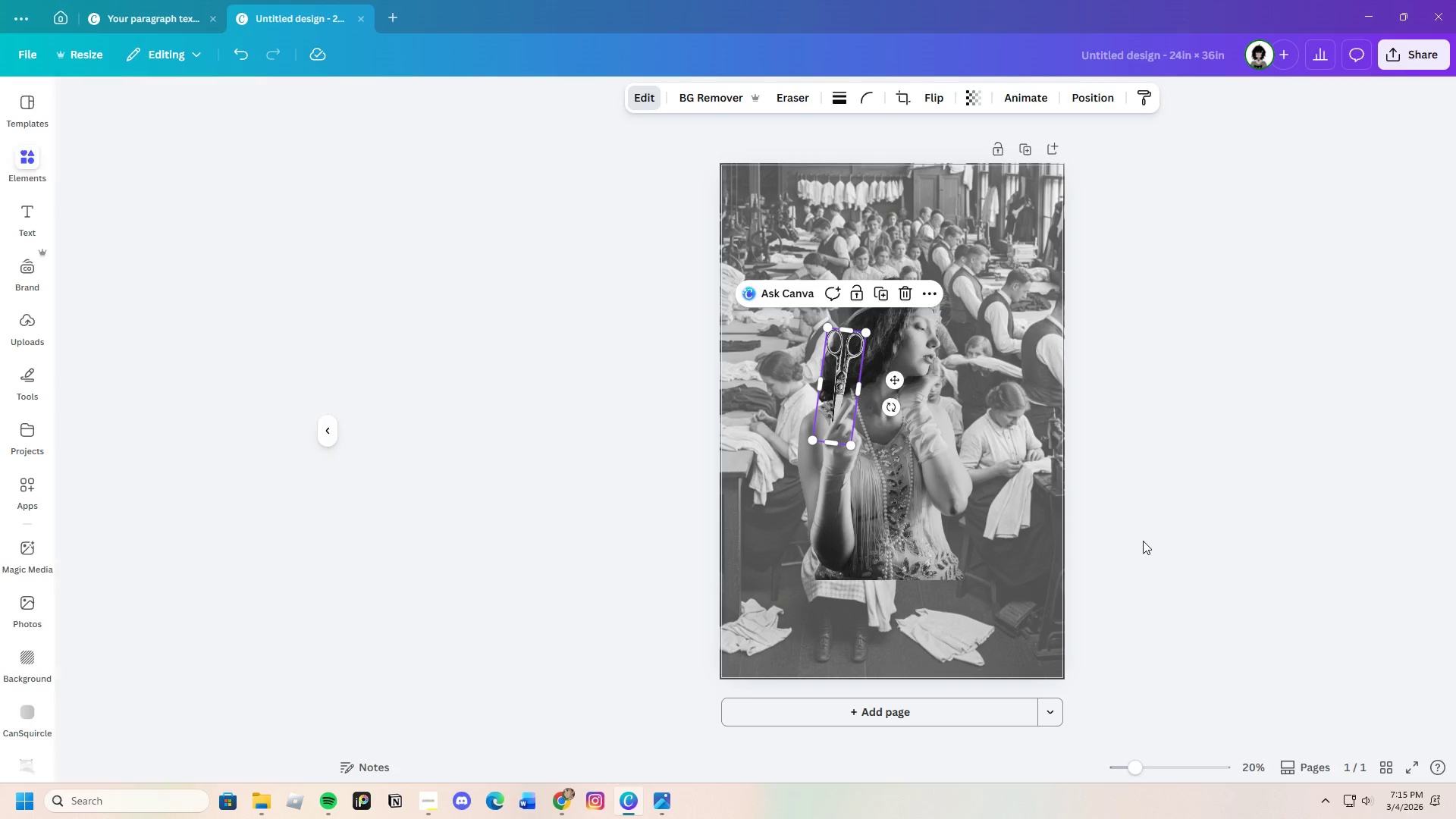 
double_click([1145, 541])
 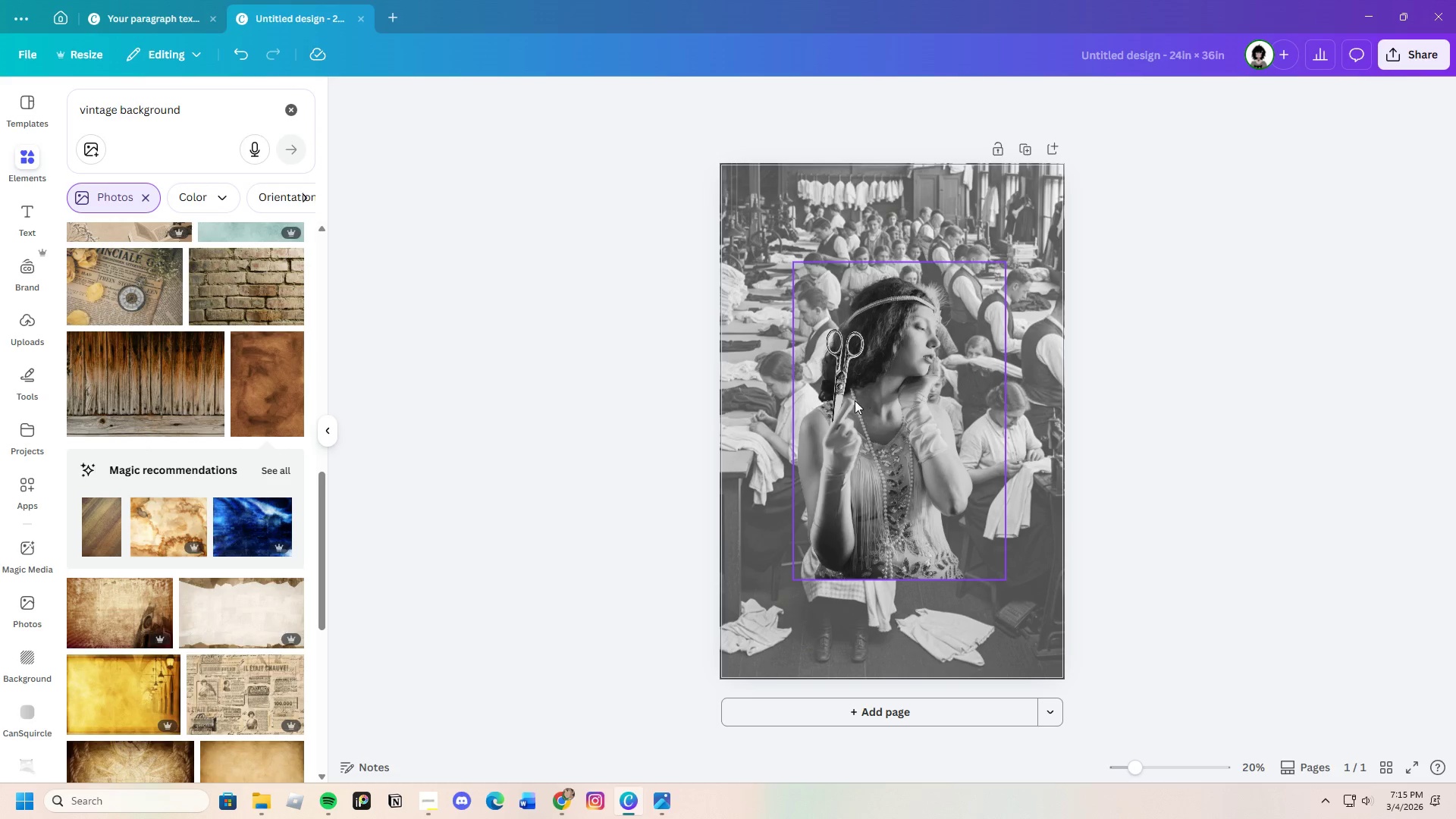 
left_click([836, 375])
 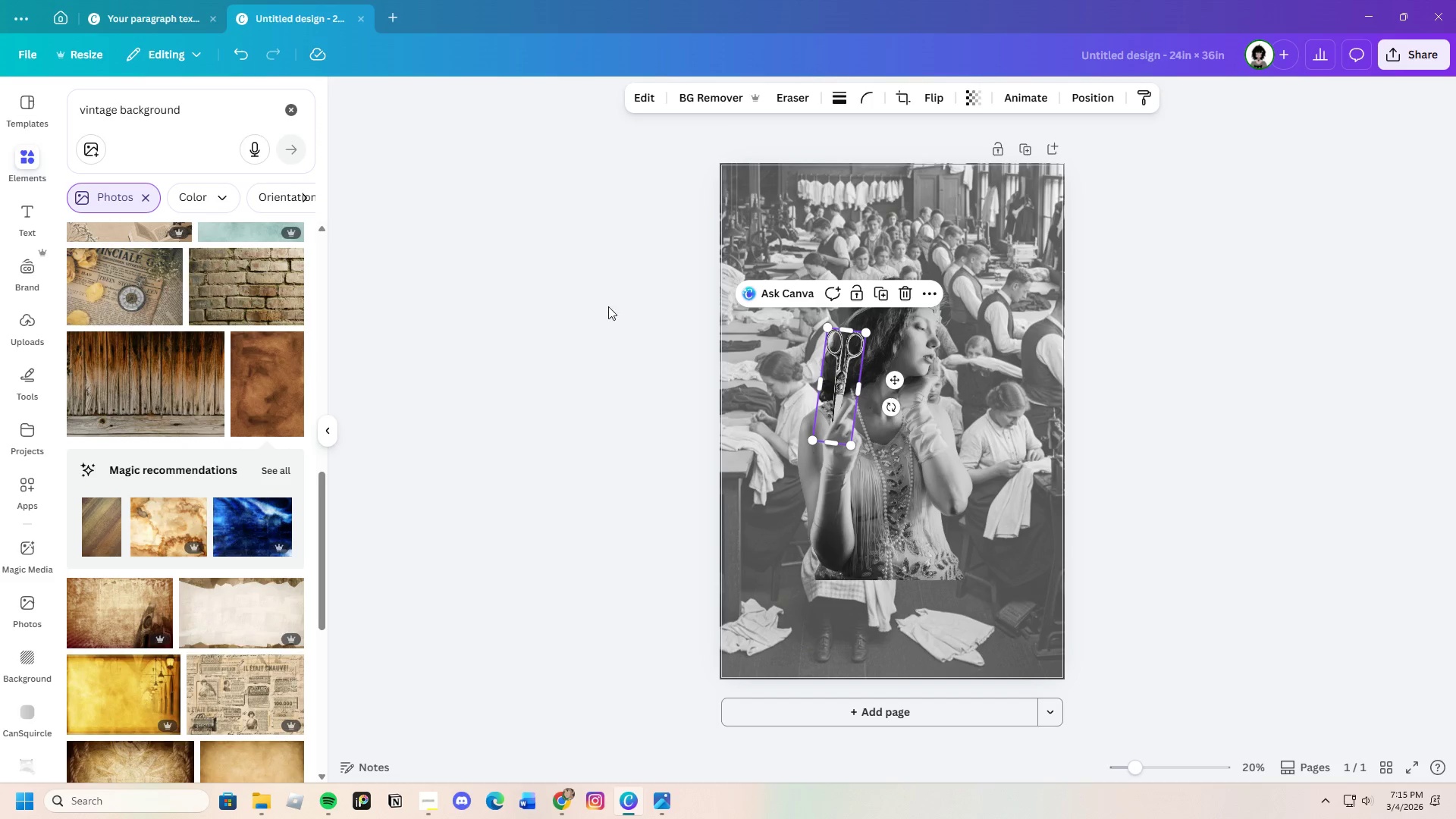 
left_click([286, 382])
 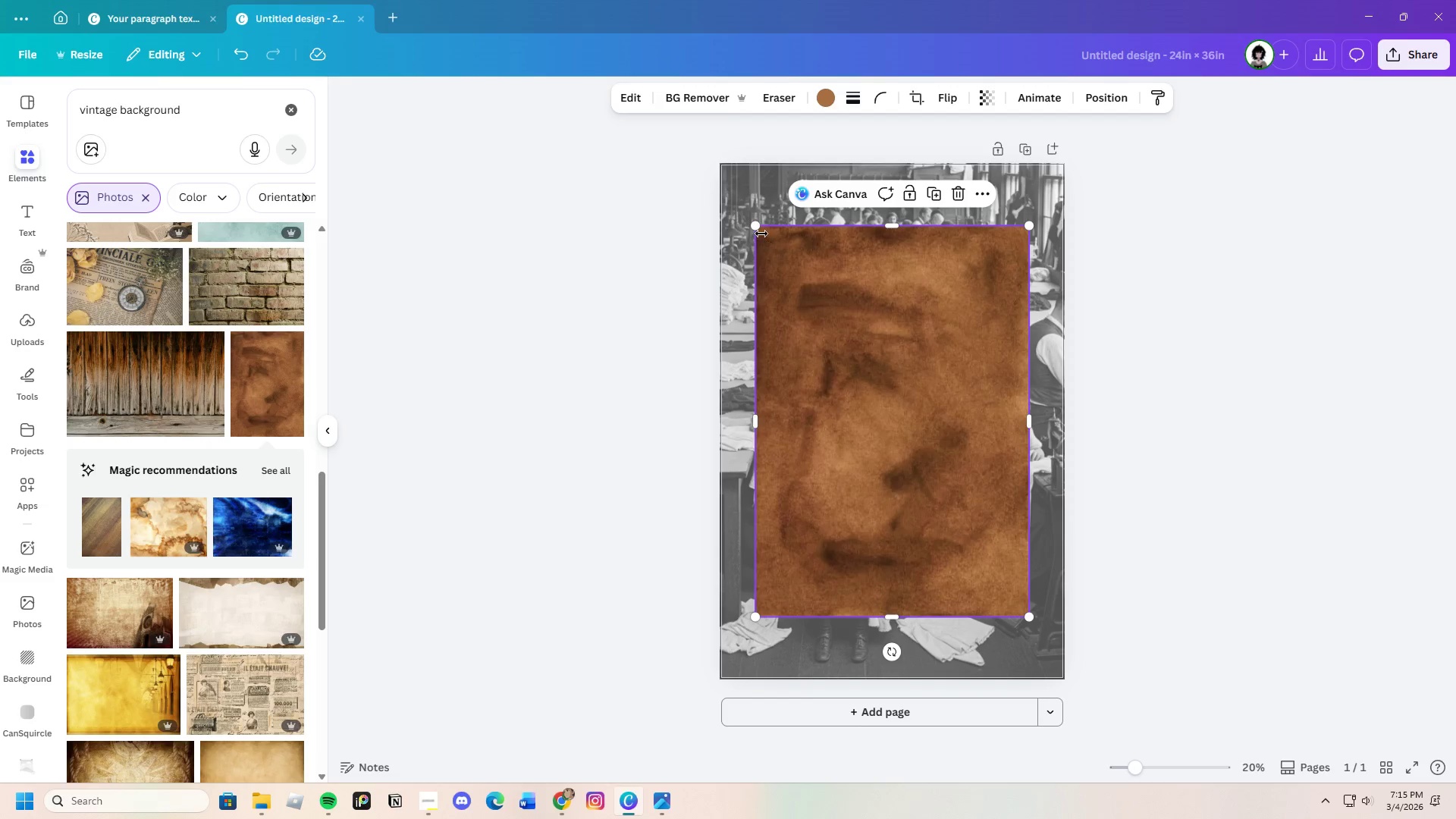 
left_click_drag(start_coordinate=[757, 226], to_coordinate=[713, 174])
 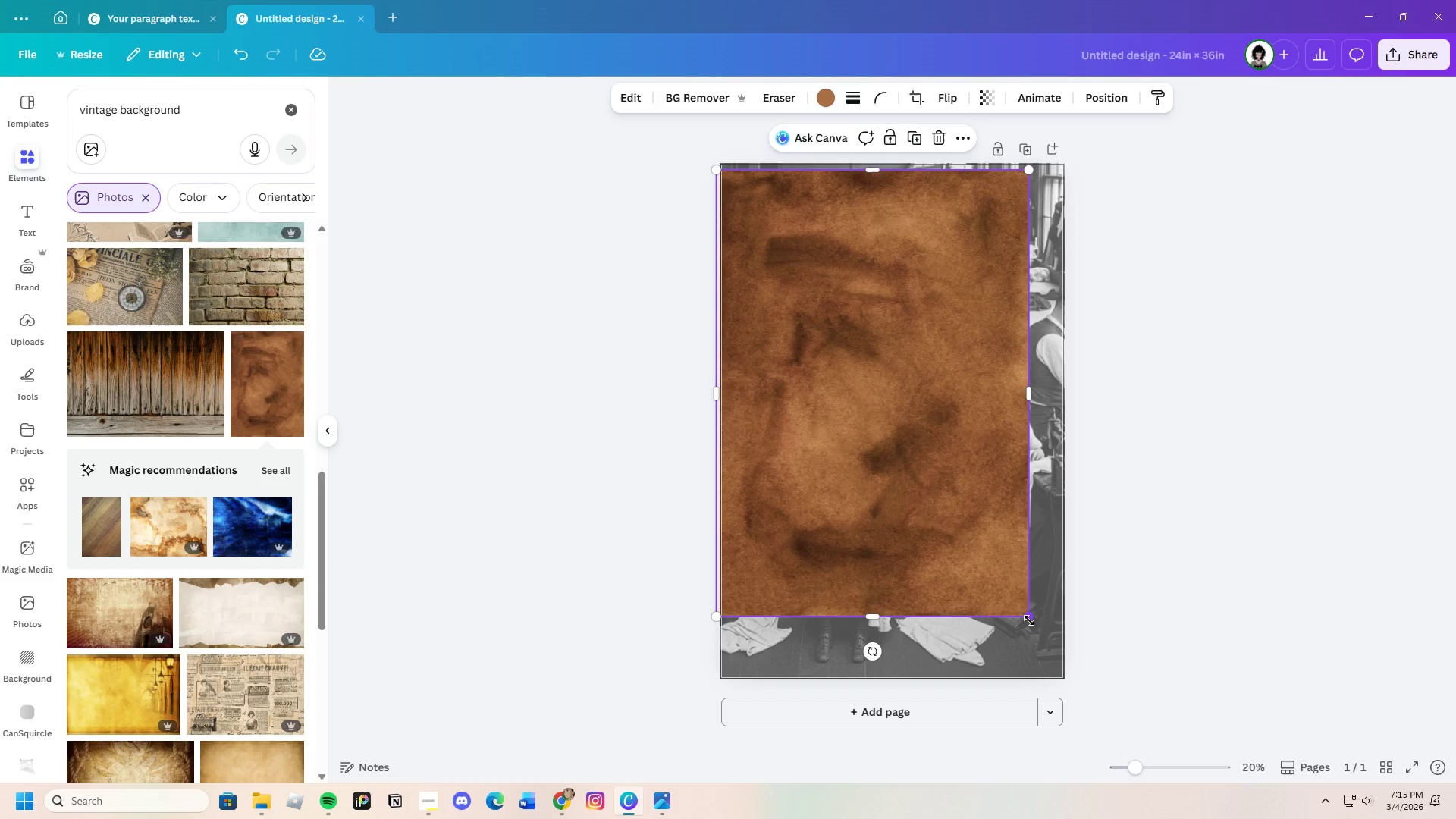 
left_click_drag(start_coordinate=[1033, 617], to_coordinate=[1113, 681])
 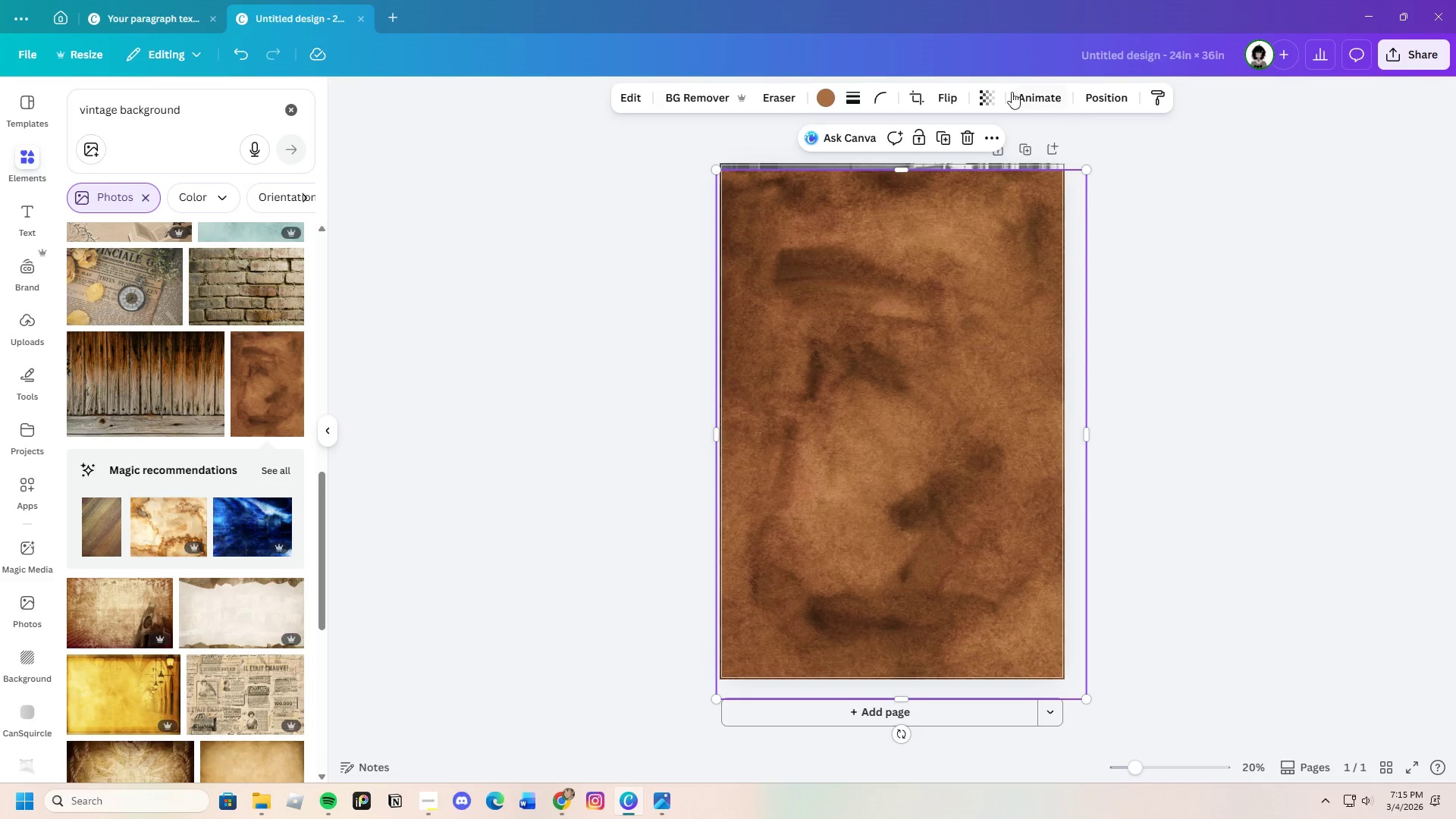 
left_click([989, 89])
 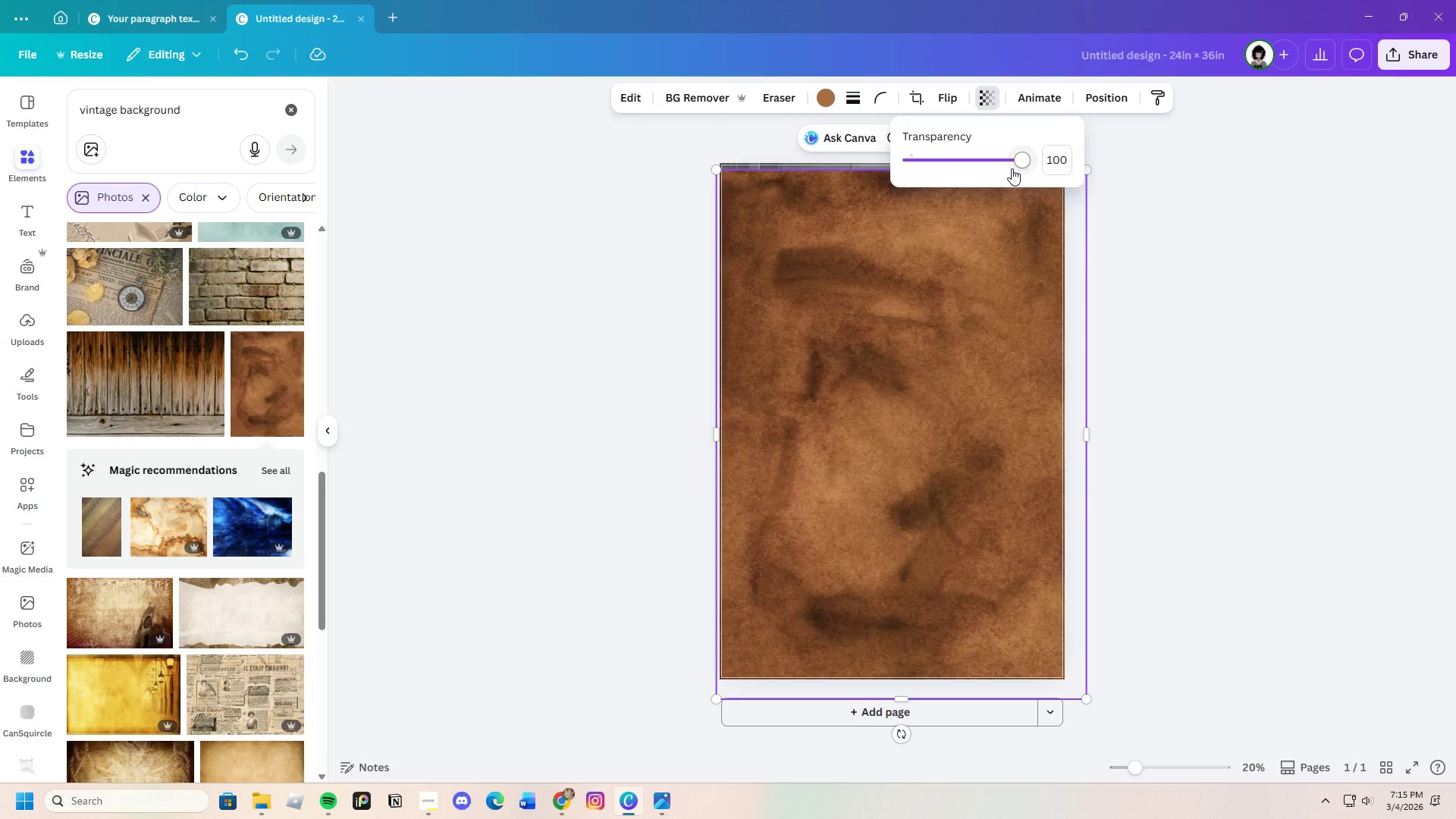 
left_click_drag(start_coordinate=[1012, 162], to_coordinate=[1012, 200])
 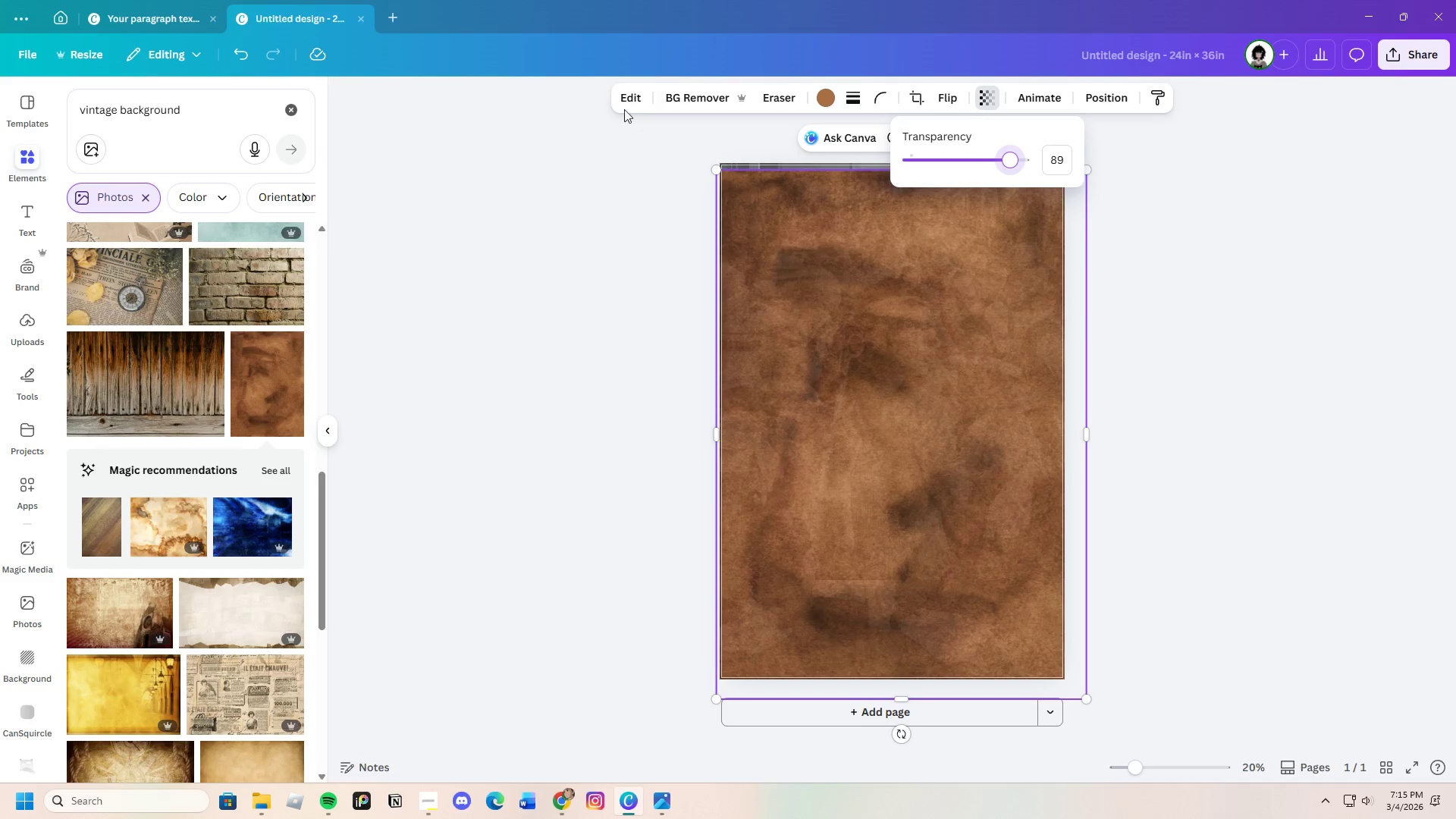 
left_click([624, 92])
 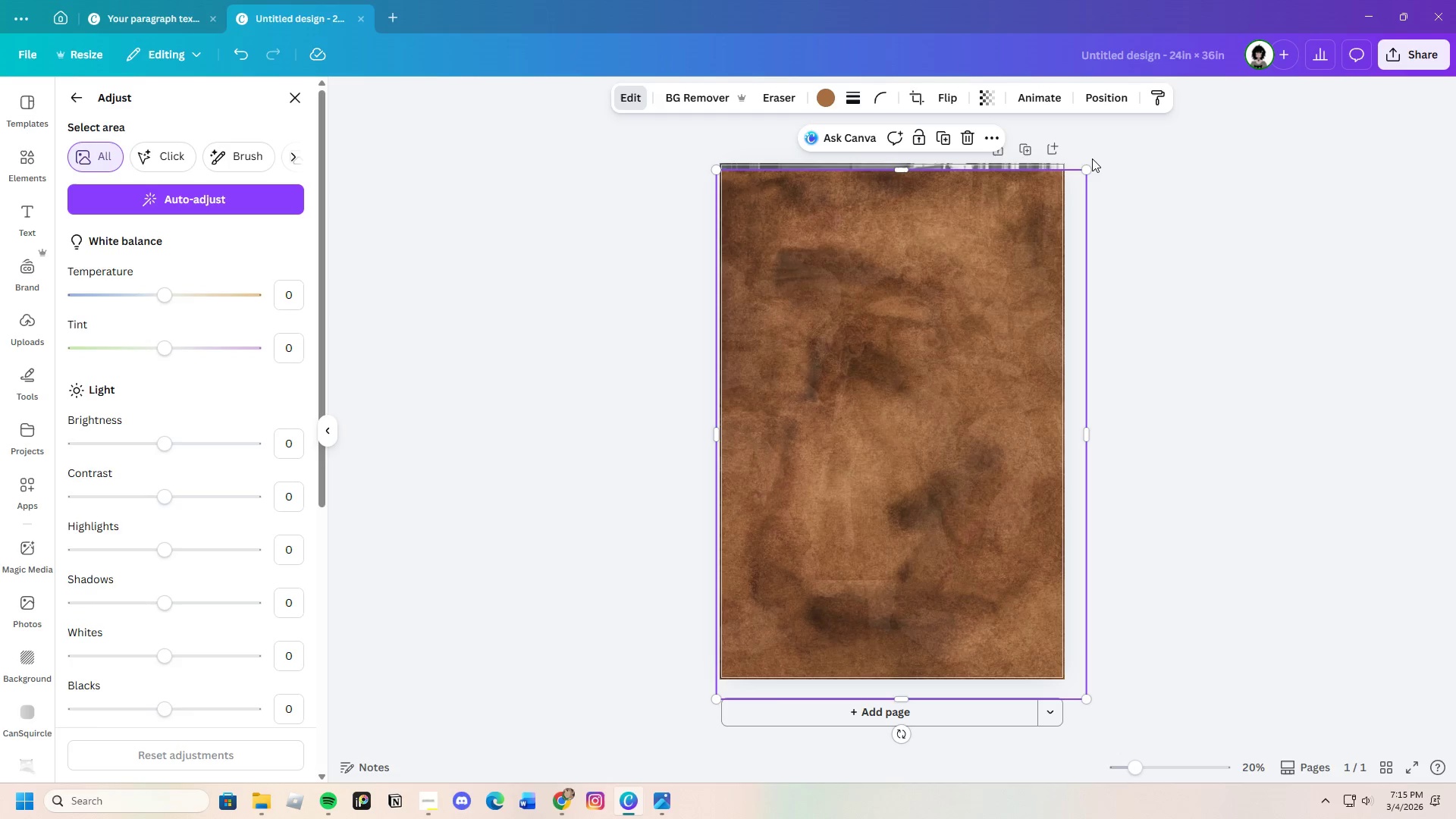 
double_click([980, 97])
 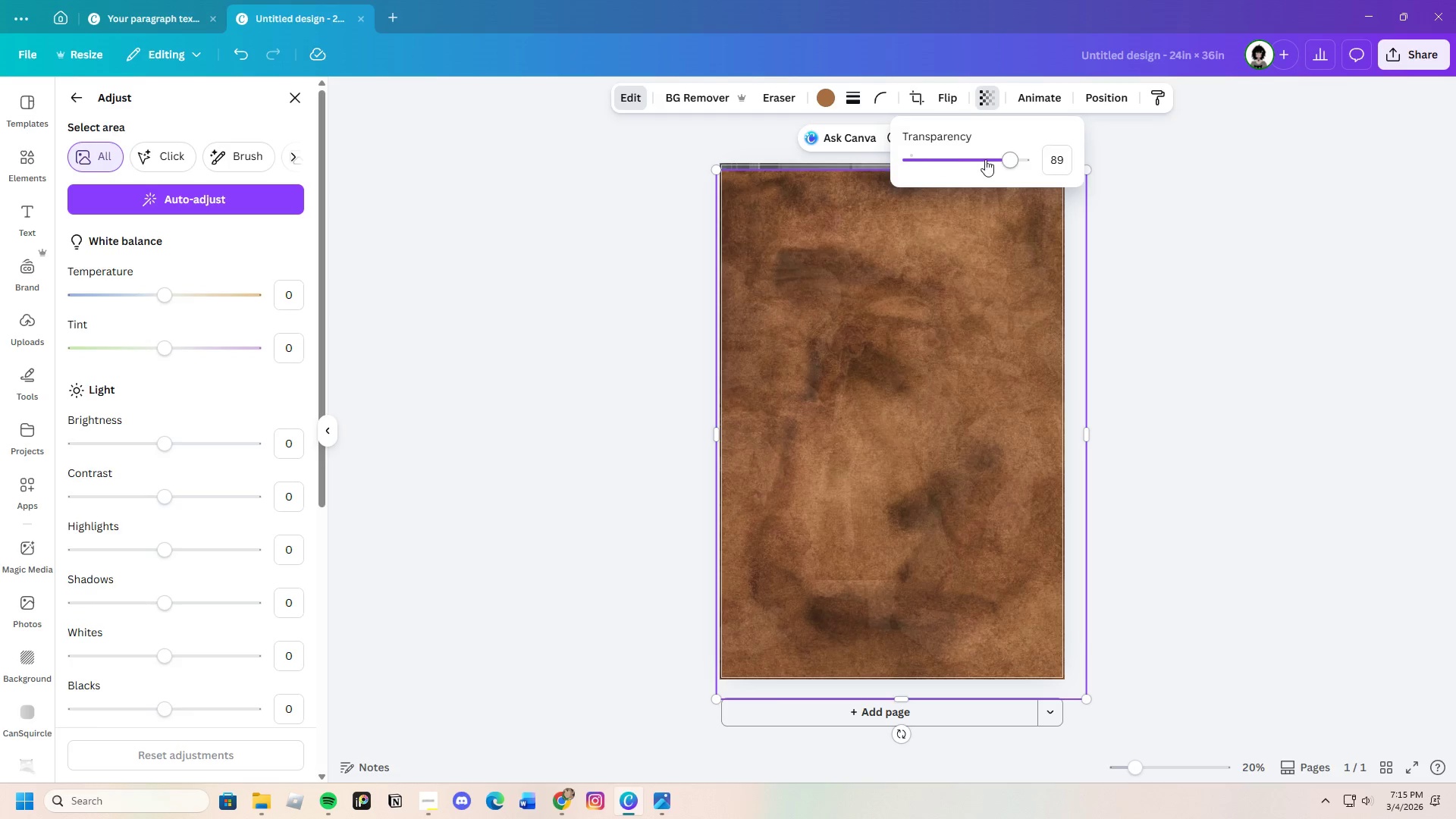 
left_click_drag(start_coordinate=[985, 159], to_coordinate=[943, 175])
 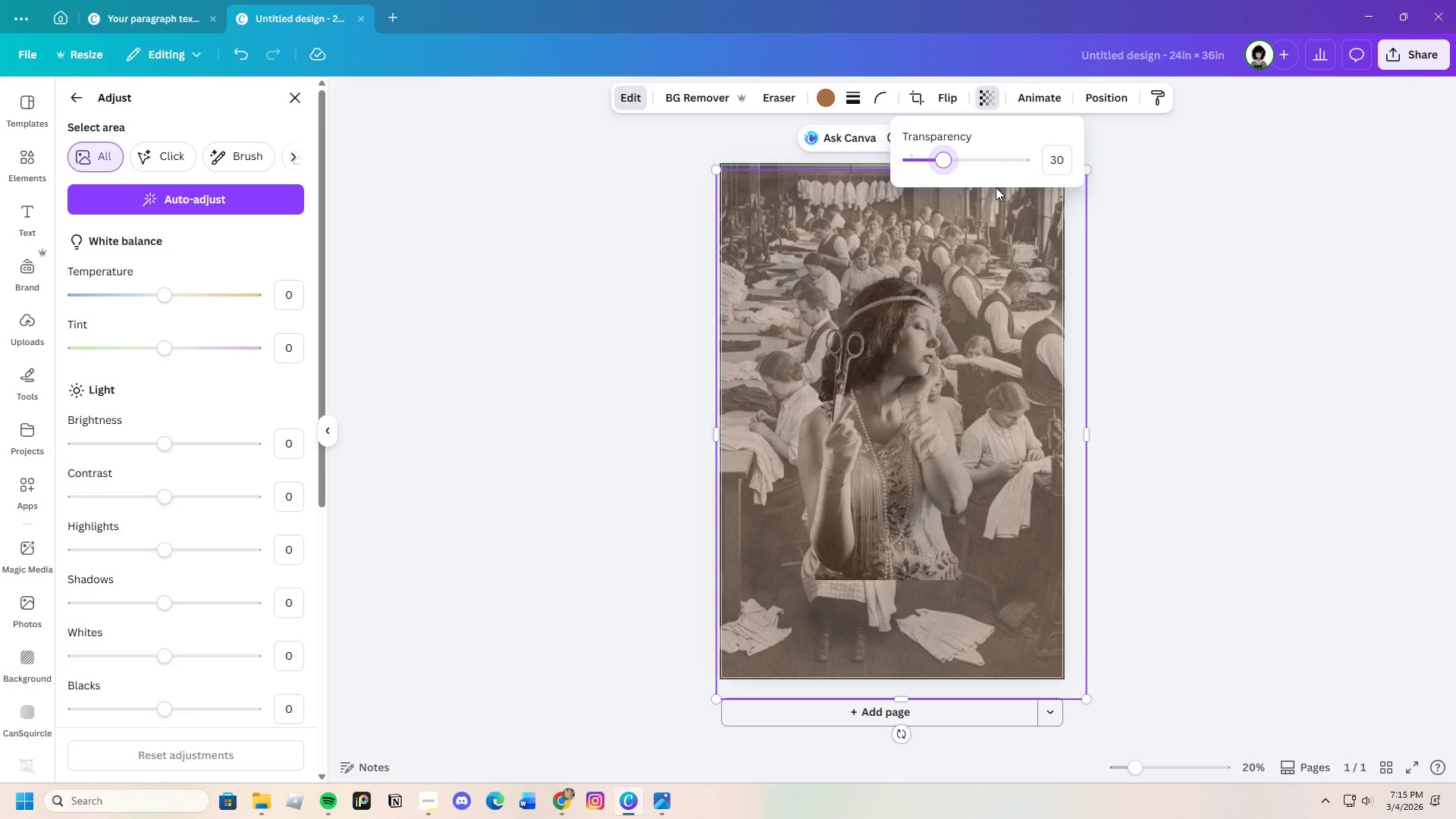 
left_click_drag(start_coordinate=[946, 152], to_coordinate=[1037, 160])
 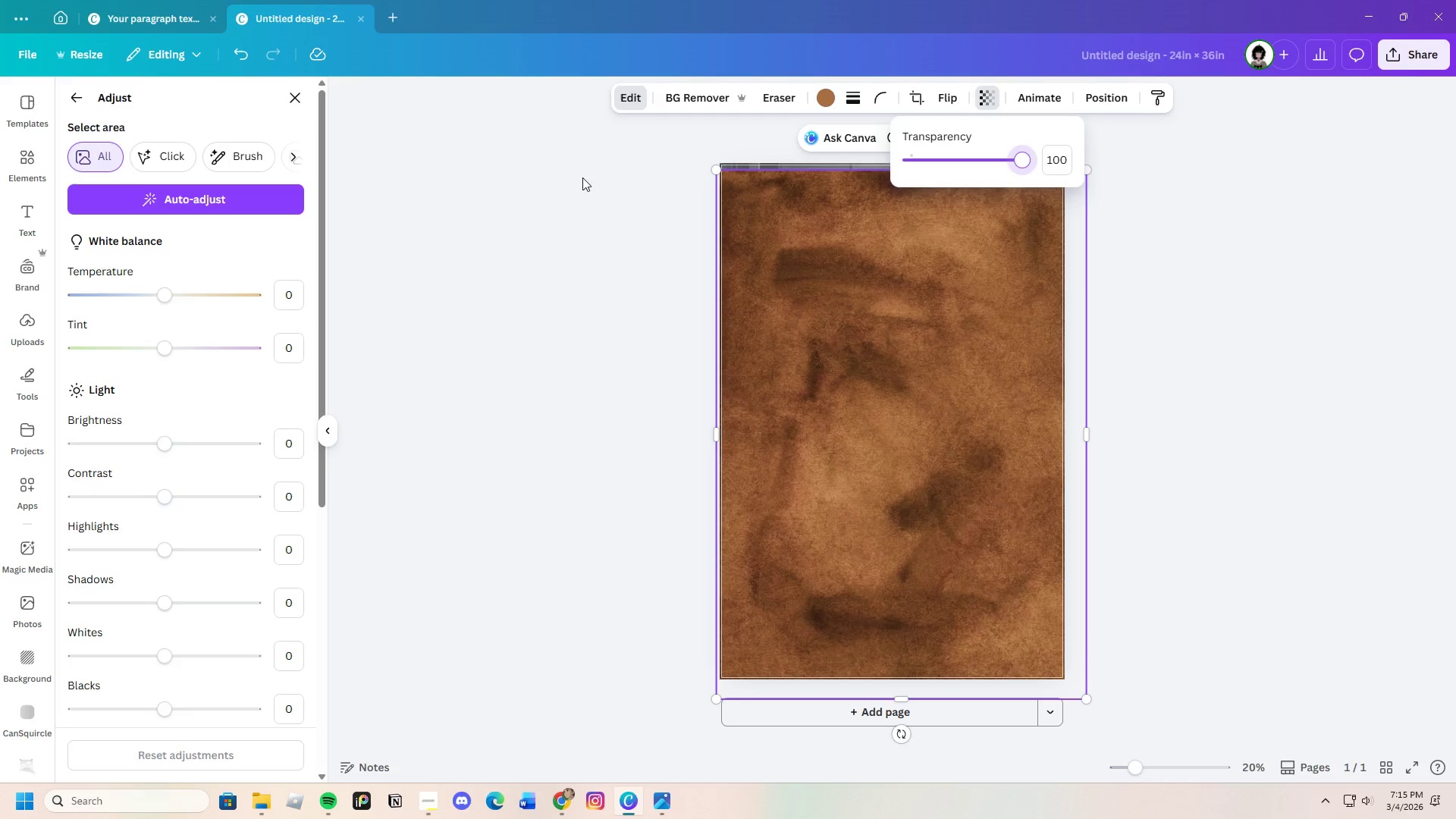 
left_click([582, 177])
 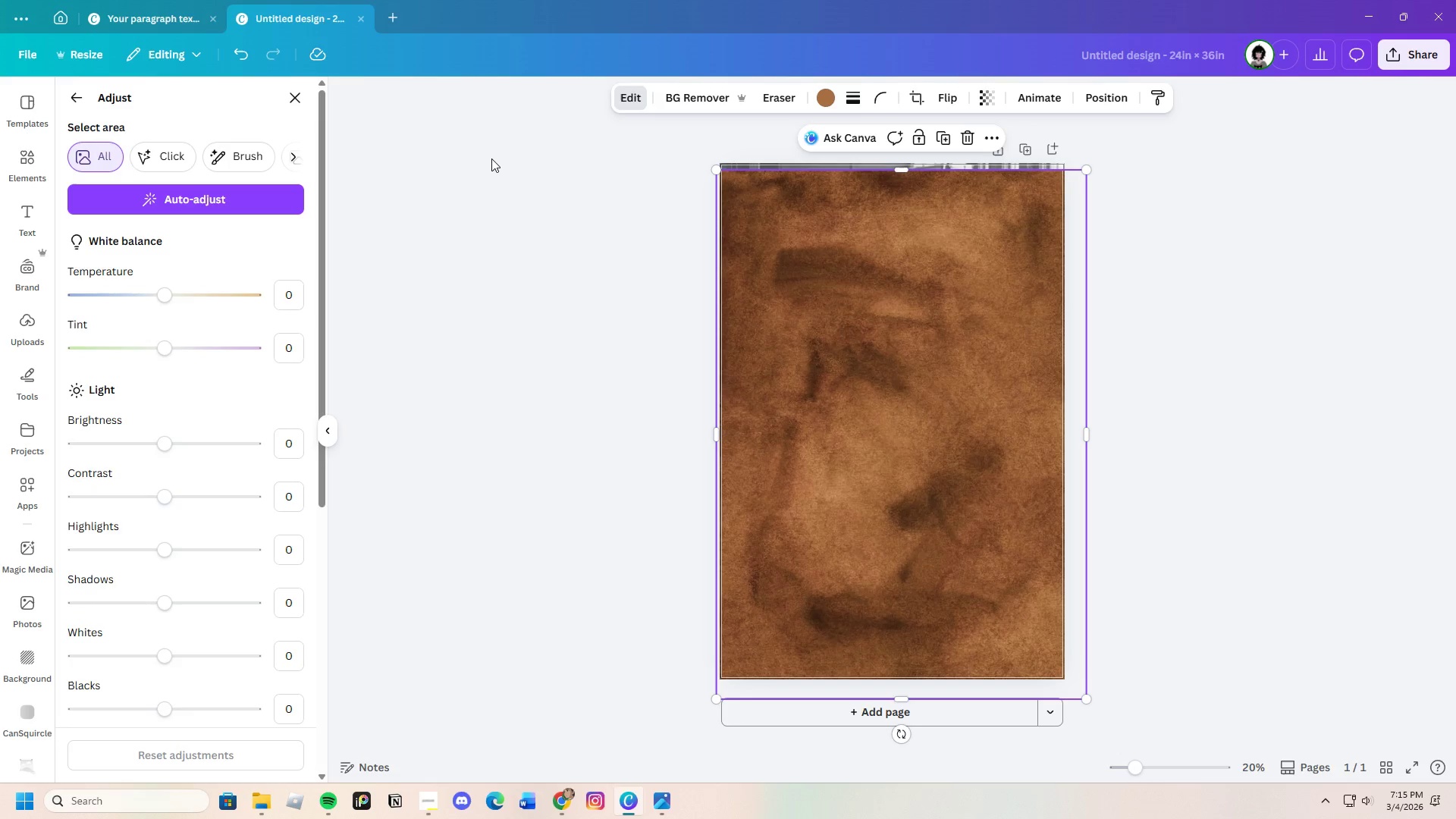 
left_click([494, 158])
 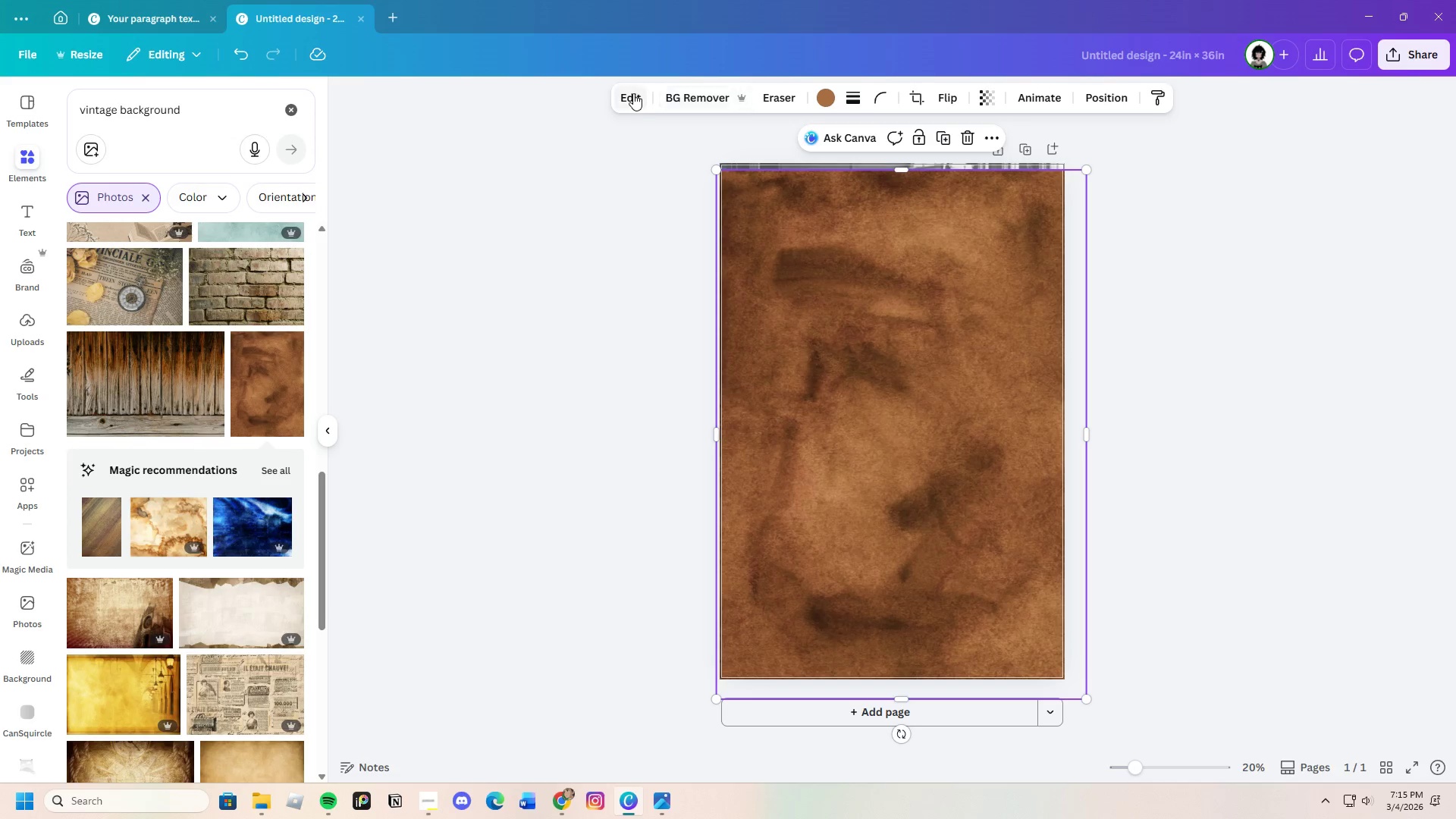 
left_click([633, 93])
 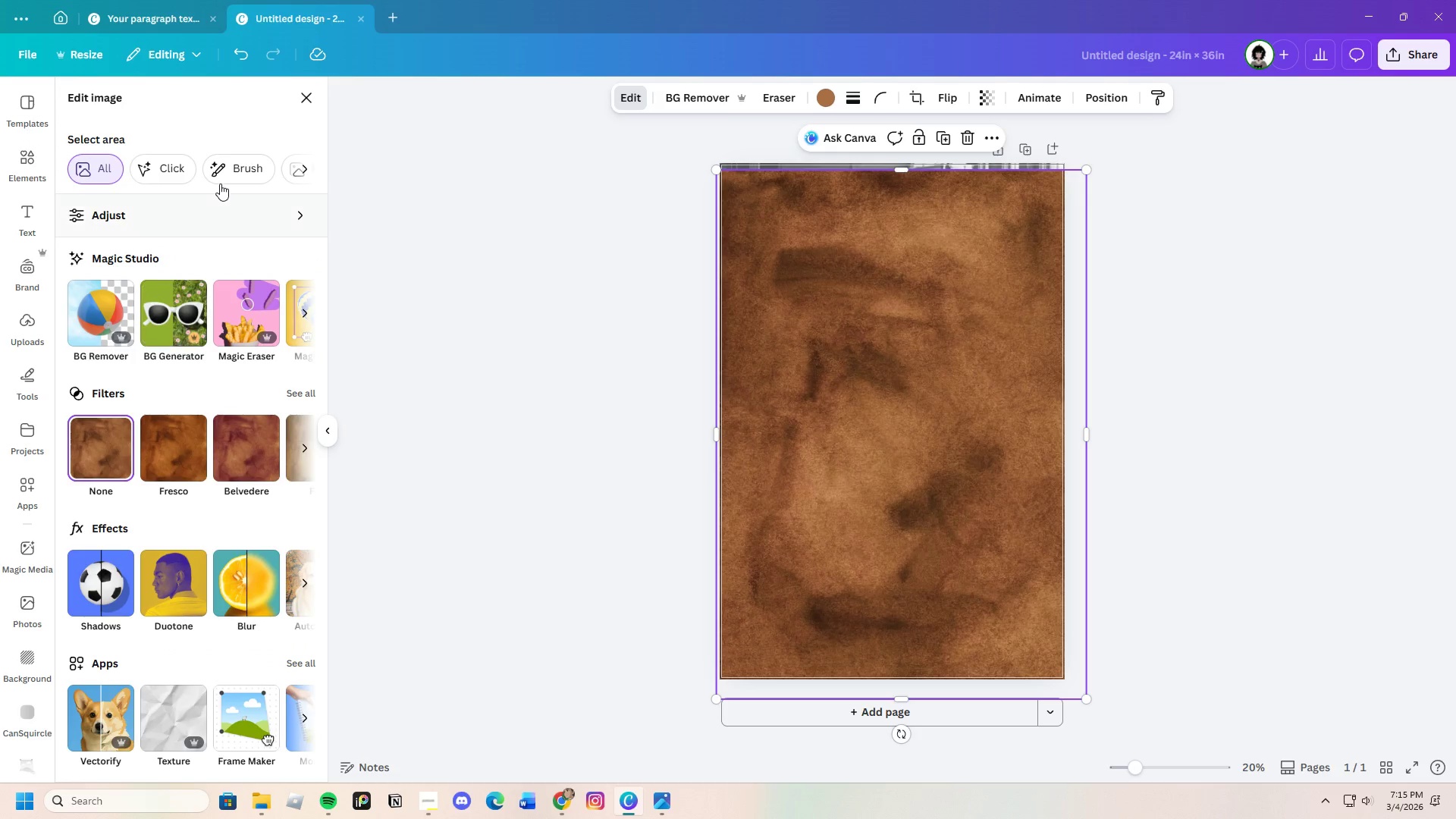 
scroll: coordinate [218, 705], scroll_direction: down, amount: 10.0
 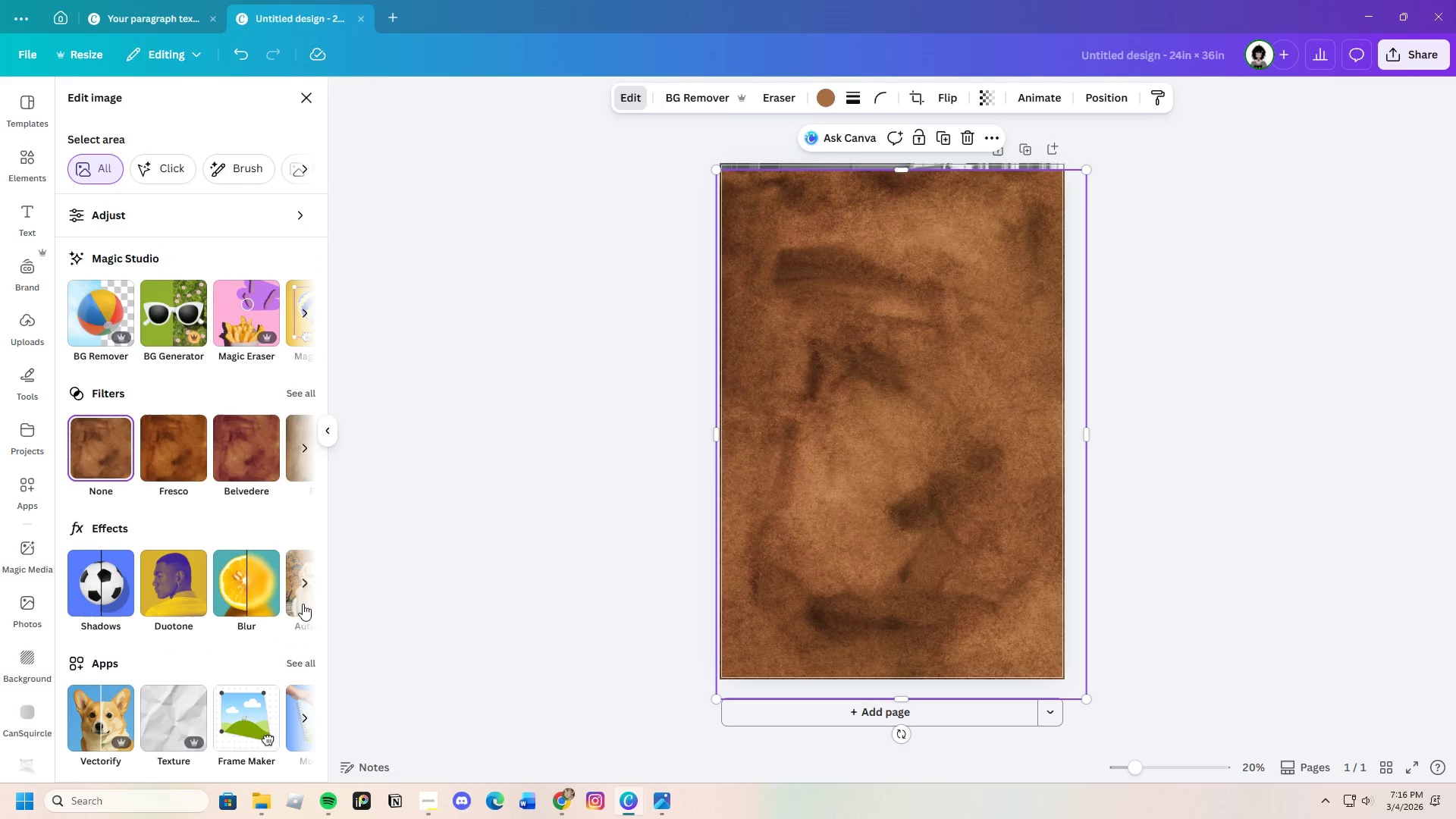 
left_click([306, 585])
 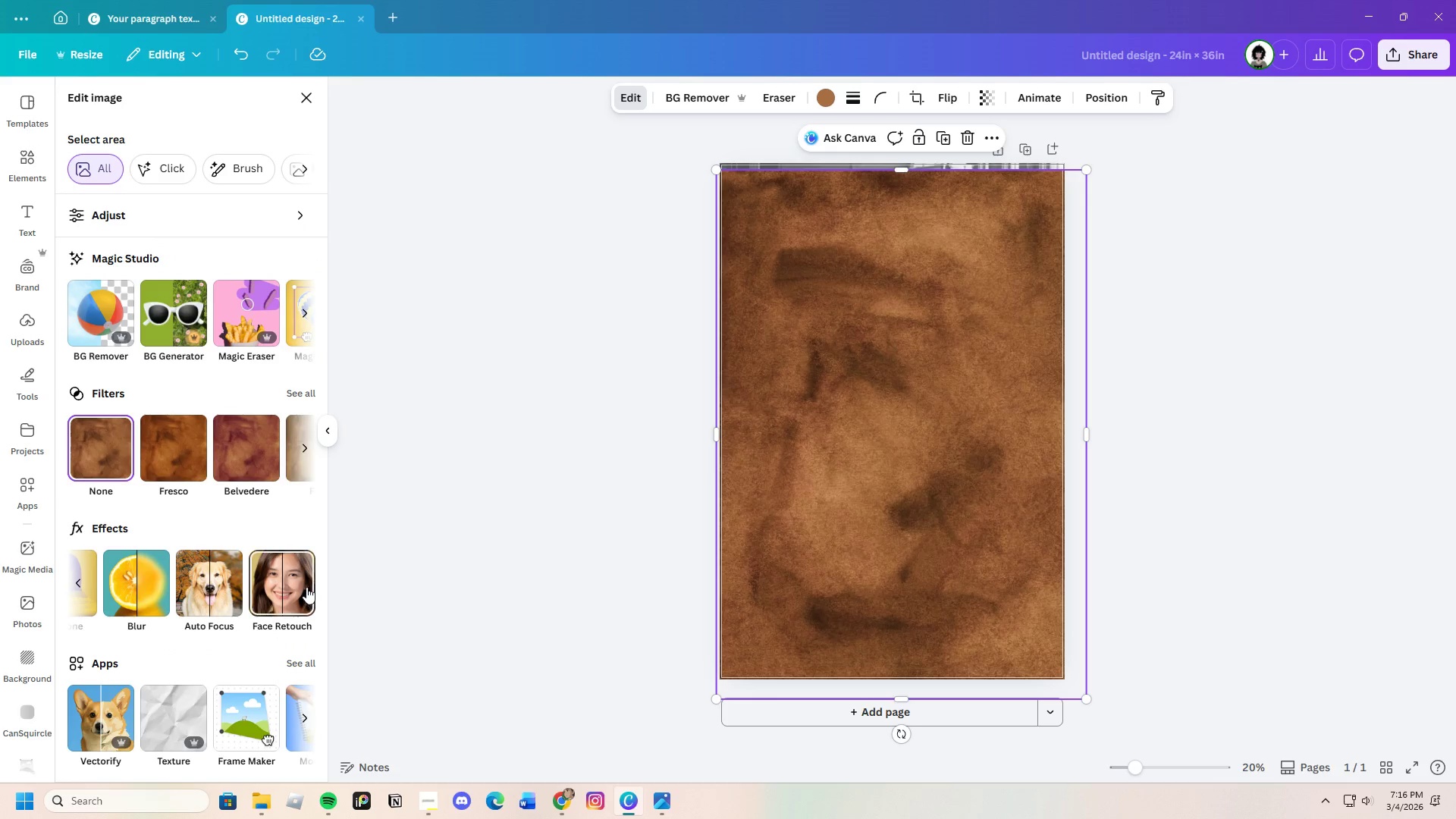 
scroll: coordinate [272, 689], scroll_direction: down, amount: 4.0
 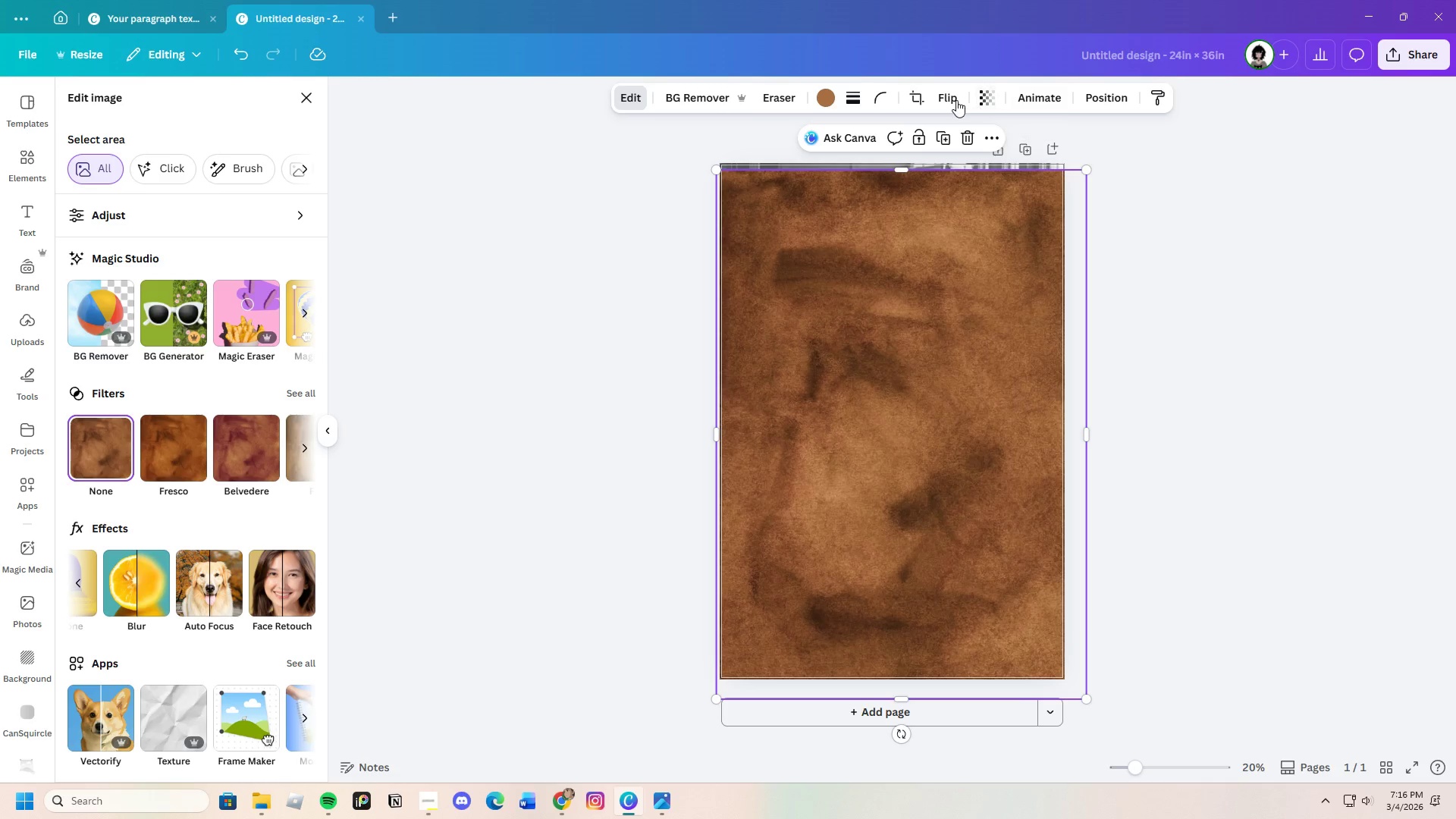 
wait(5.24)
 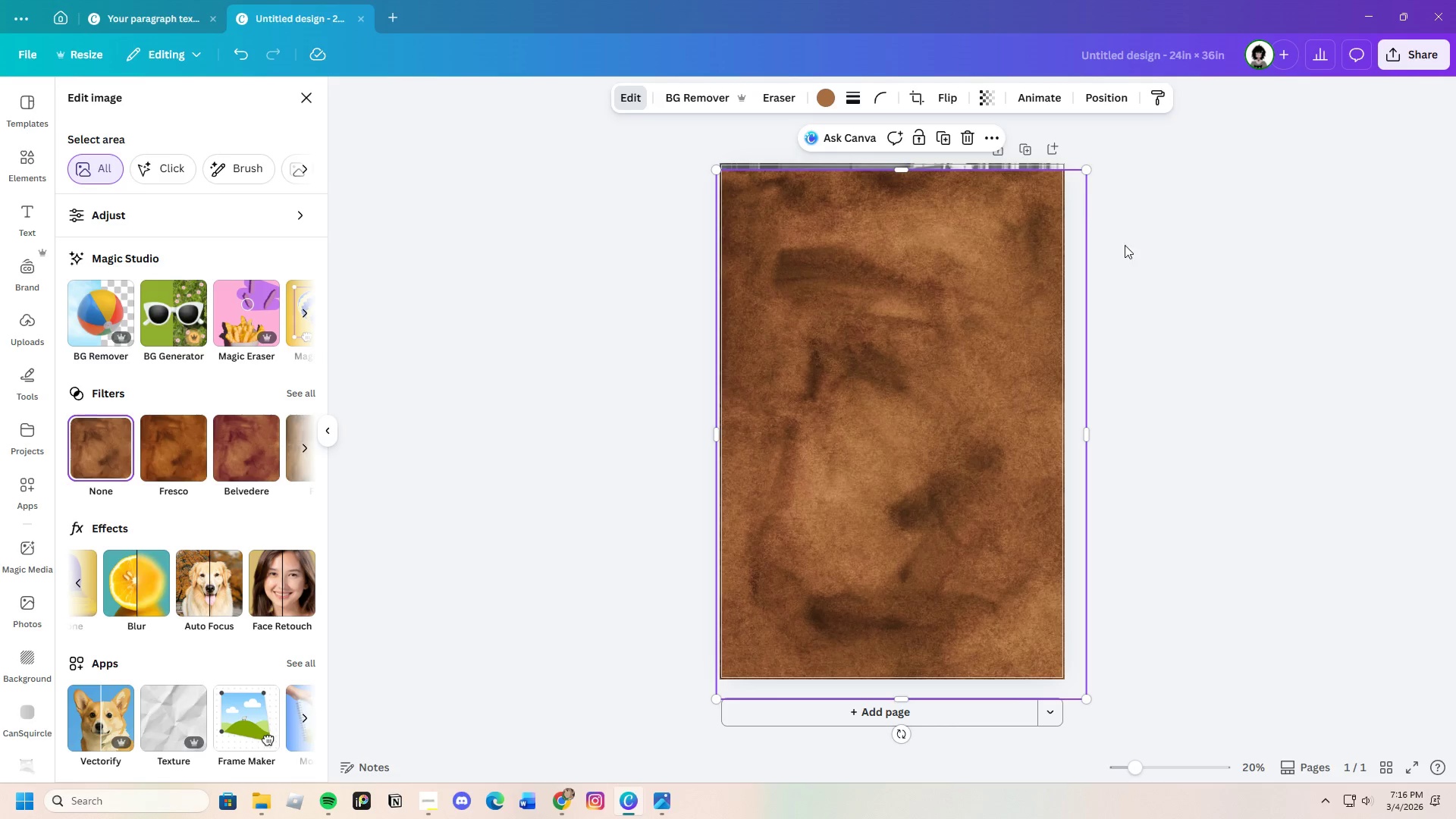 
left_click([1084, 100])
 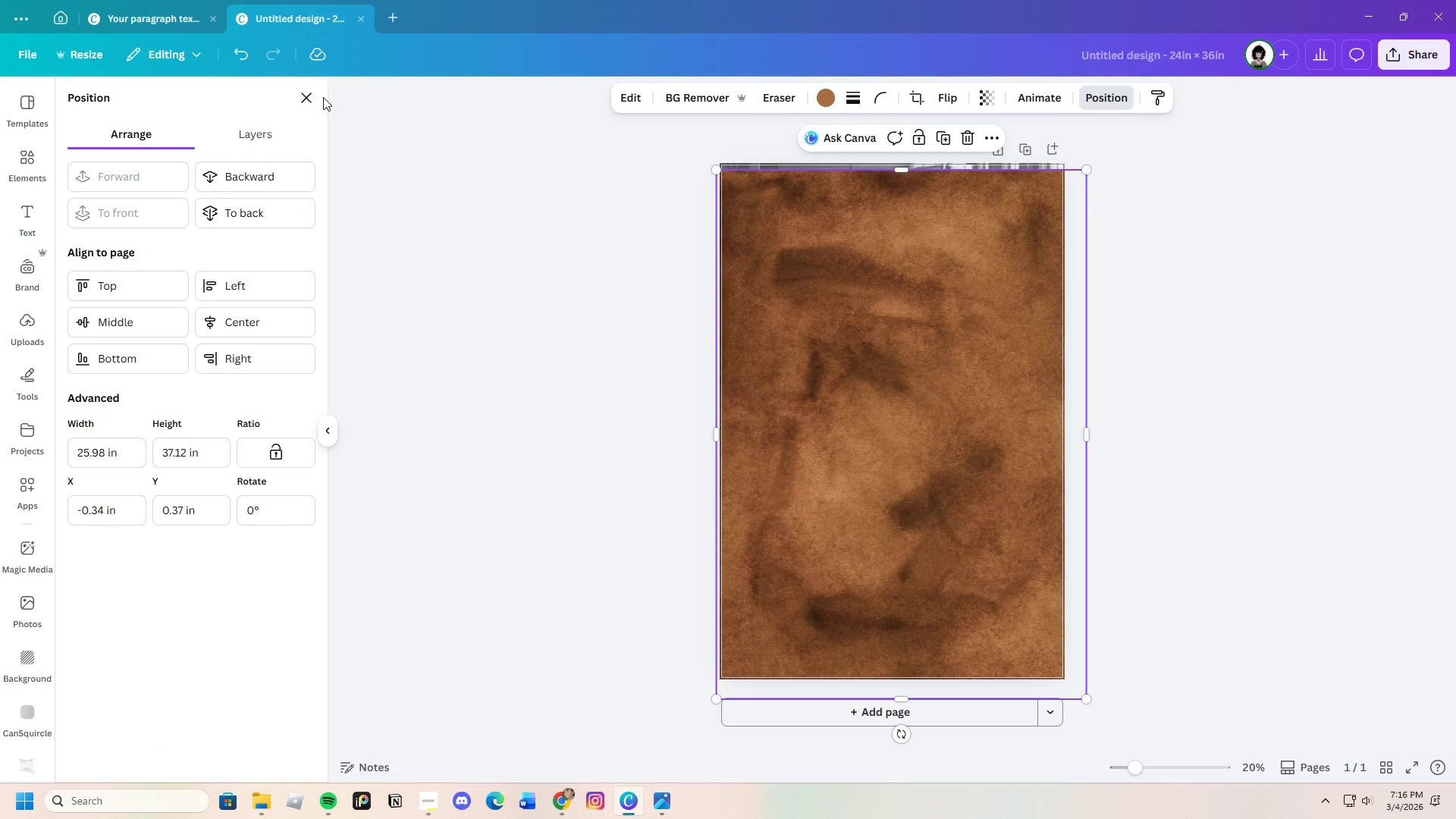 
left_click([445, 101])
 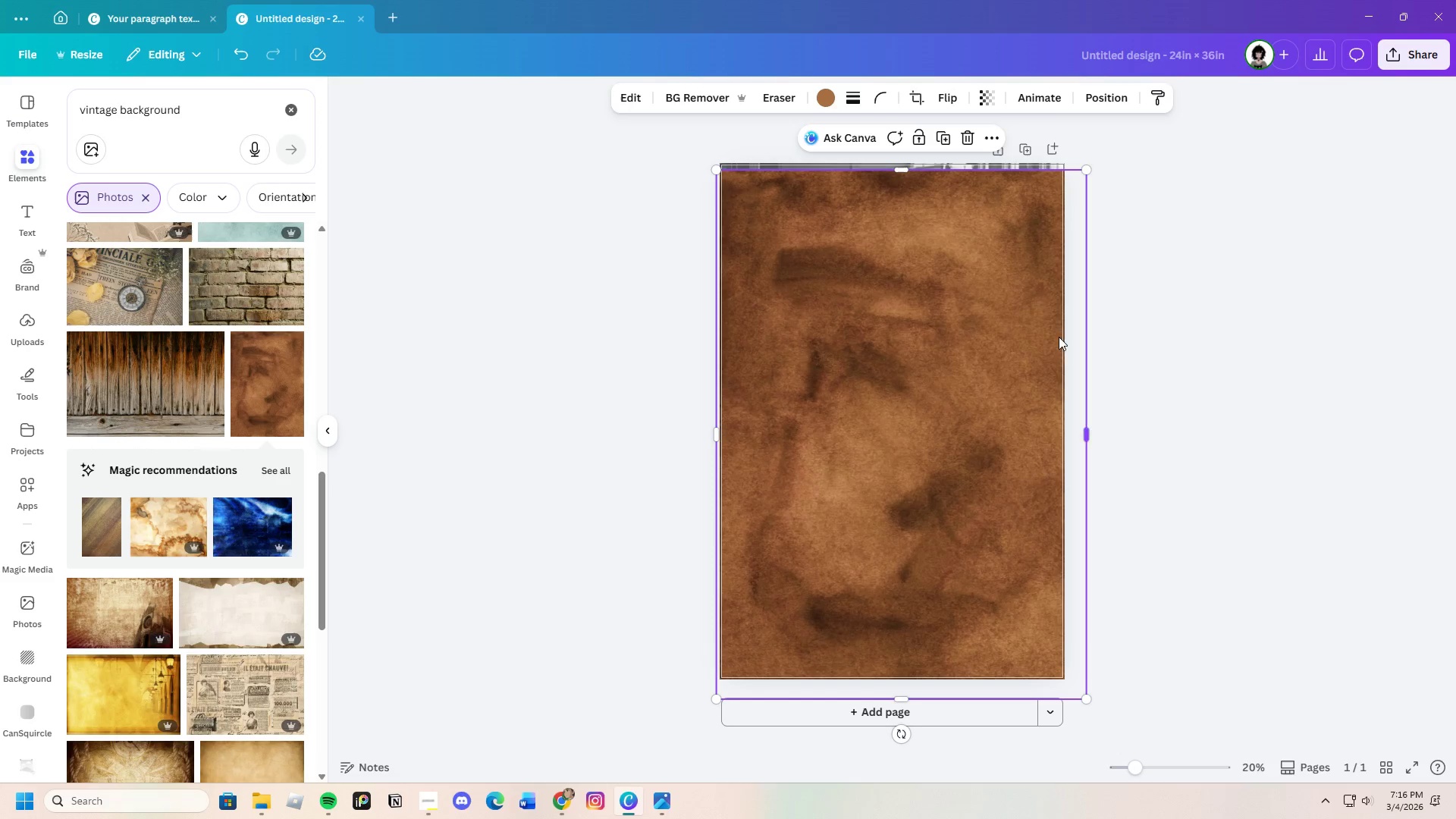 
left_click_drag(start_coordinate=[900, 169], to_coordinate=[906, 151])
 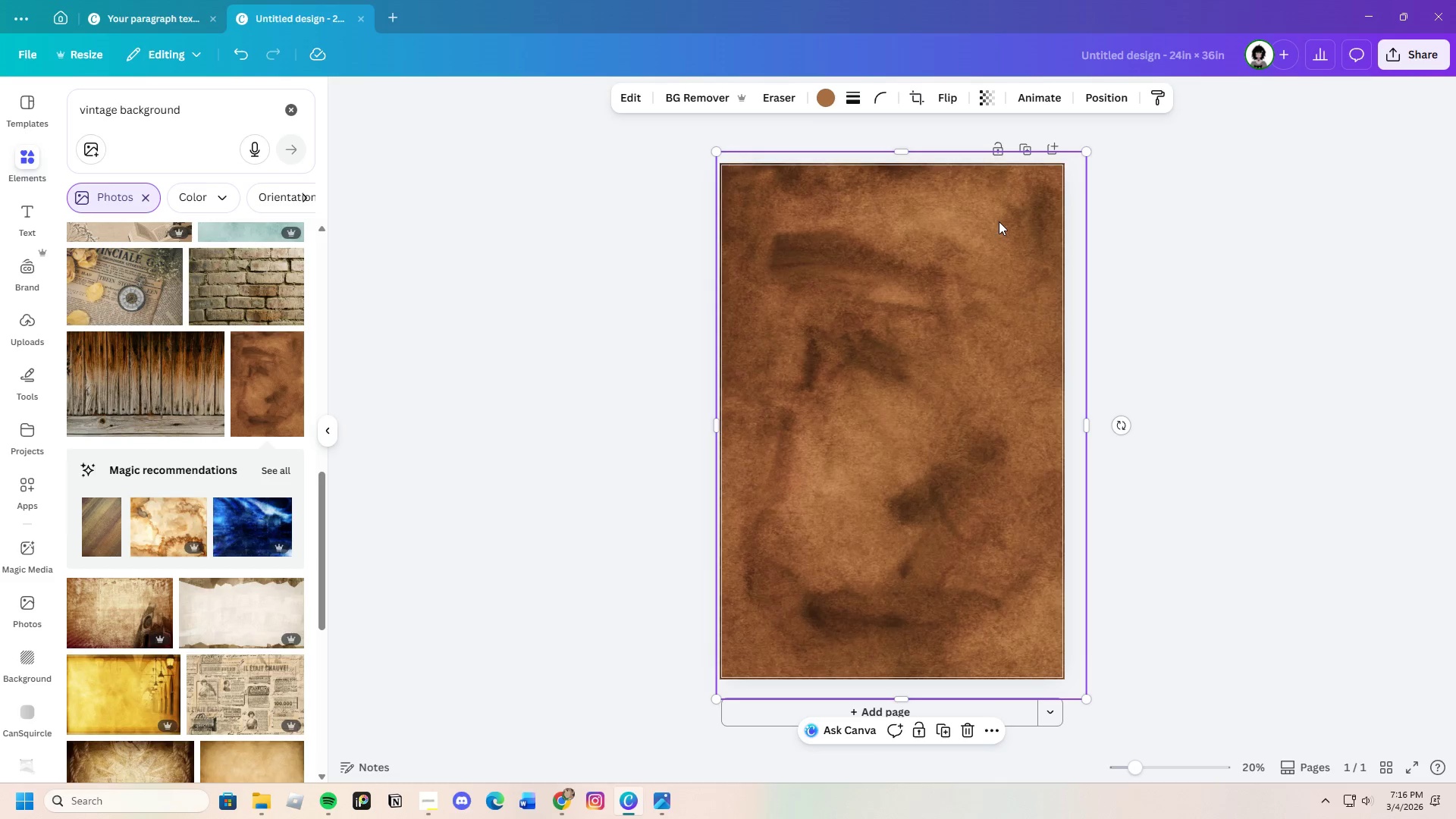 
right_click([999, 221])
 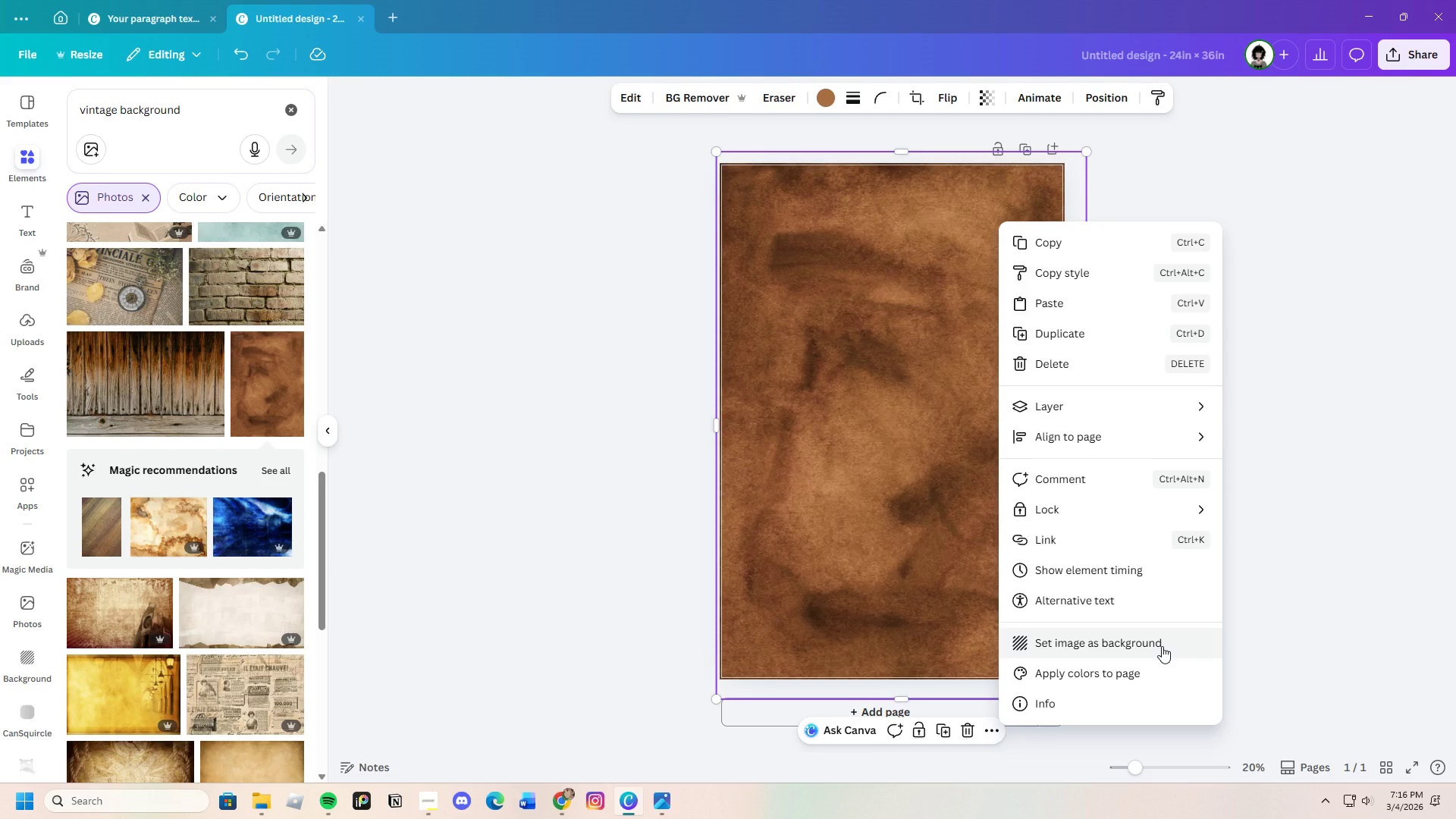 
wait(5.97)
 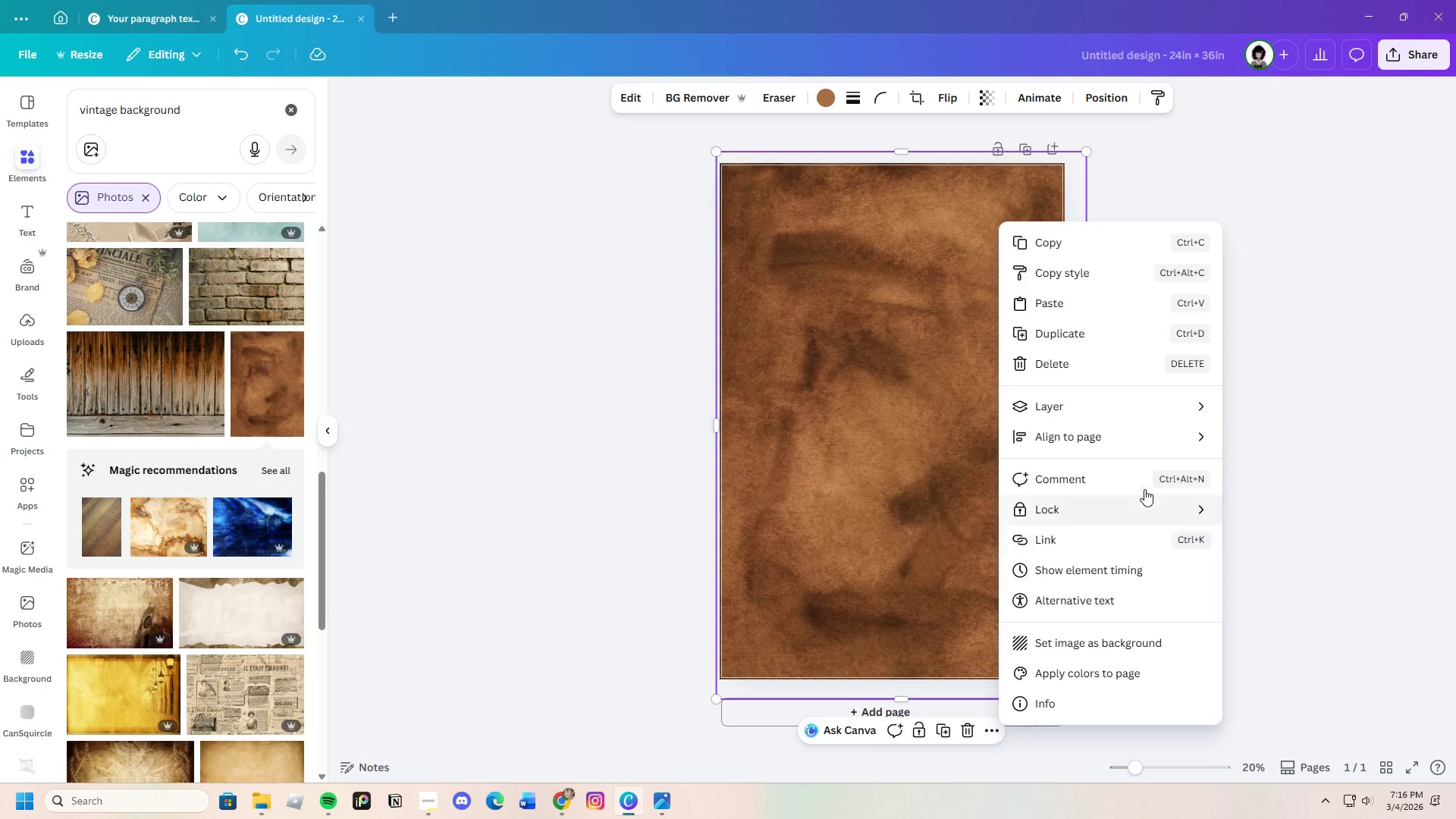 
left_click([1143, 673])
 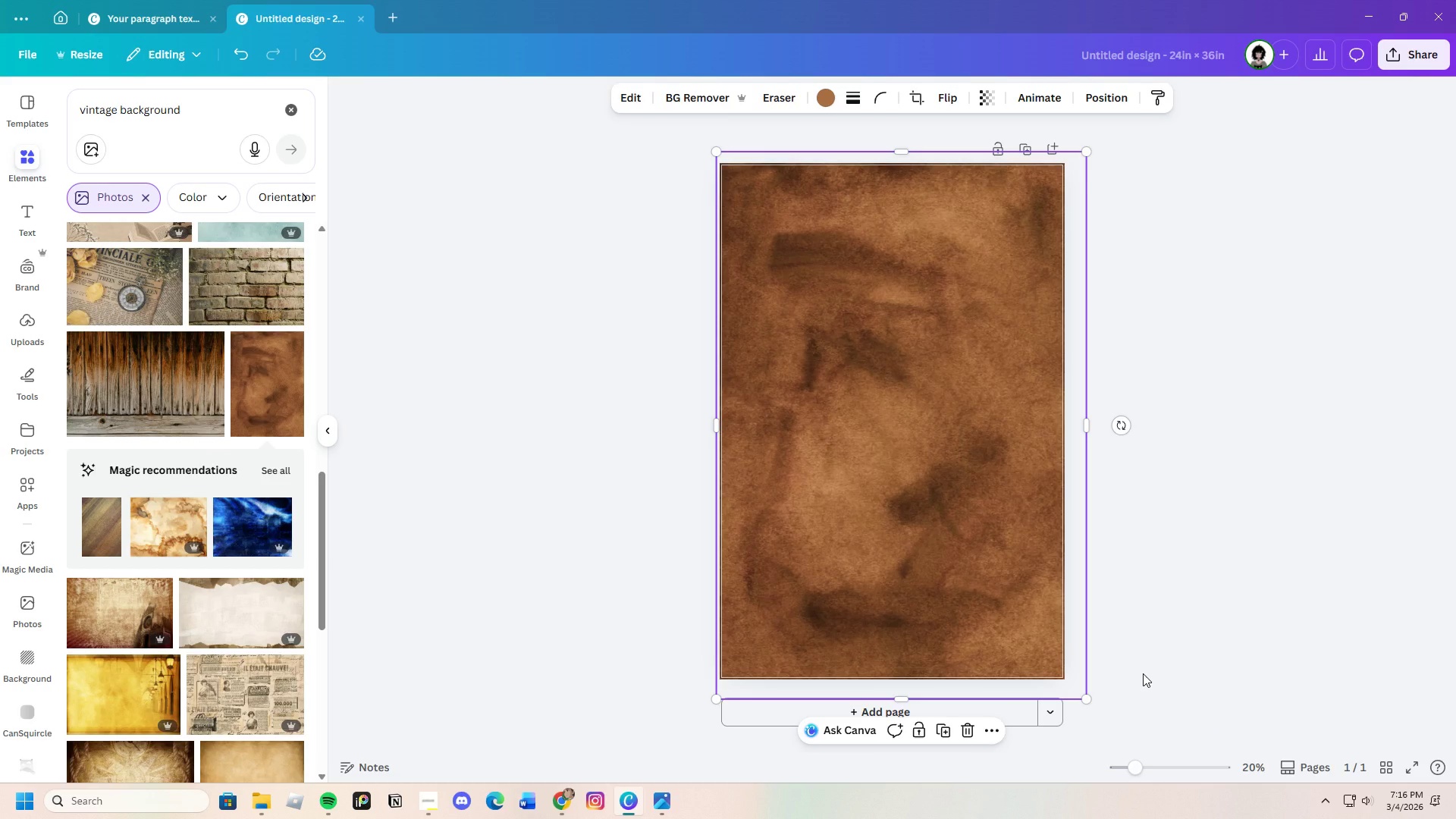 
left_click([1157, 561])
 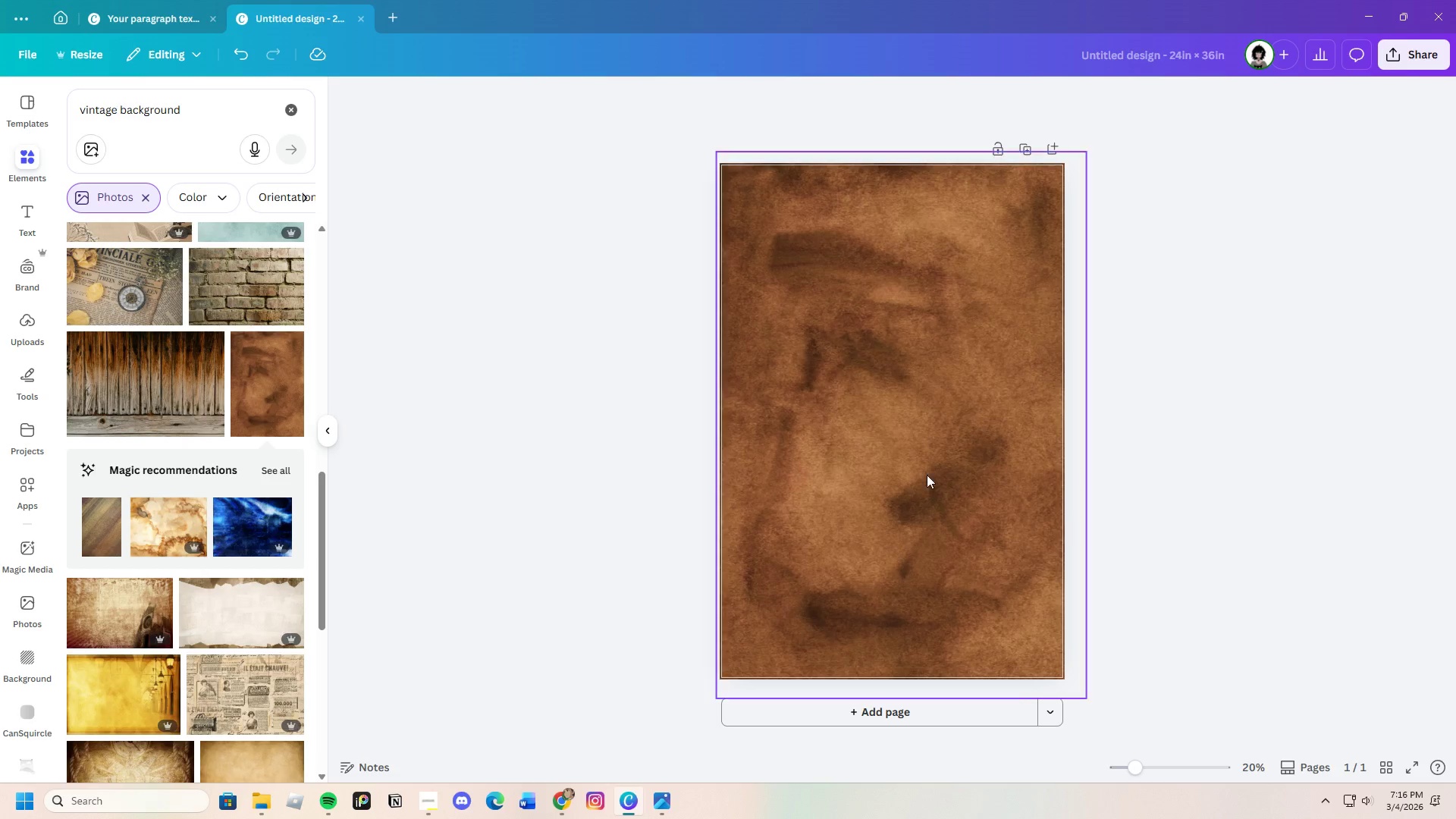 
left_click([927, 474])
 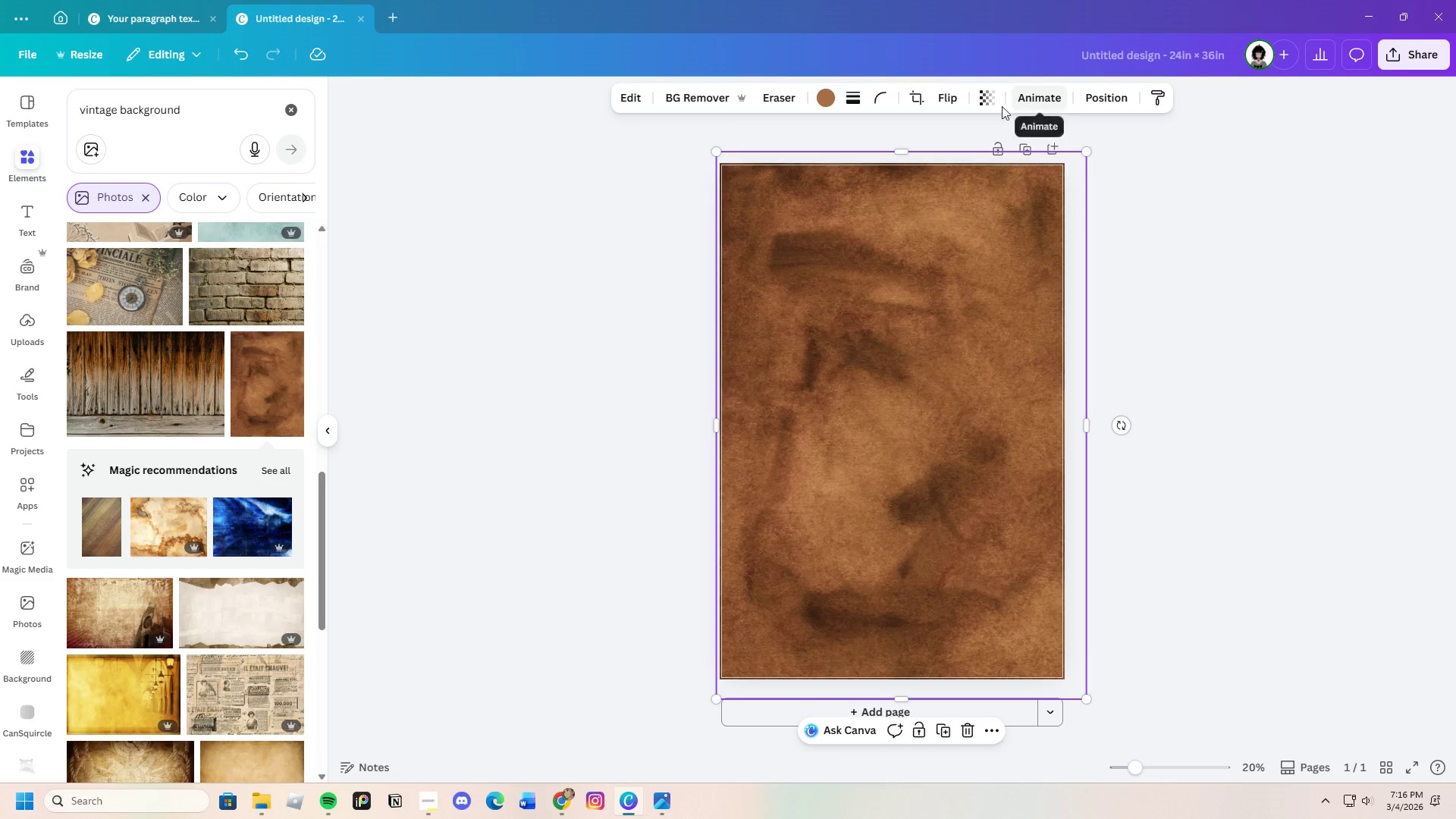 
left_click([996, 106])
 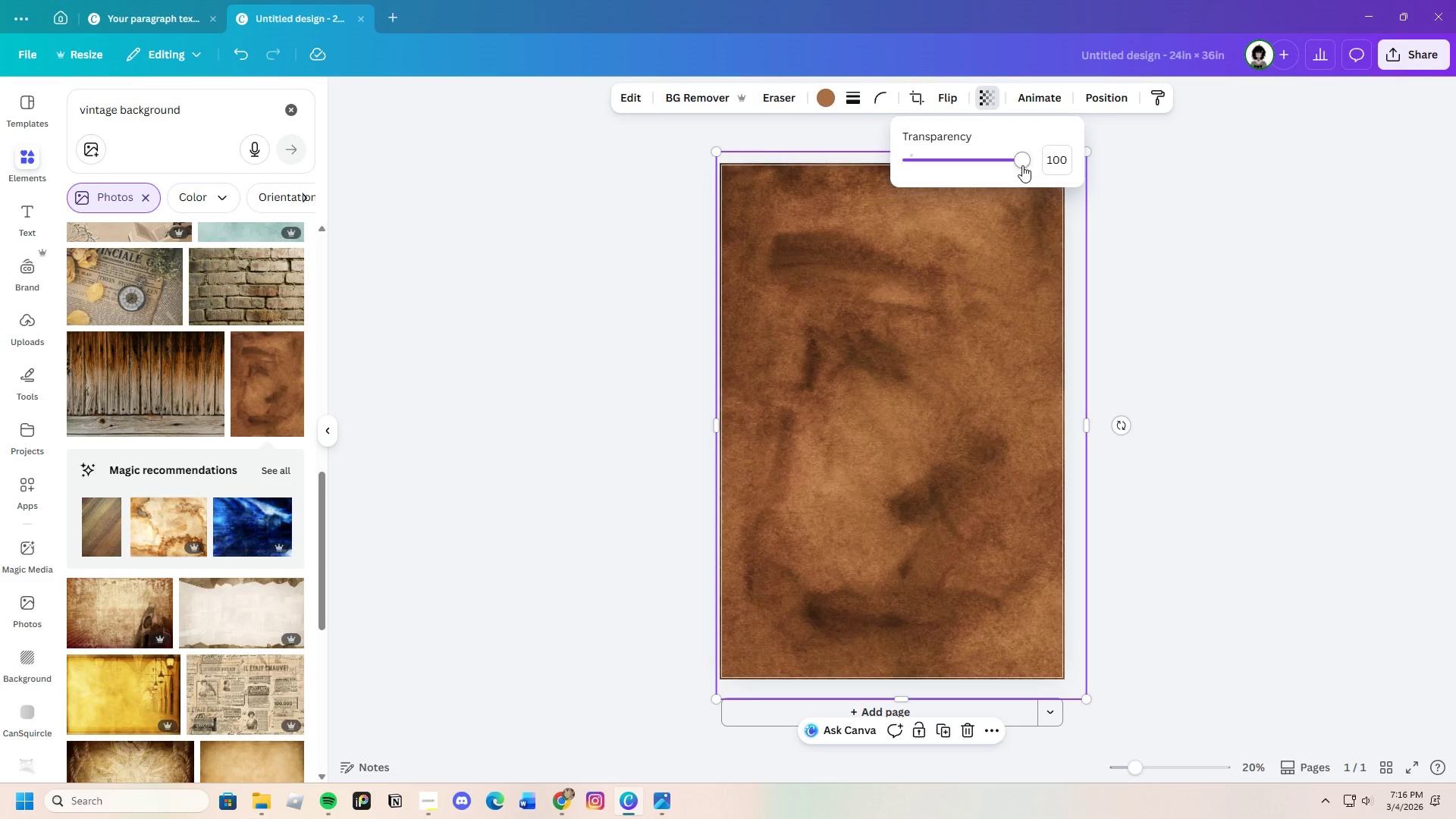 
left_click_drag(start_coordinate=[1019, 165], to_coordinate=[960, 200])
 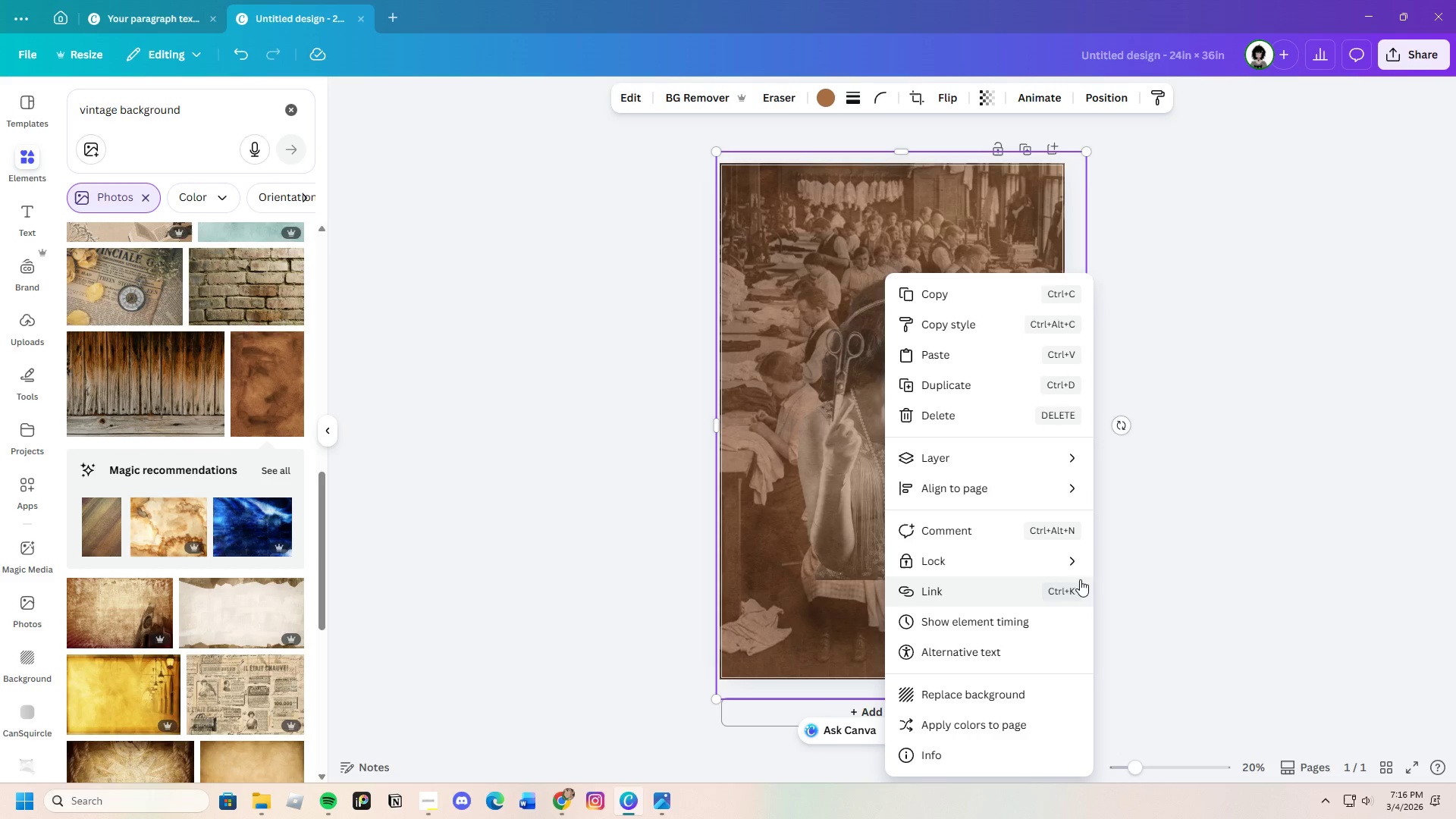 
mouse_move([1040, 509])
 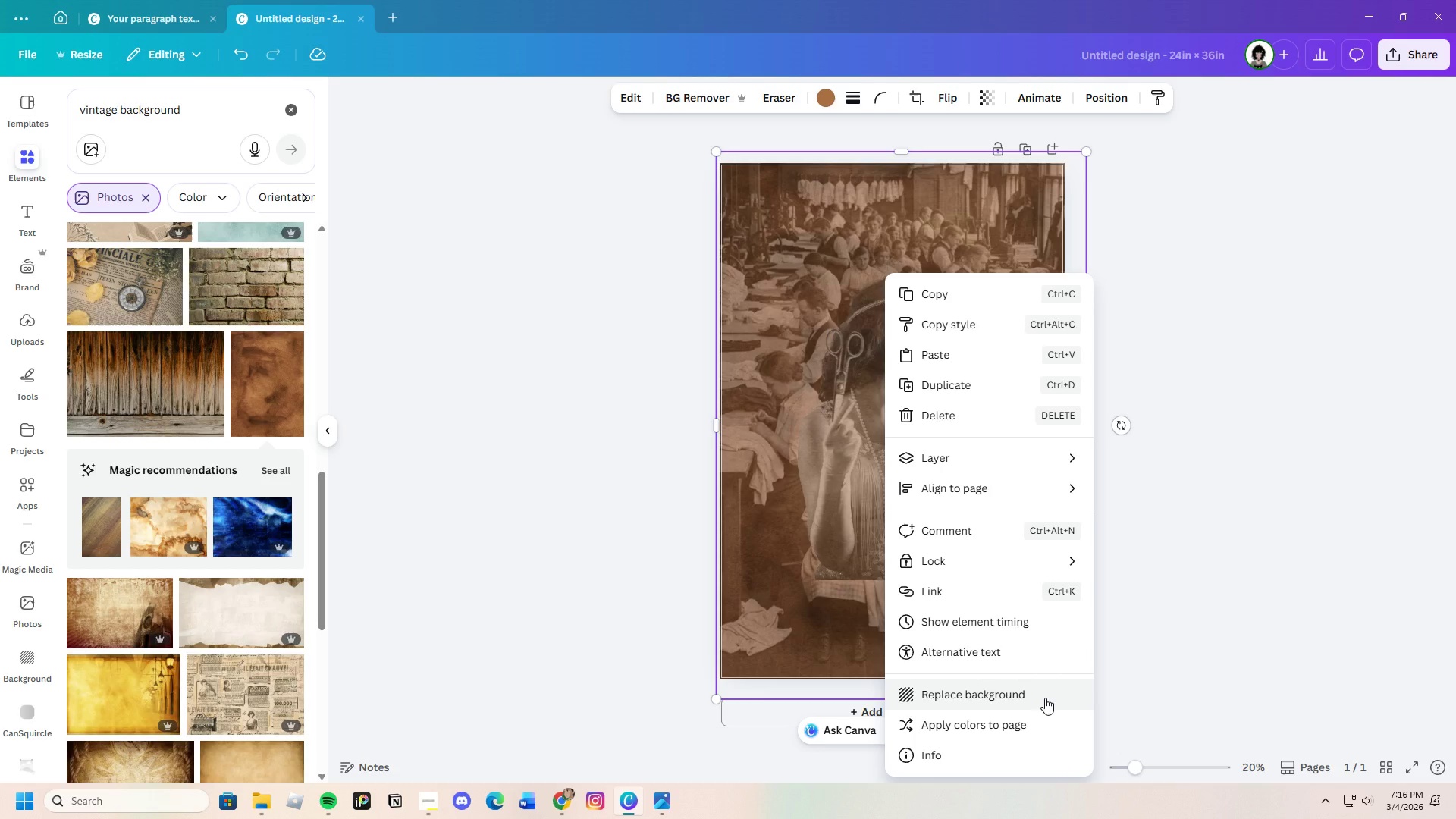 
wait(10.33)
 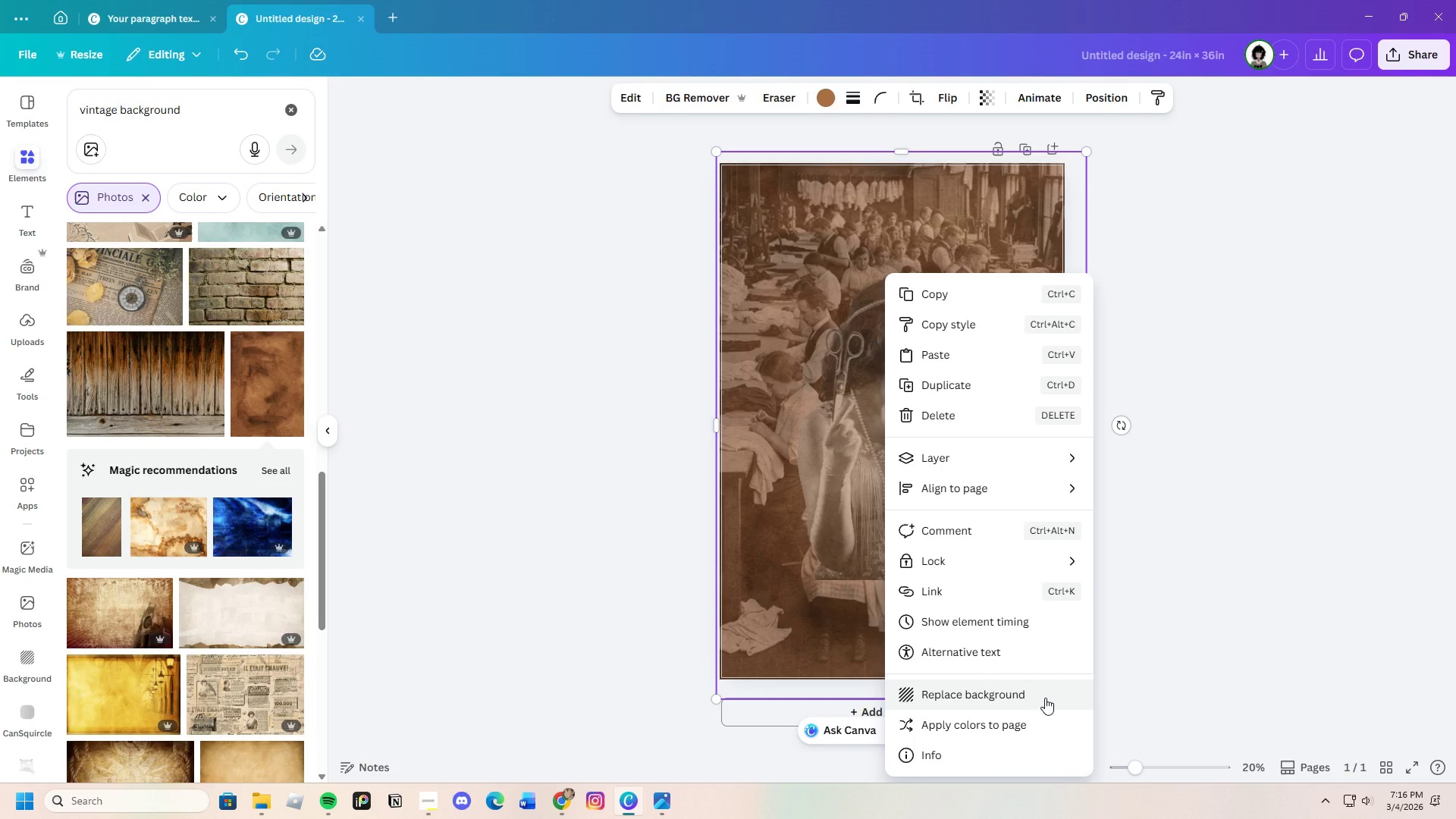 
mouse_move([985, 475])
 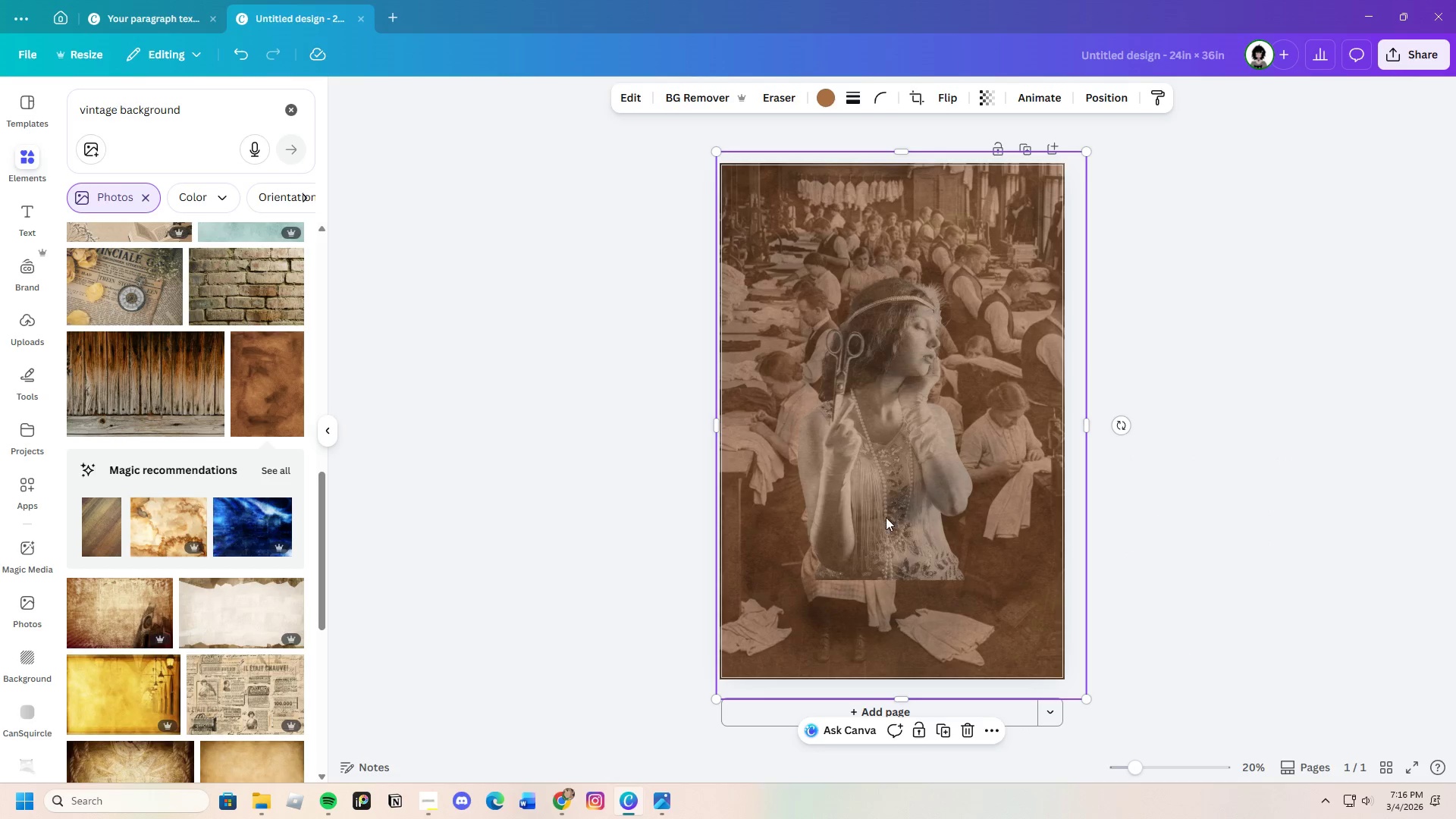 
wait(5.06)
 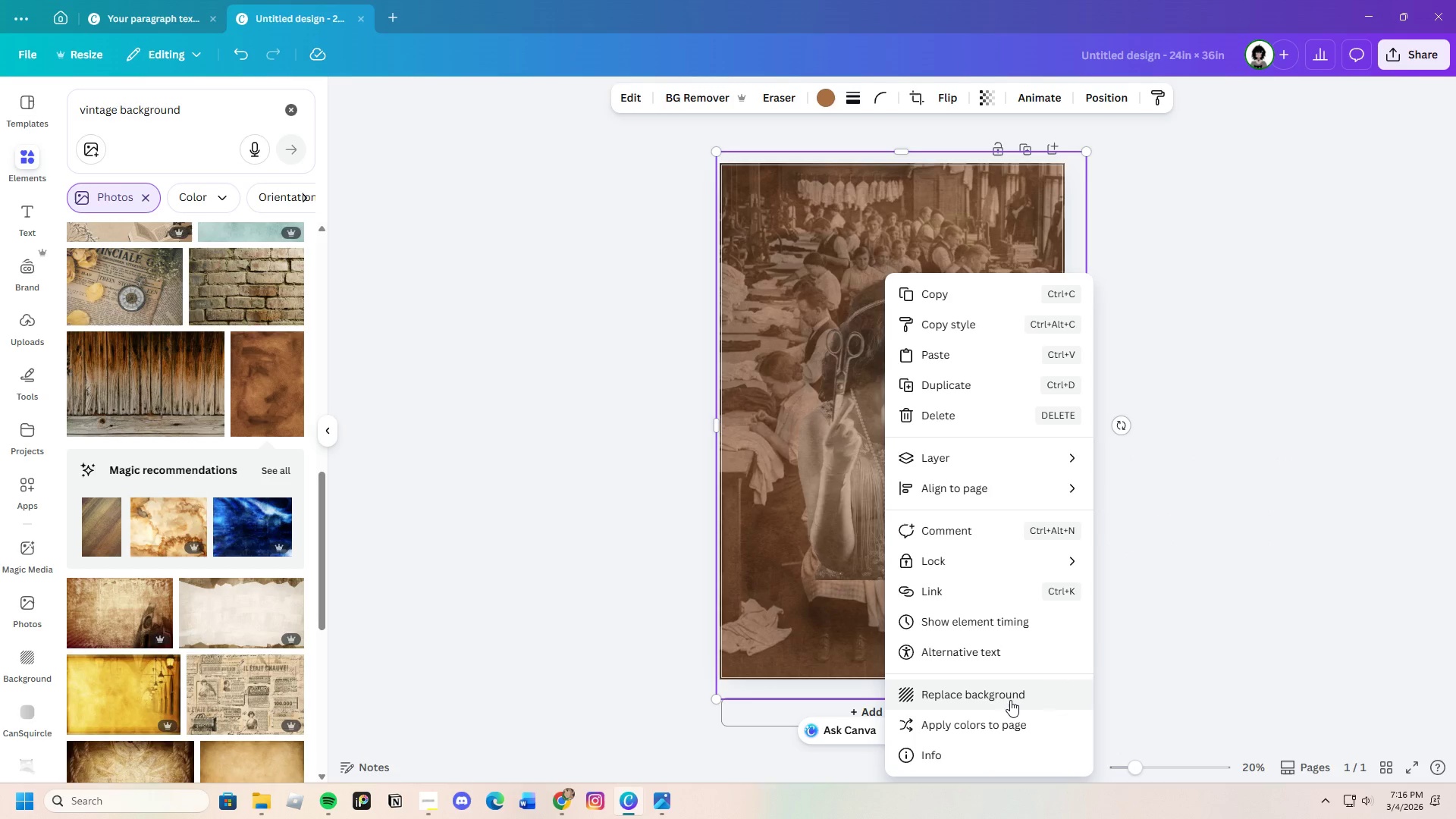 
right_click([938, 516])
 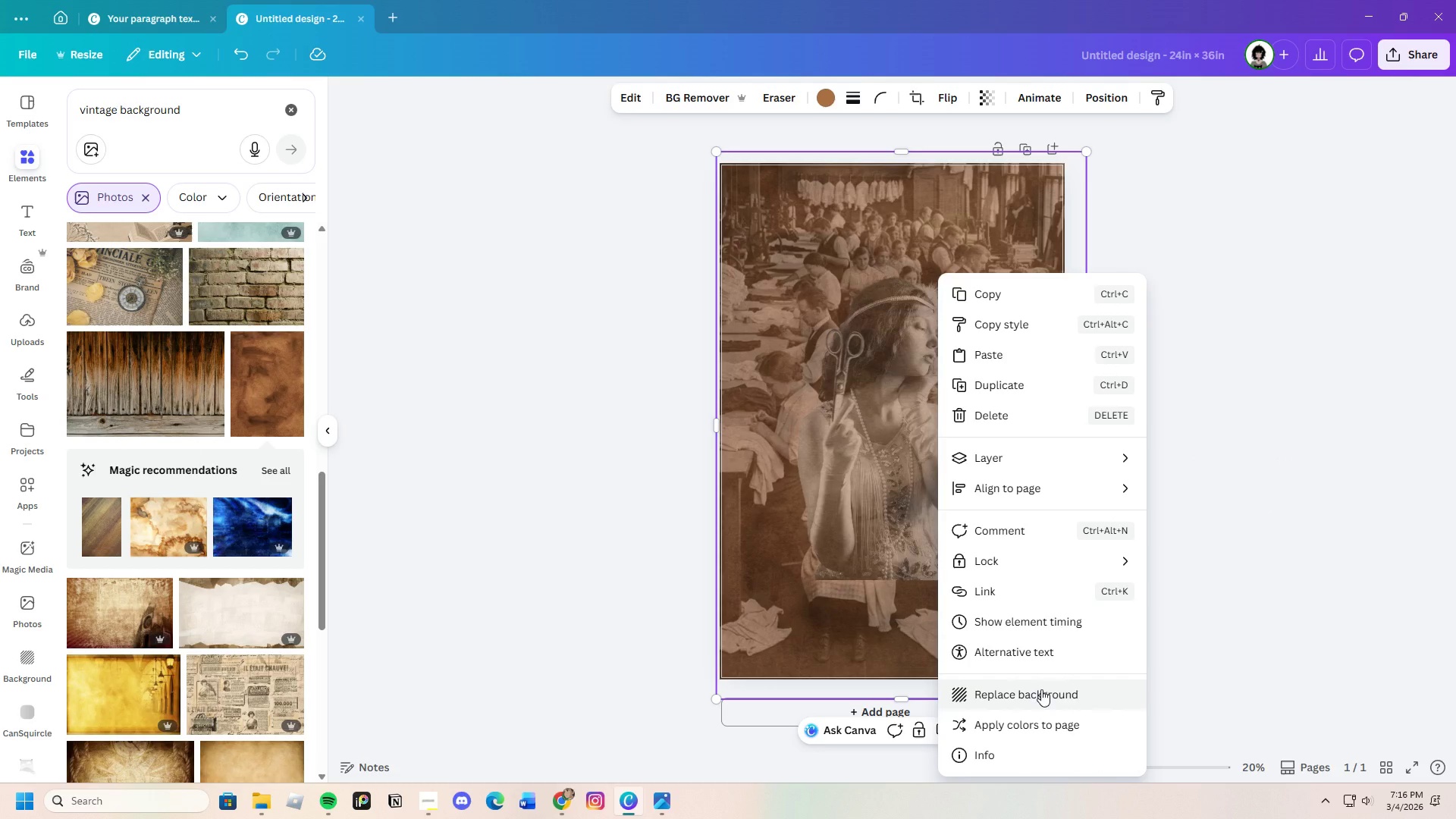 
left_click([1041, 690])
 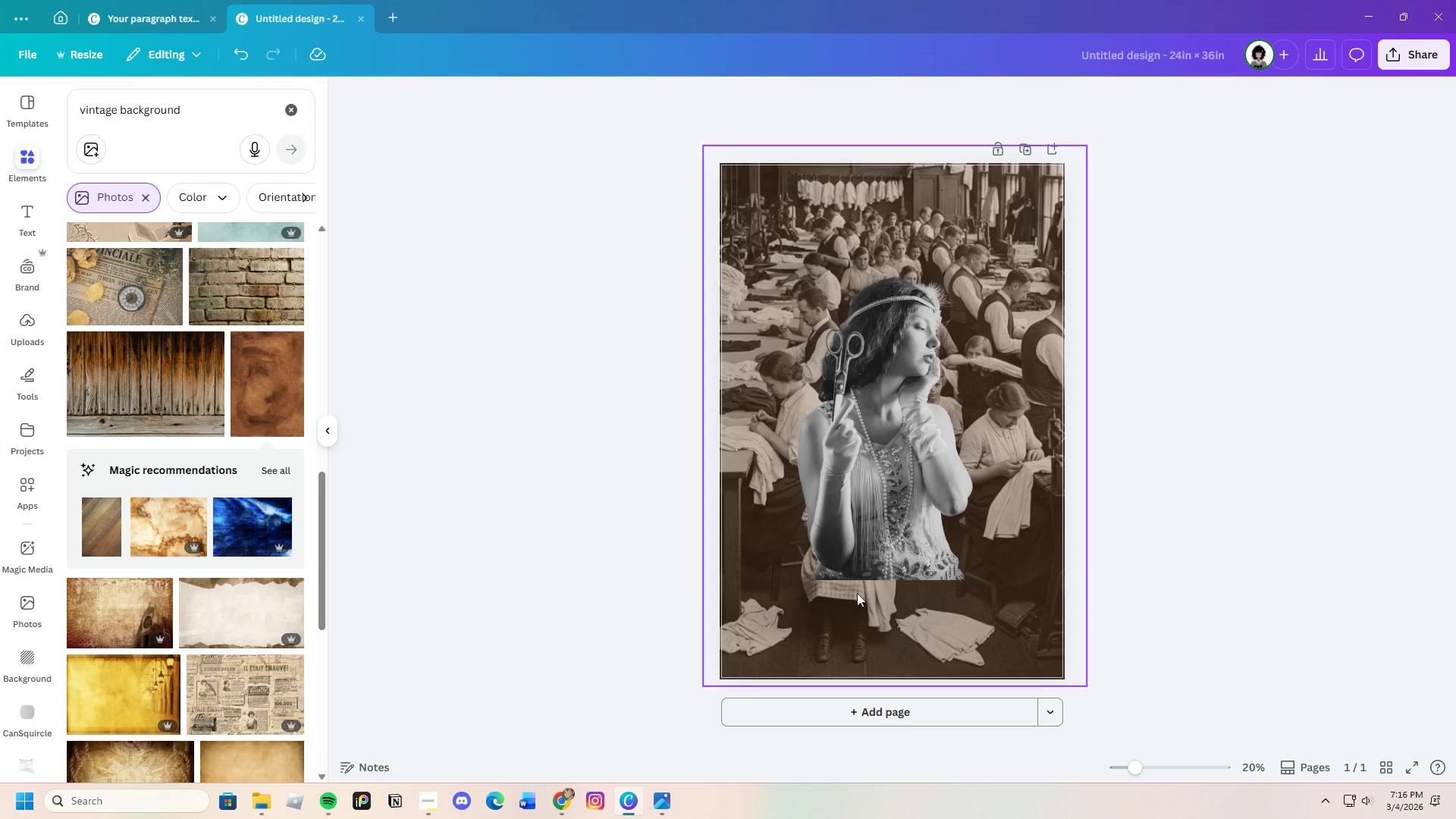 
left_click([267, 380])
 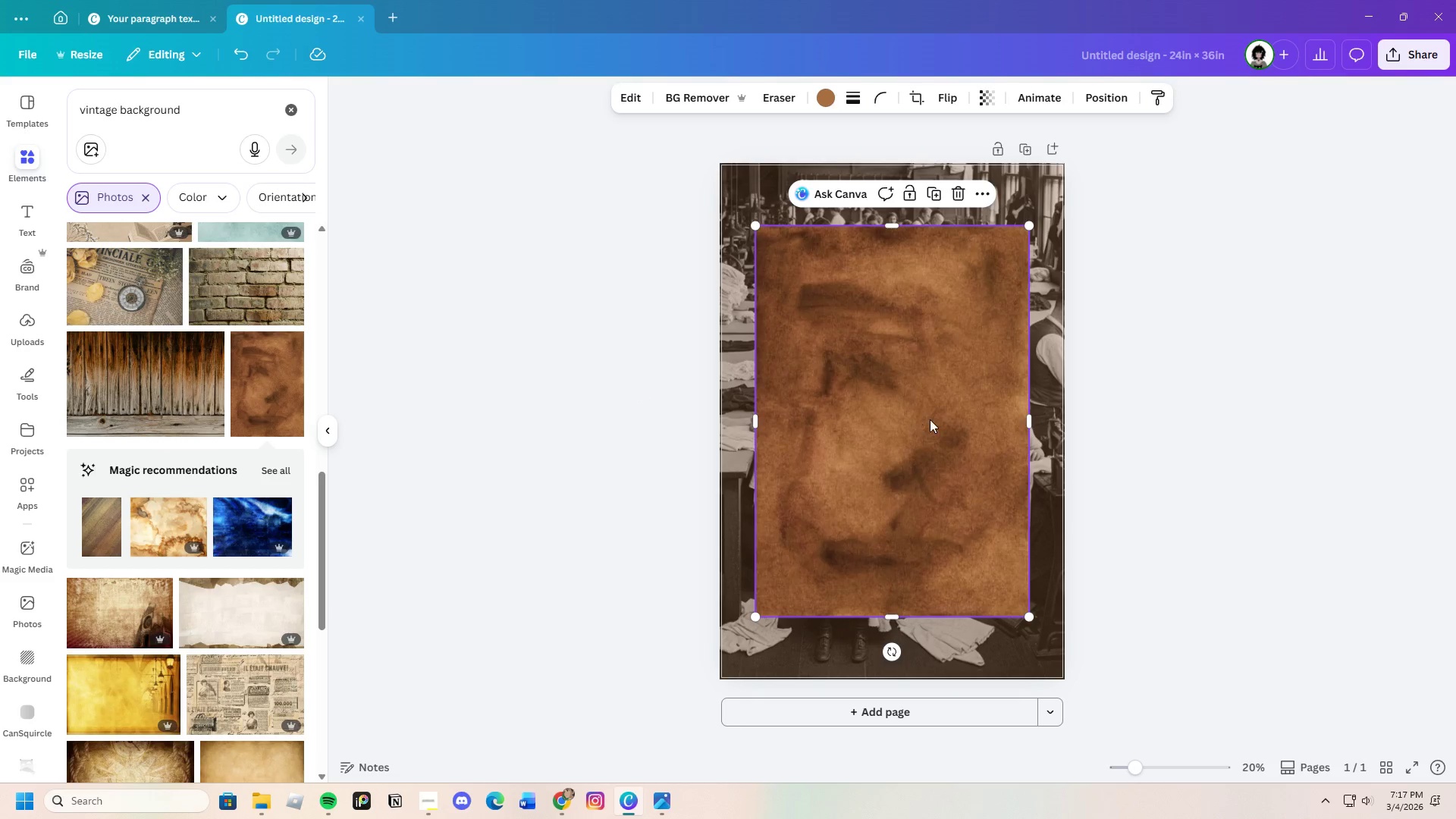 
left_click_drag(start_coordinate=[934, 419], to_coordinate=[890, 349])
 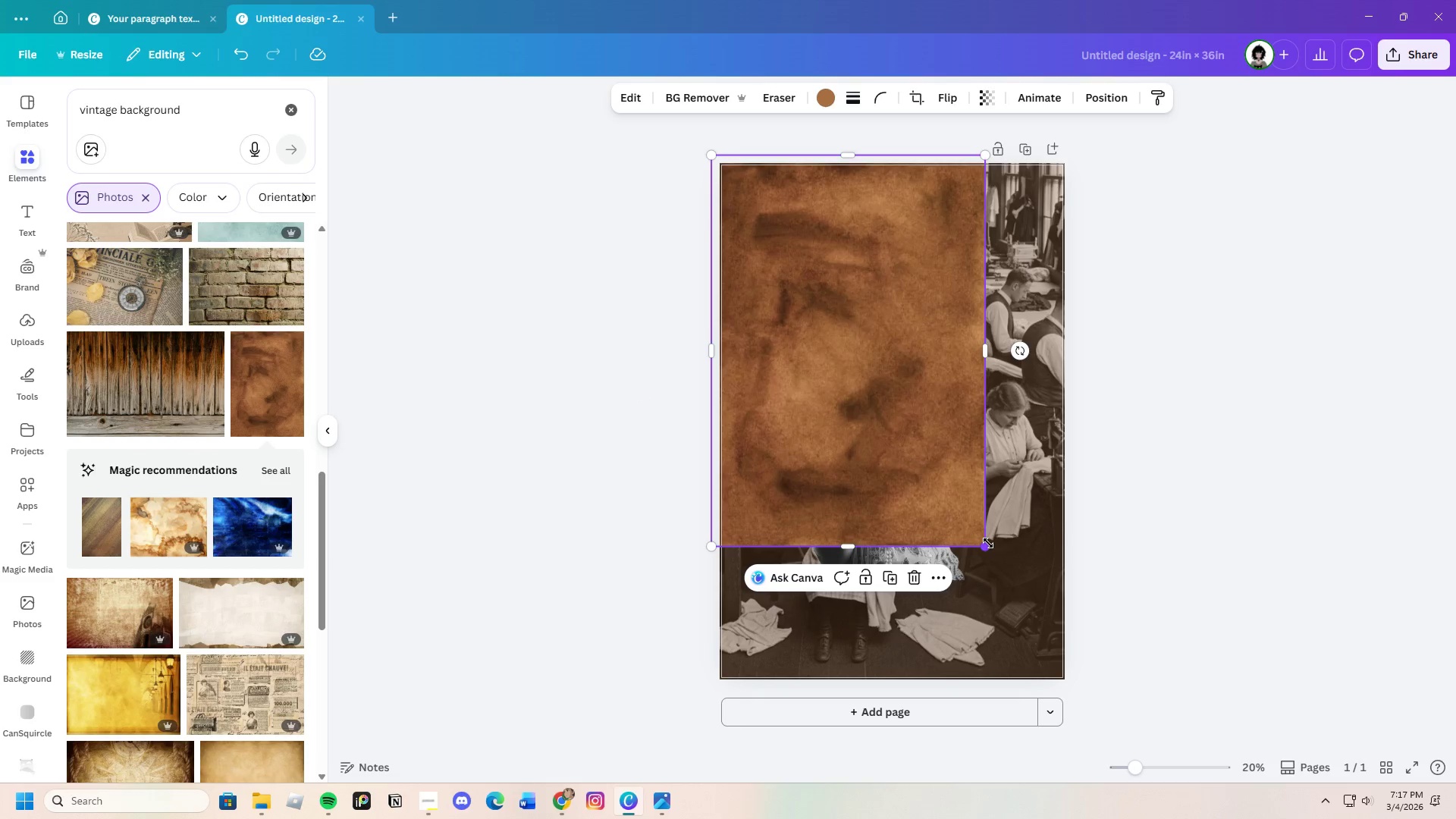 
left_click_drag(start_coordinate=[989, 543], to_coordinate=[1139, 675])
 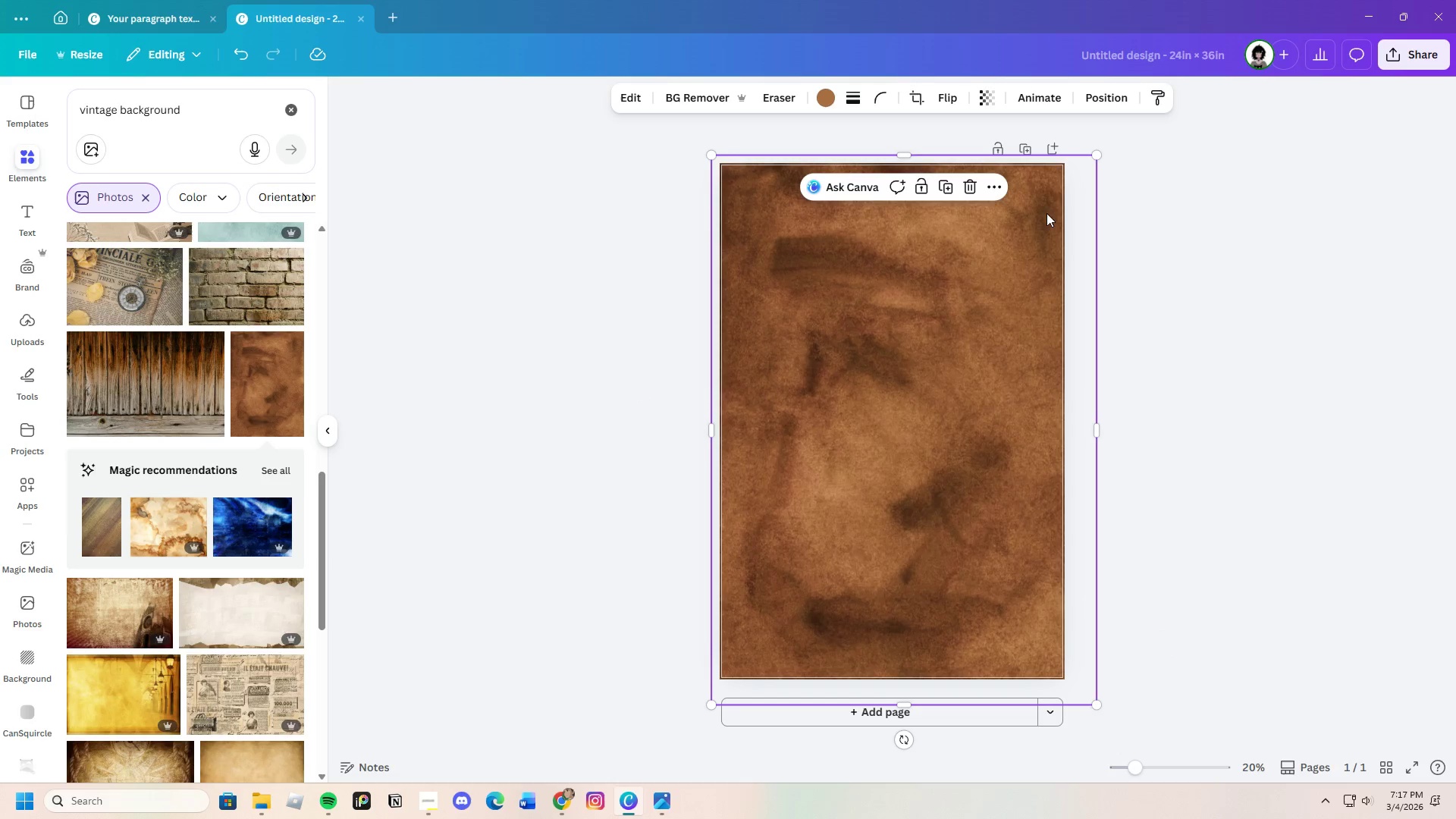 
left_click([988, 102])
 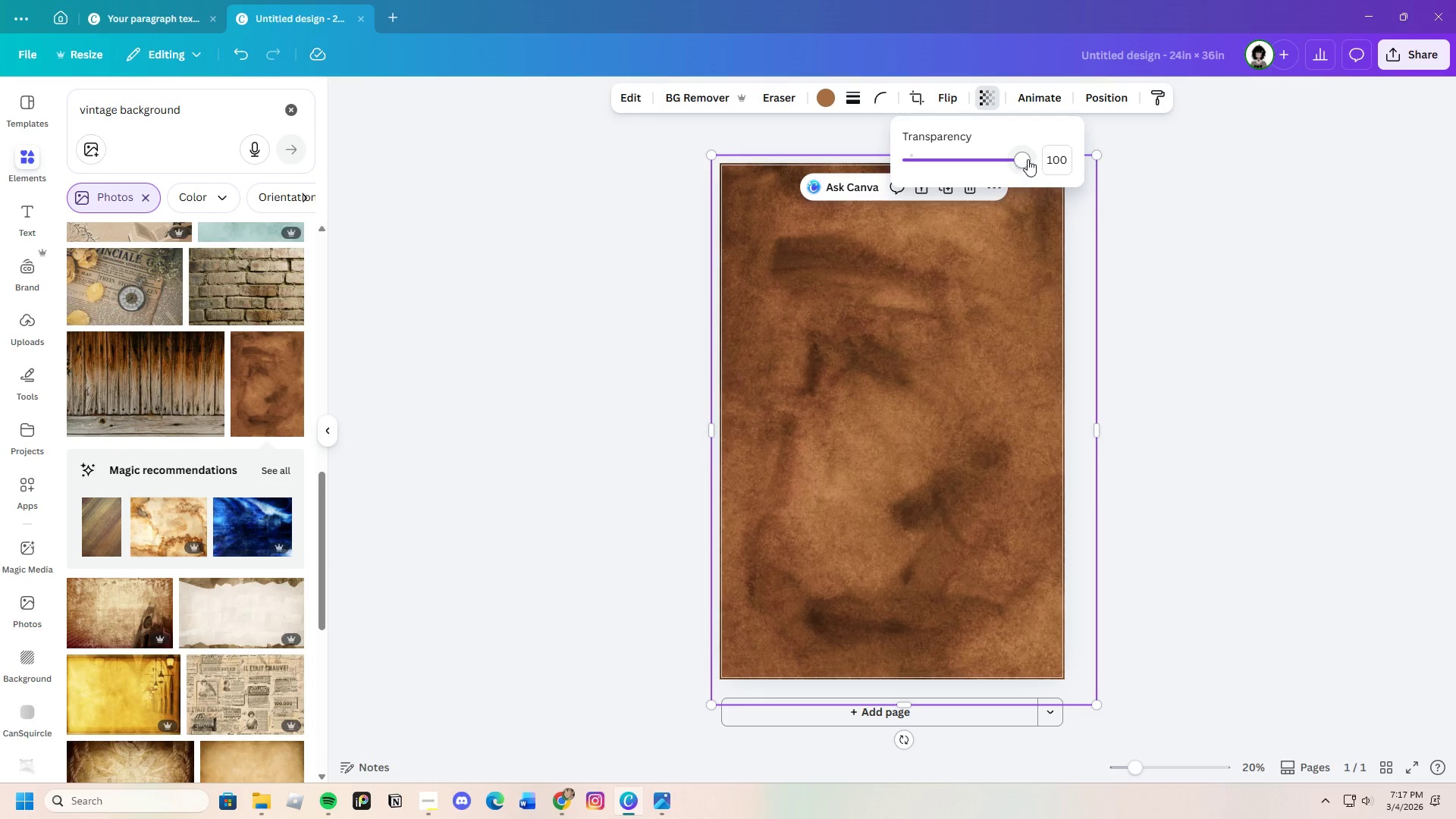 
left_click_drag(start_coordinate=[1025, 157], to_coordinate=[967, 209])
 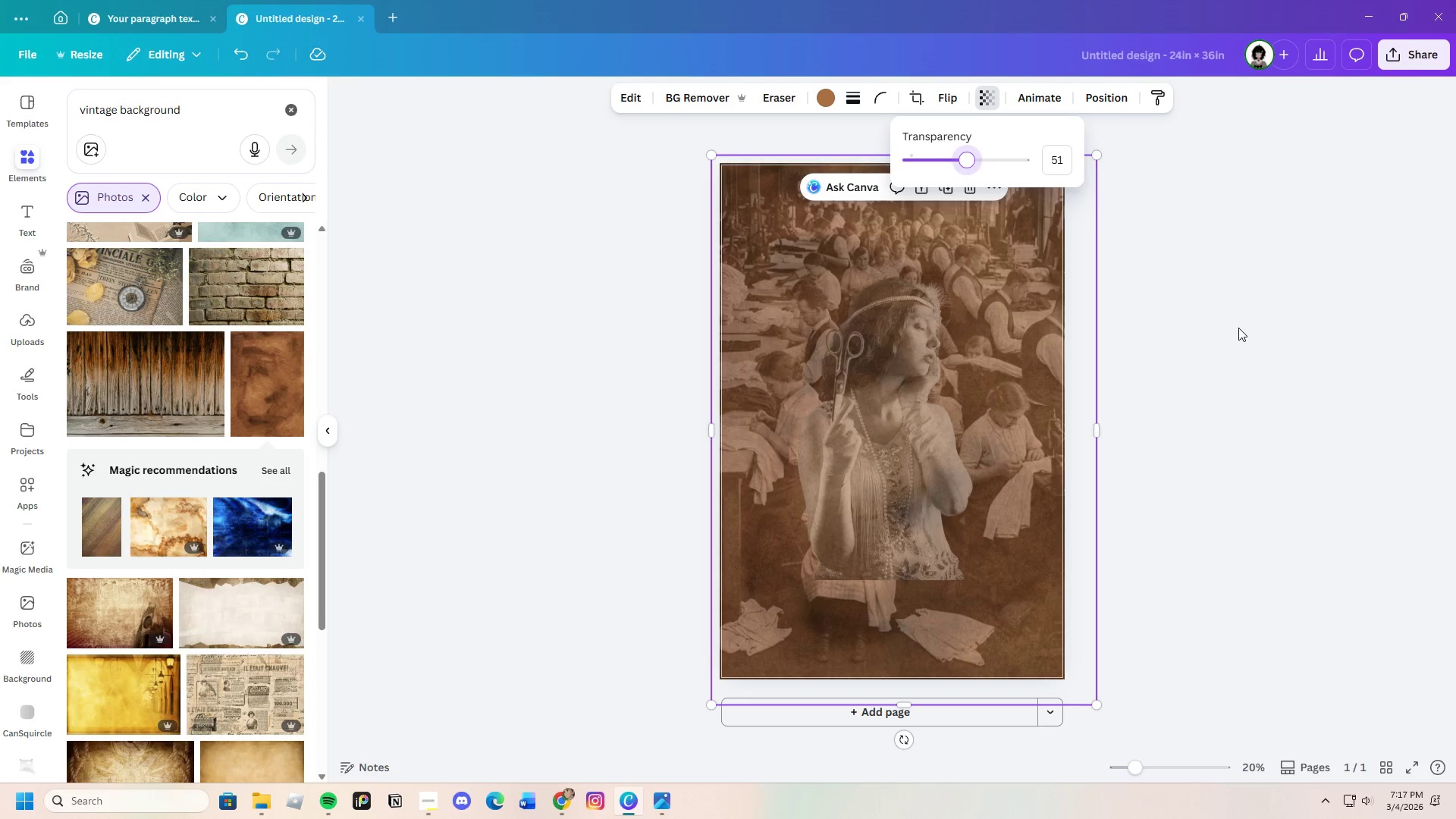 
left_click([1210, 364])
 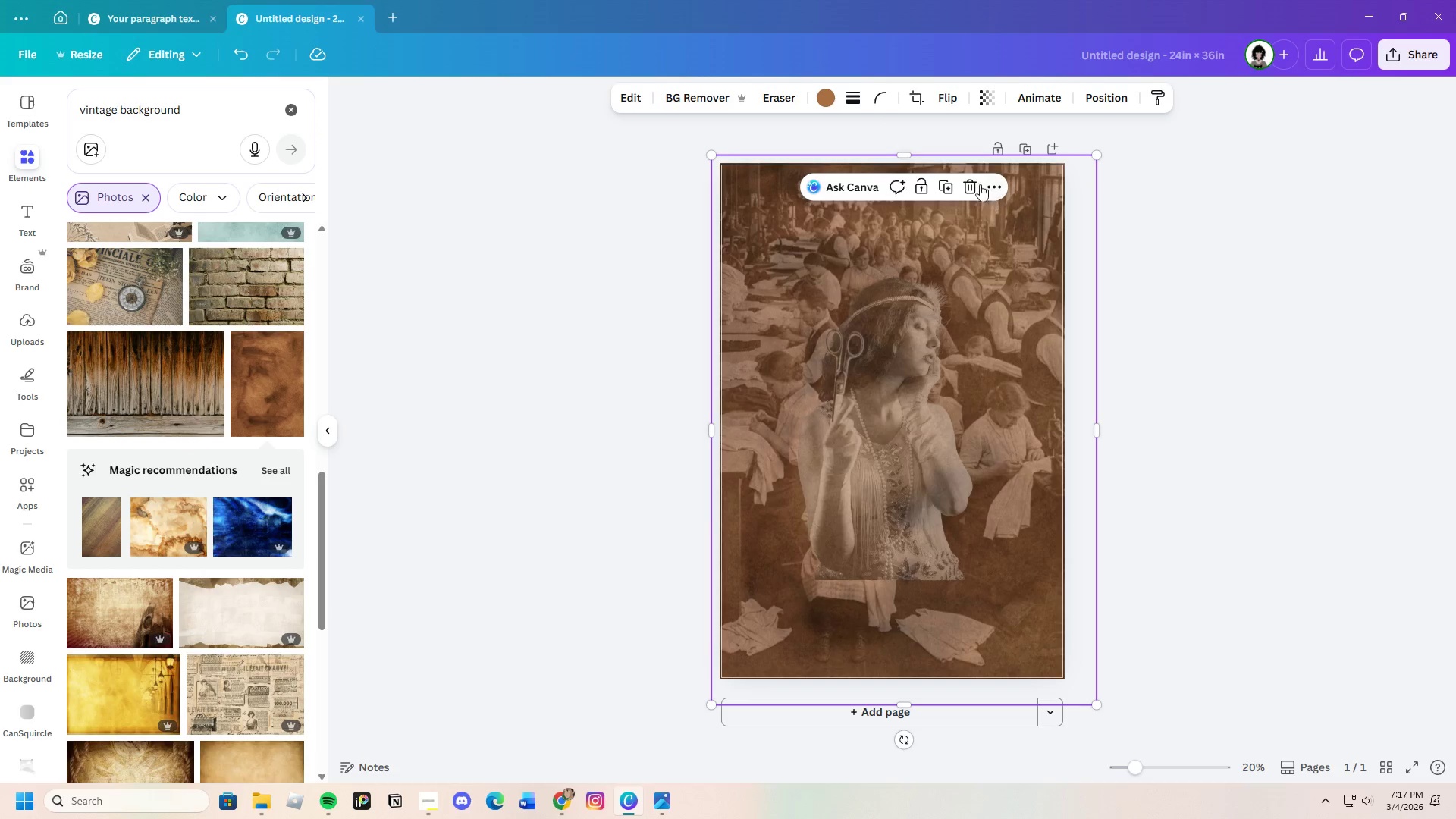 
left_click([968, 180])
 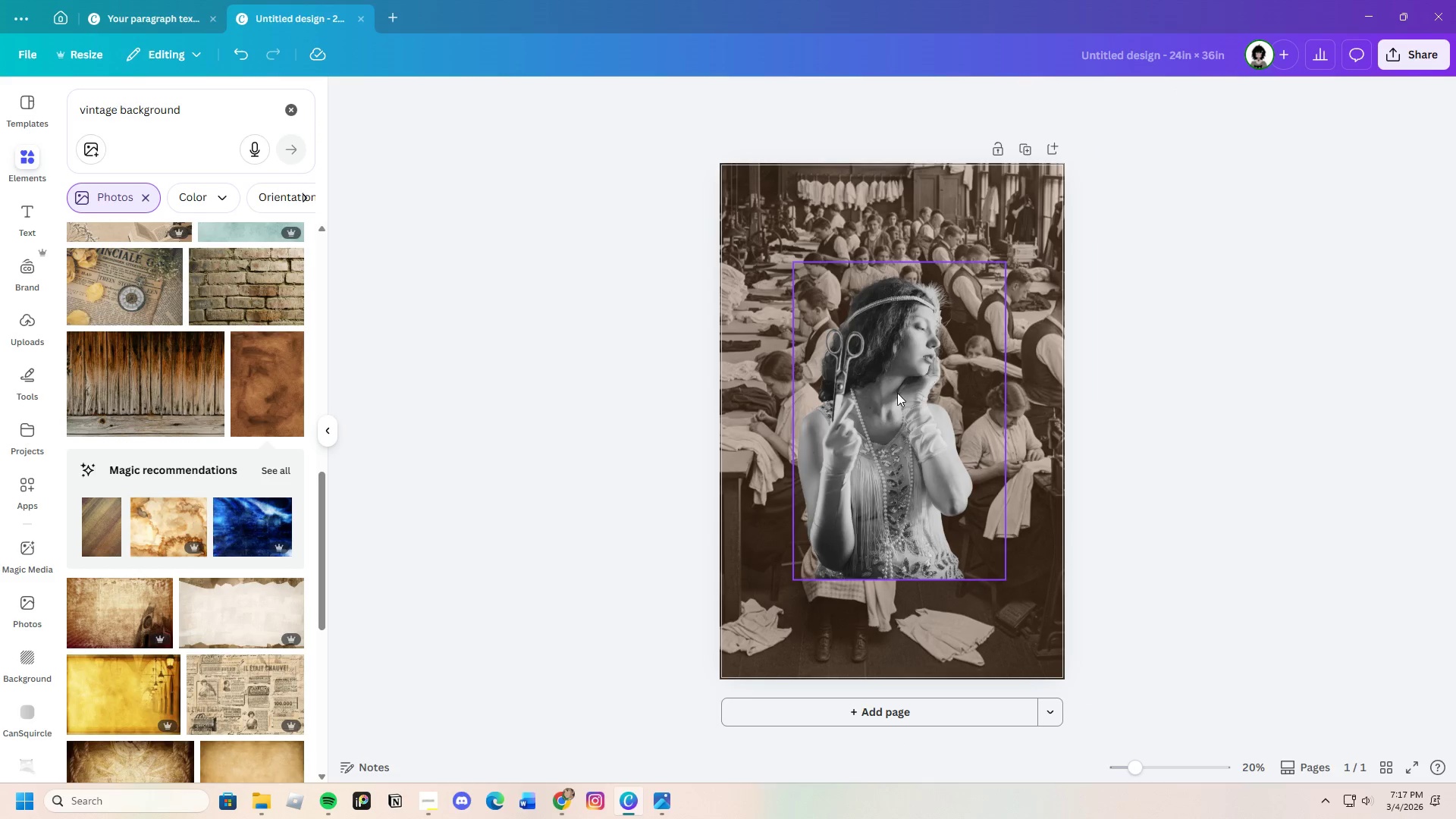 
left_click([885, 400])
 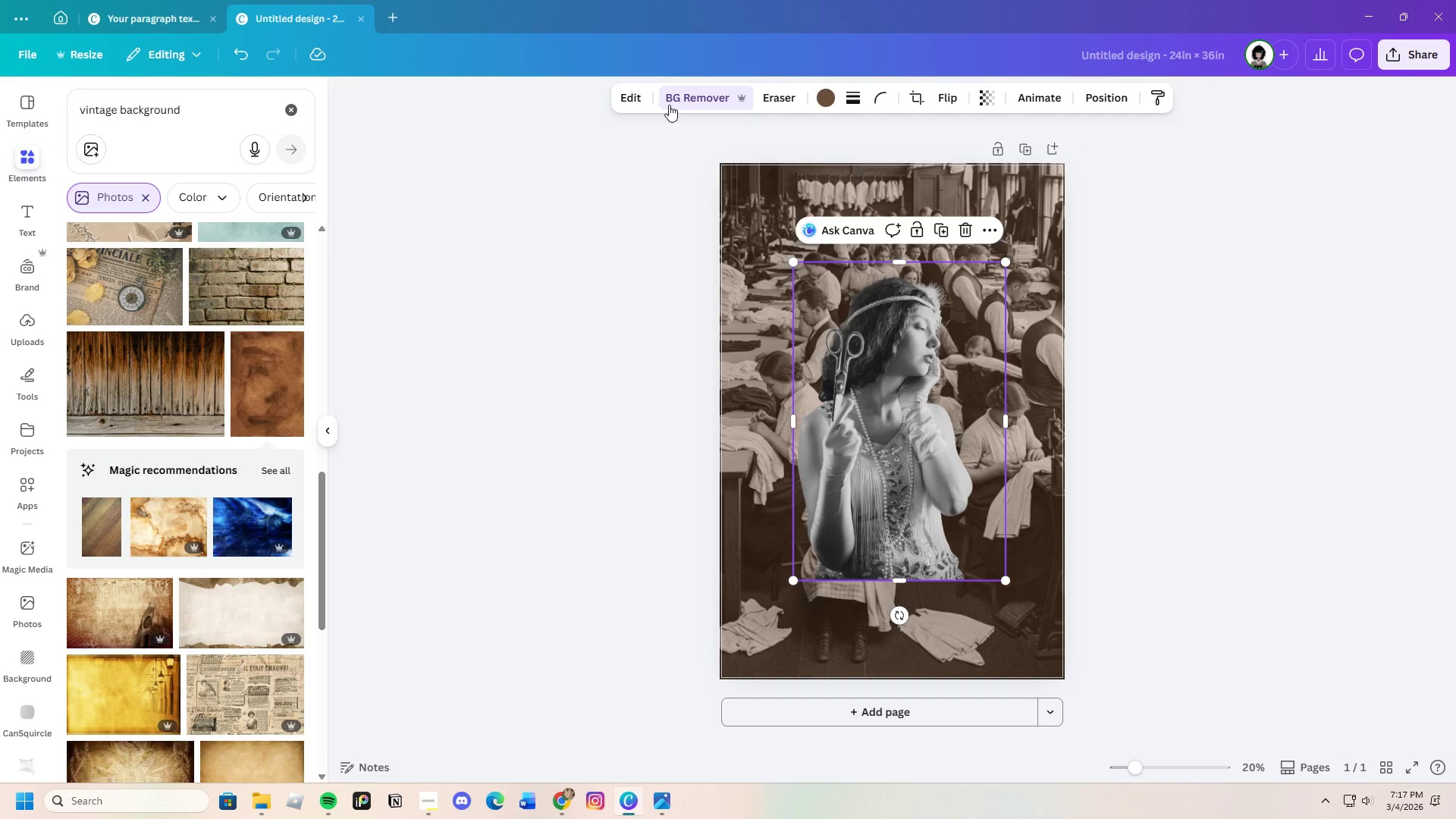 
left_click([639, 98])
 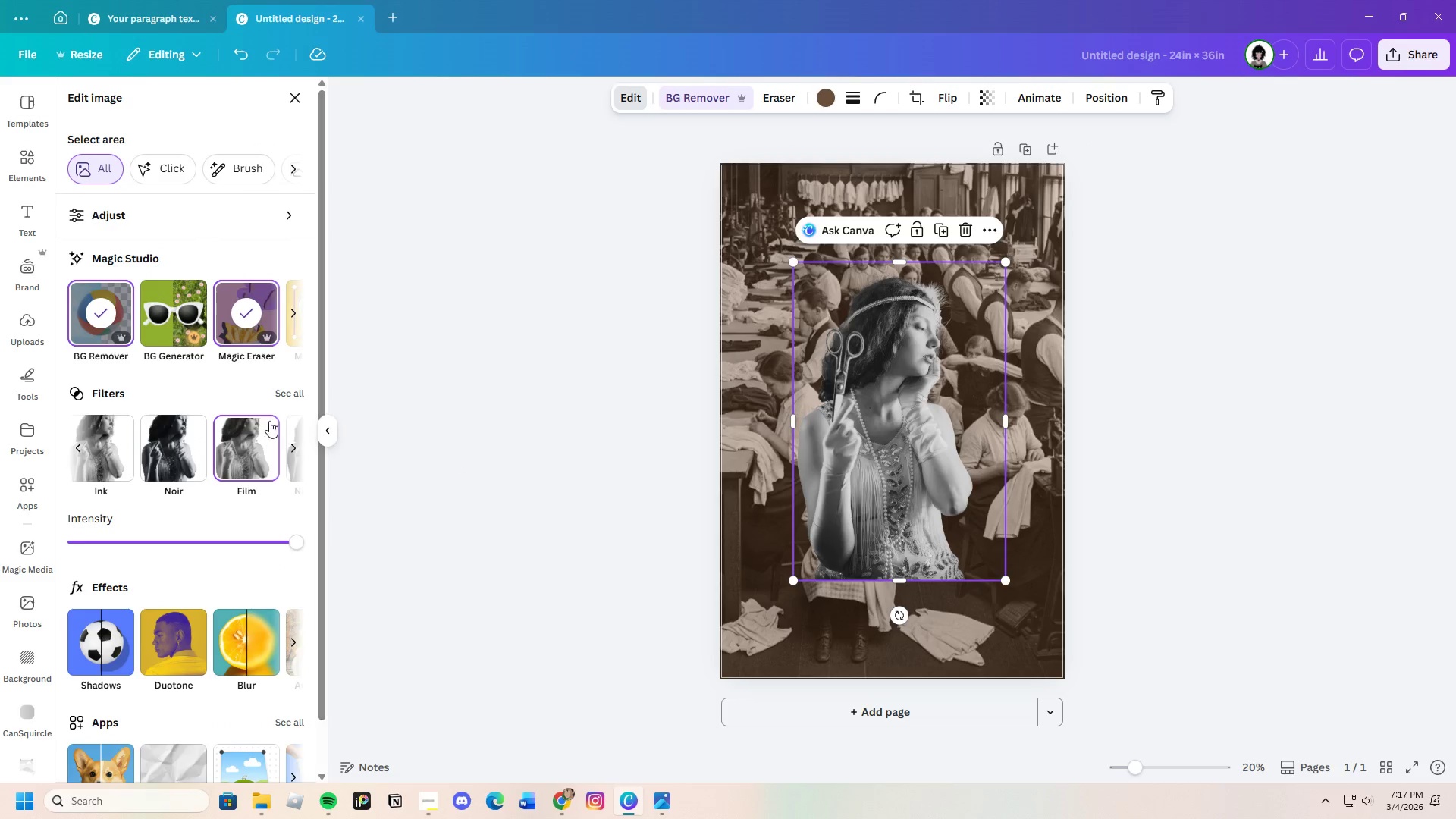 
left_click([287, 392])
 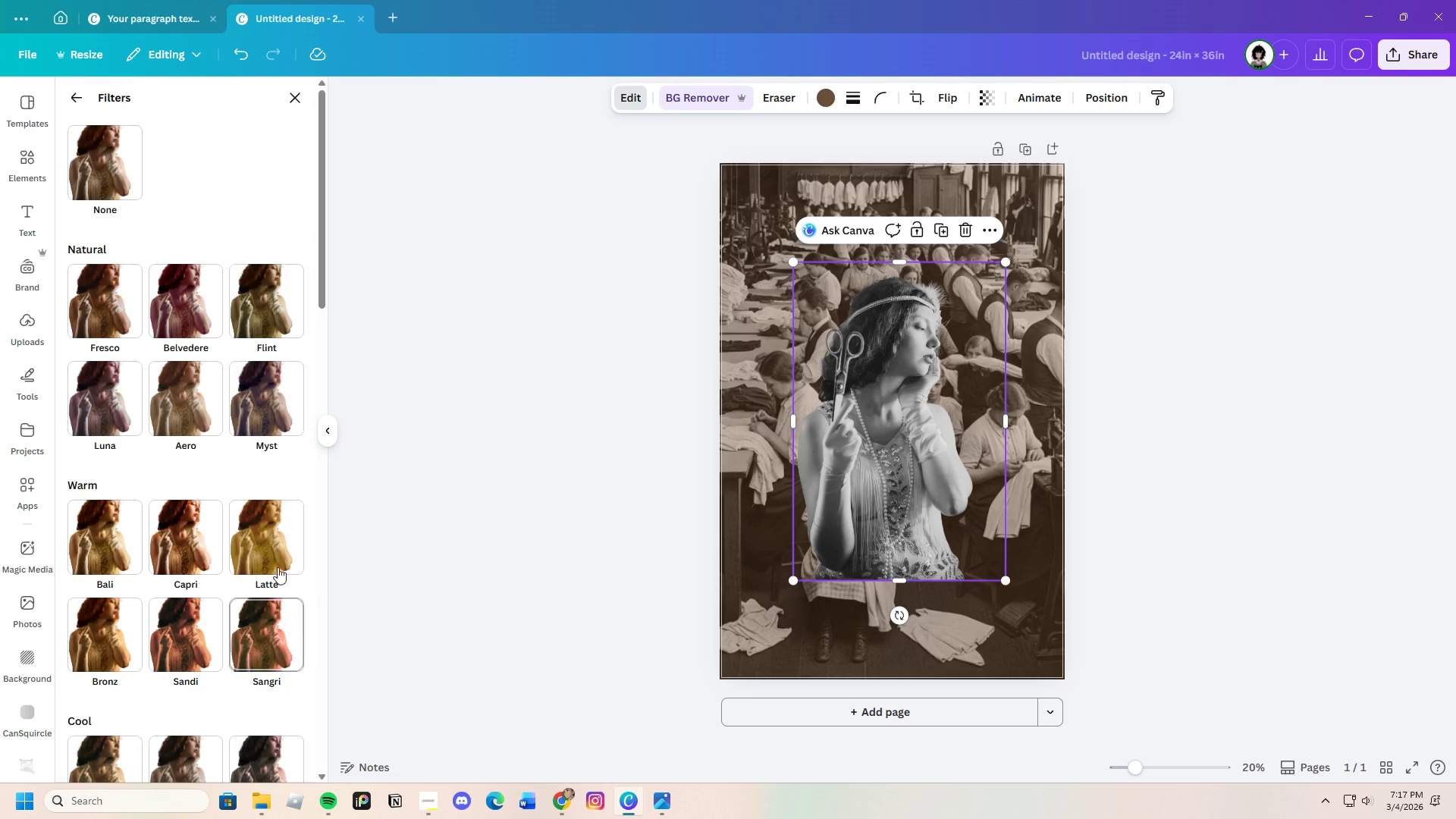 
scroll: coordinate [240, 684], scroll_direction: down, amount: 9.0
 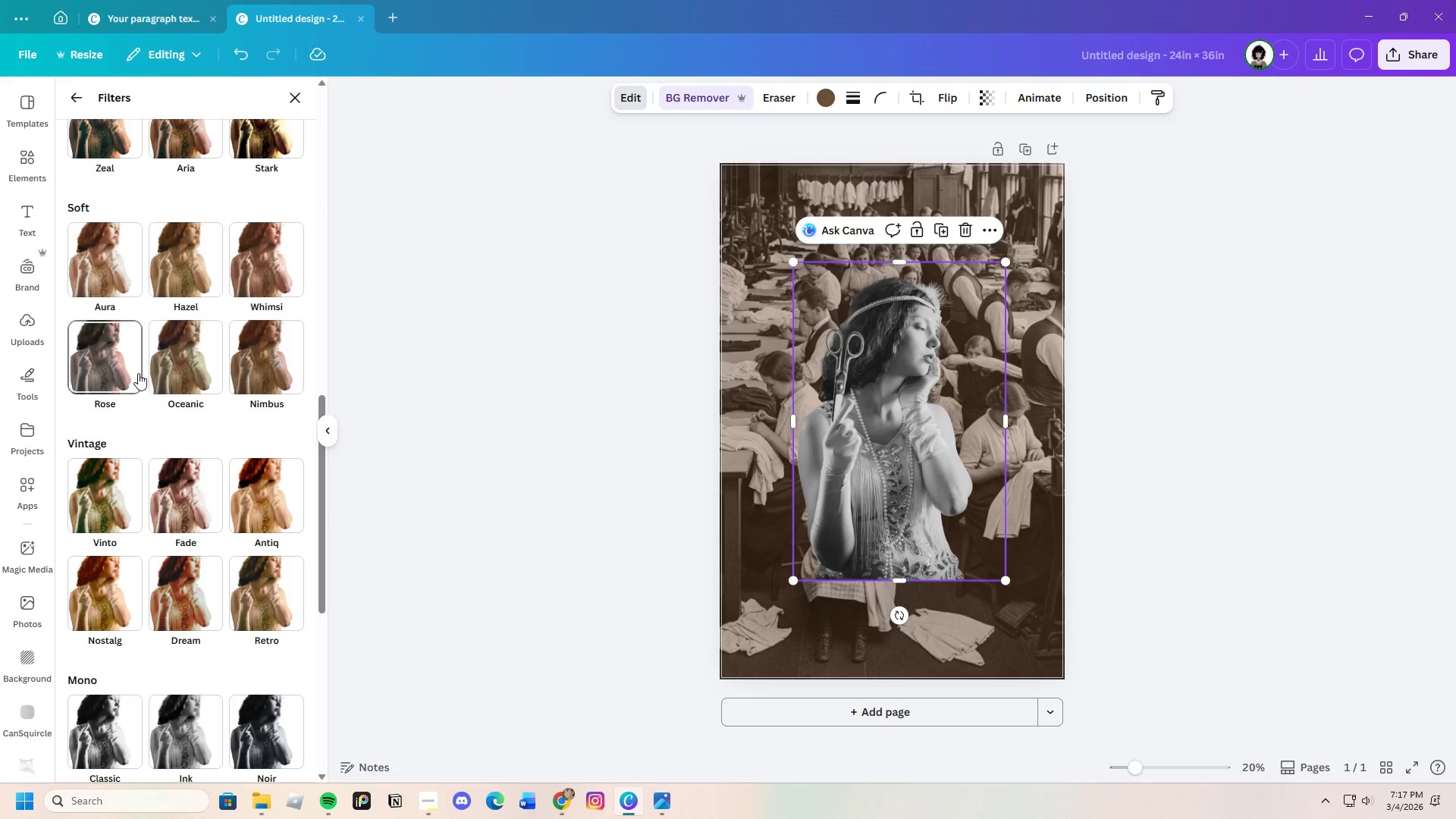 
left_click([133, 359])
 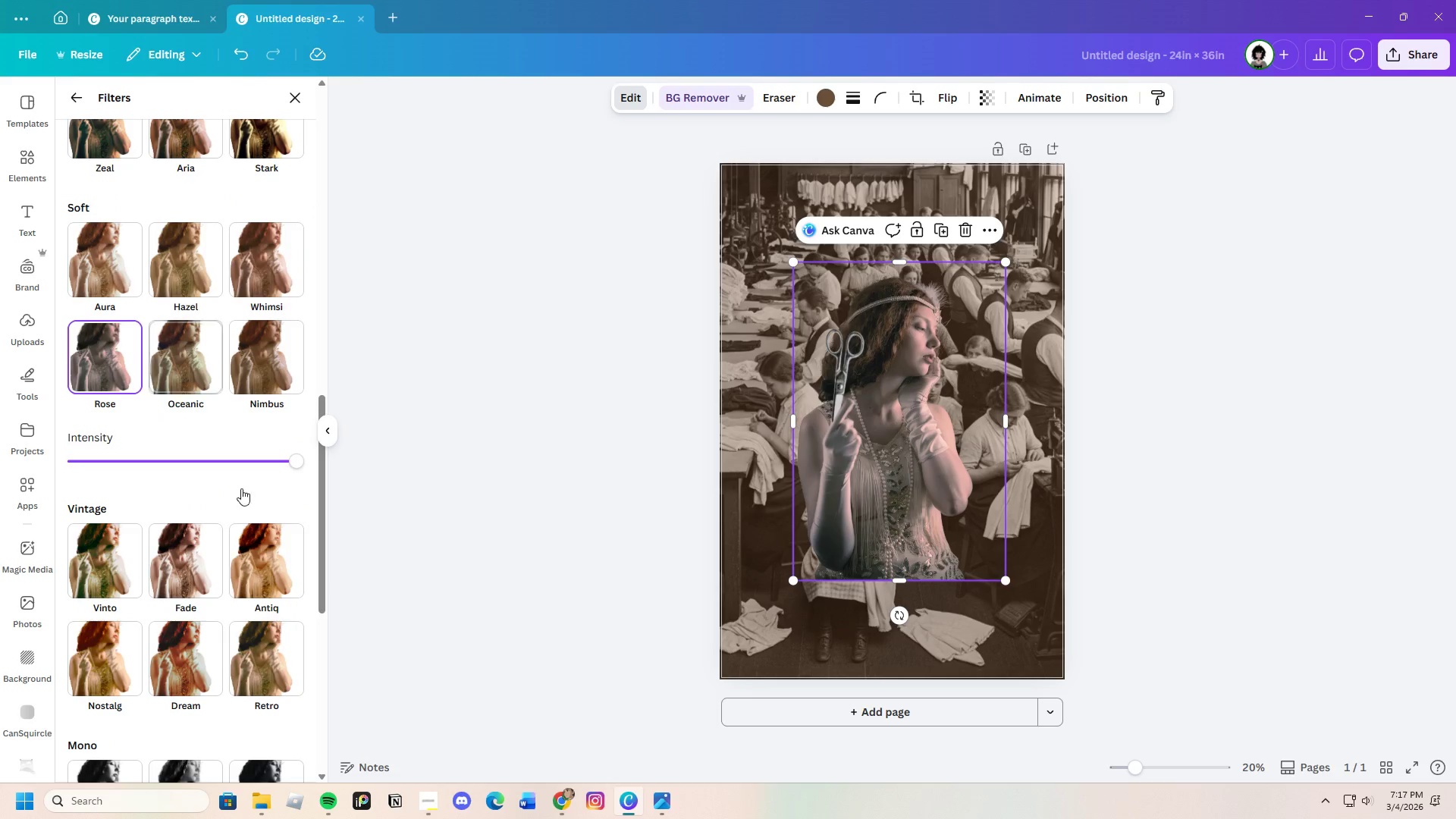 
scroll: coordinate [281, 604], scroll_direction: down, amount: 6.0
 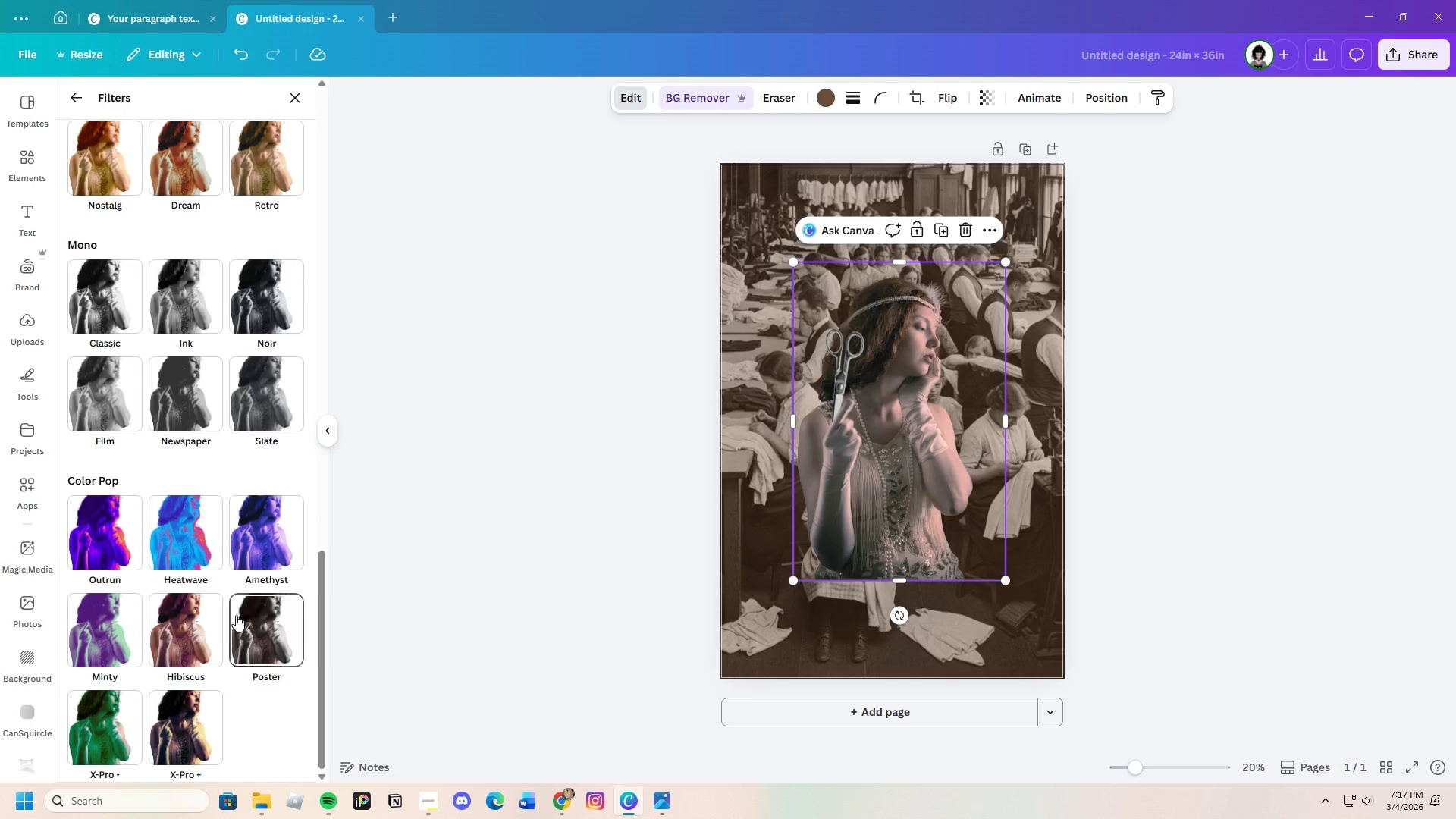 
left_click([206, 627])
 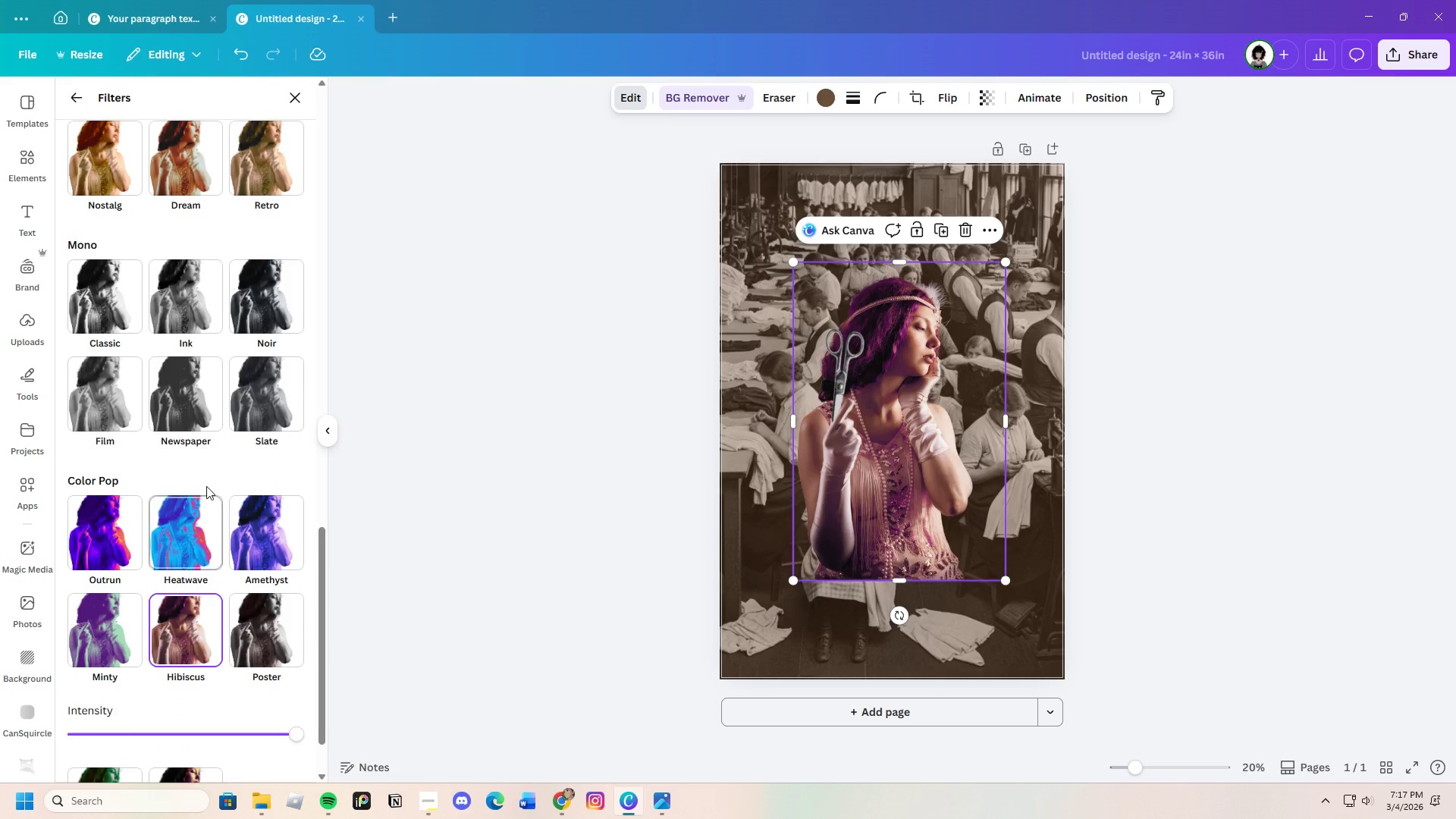 
scroll: coordinate [224, 536], scroll_direction: up, amount: 5.0
 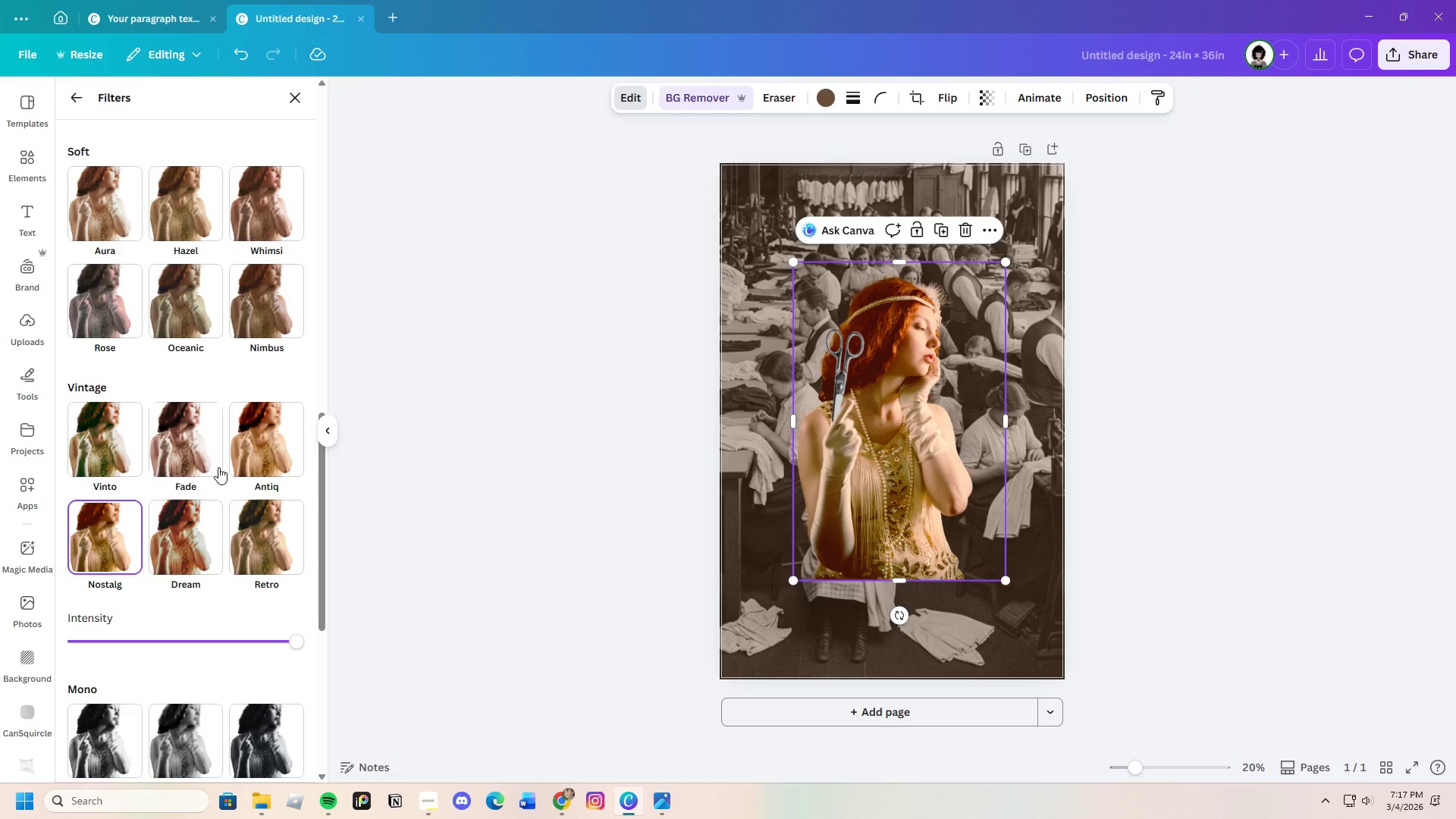 
left_click([221, 456])
 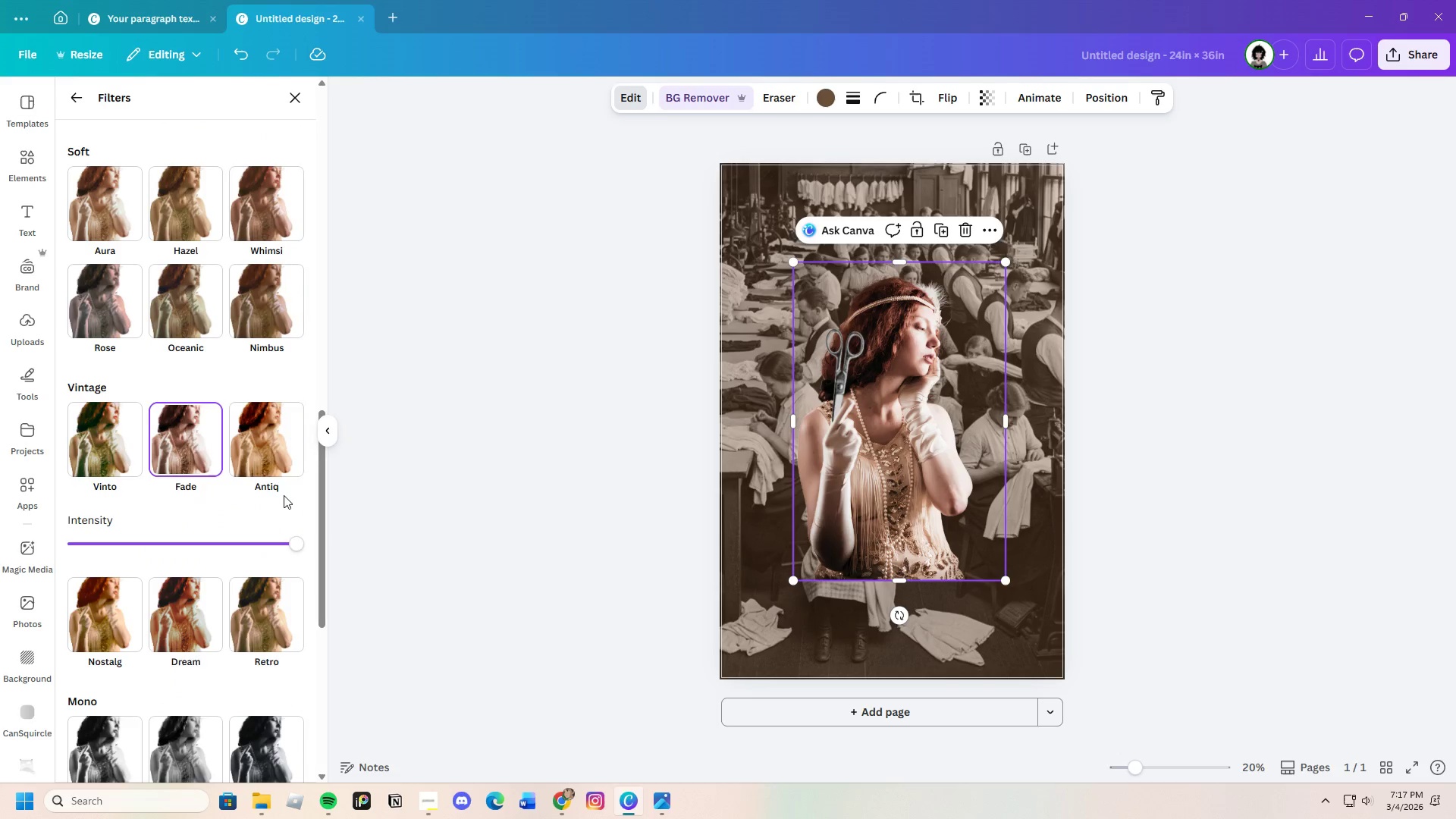 
left_click([266, 448])
 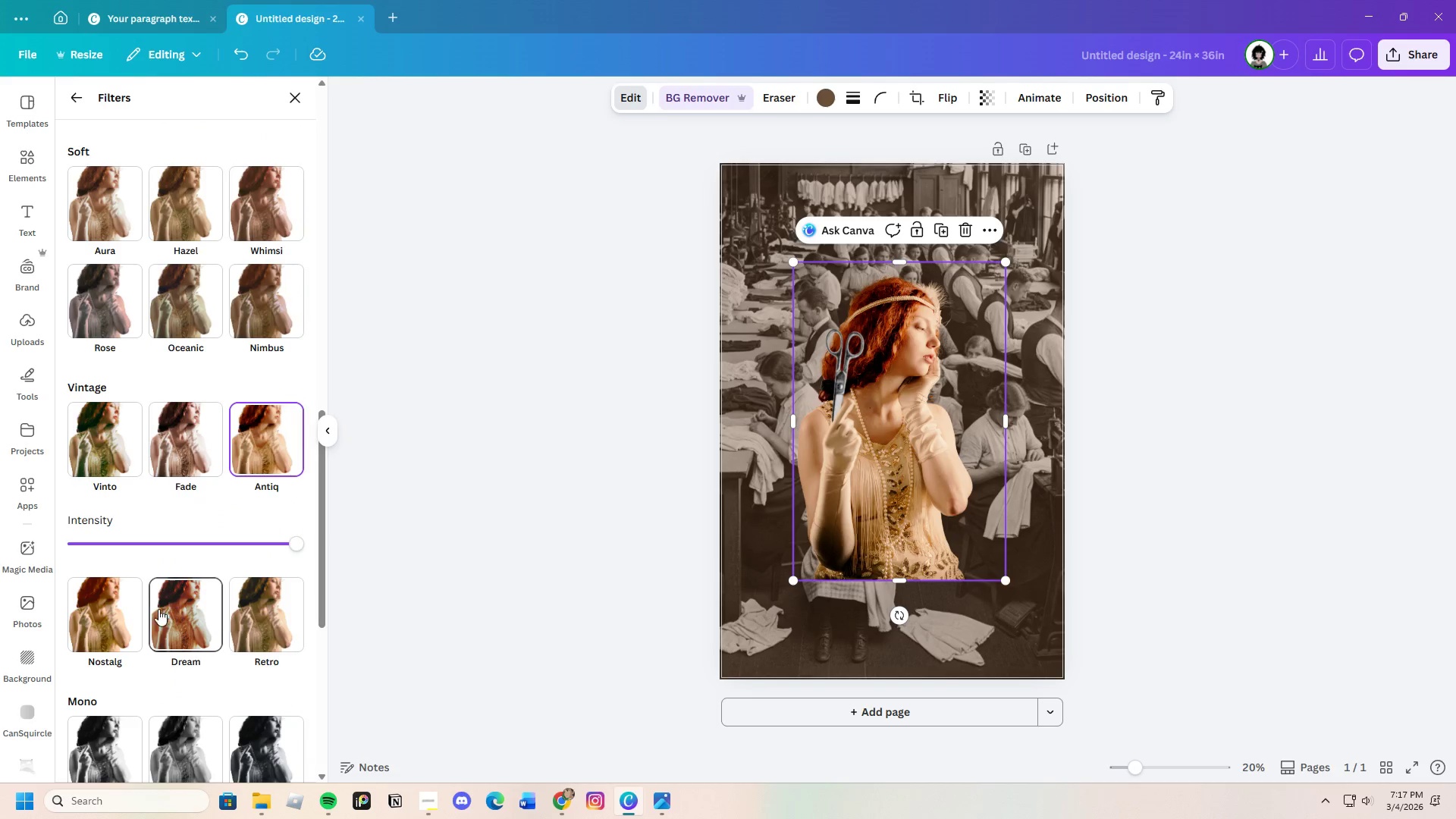 
left_click([95, 598])
 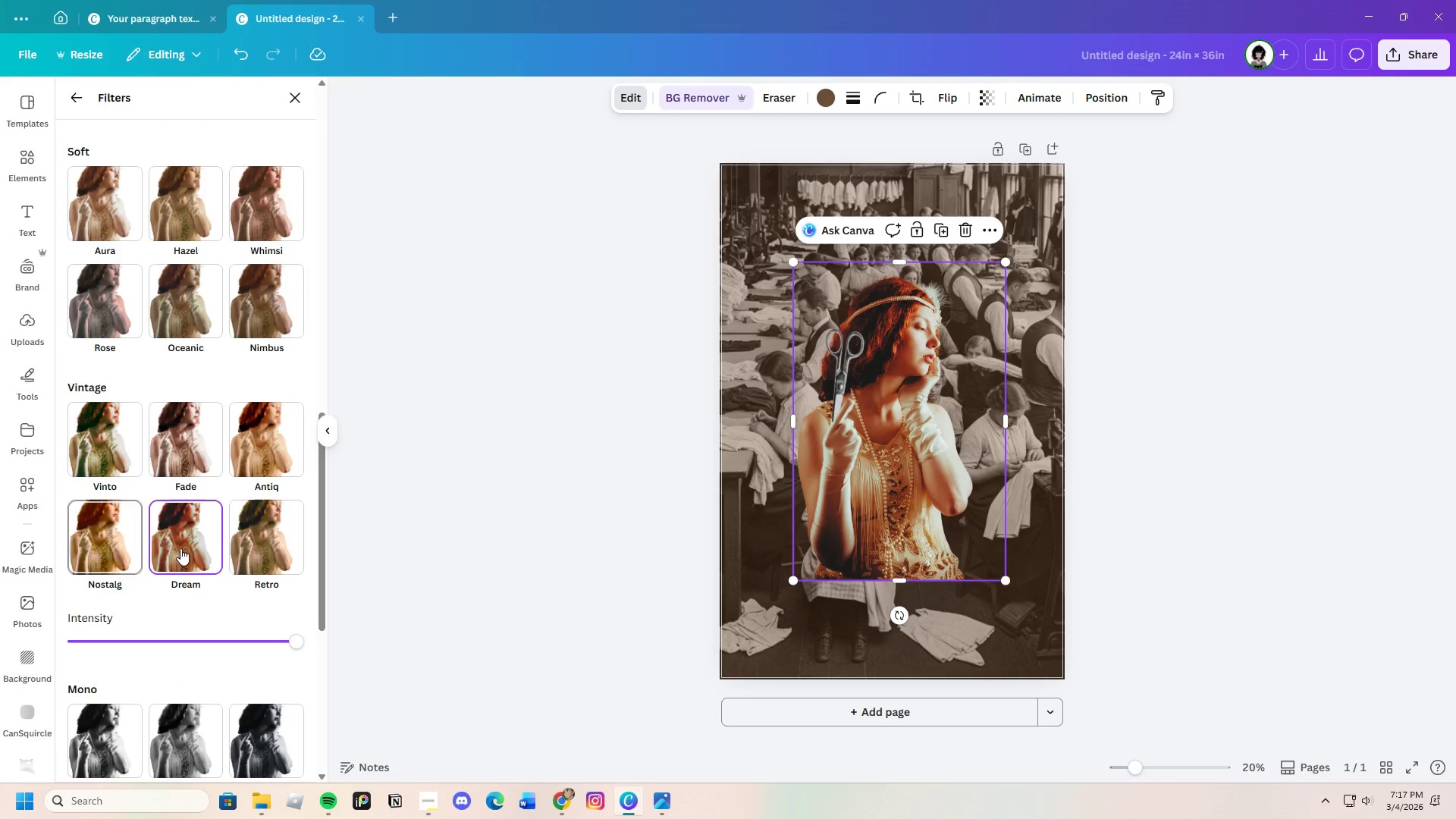 
left_click([275, 534])
 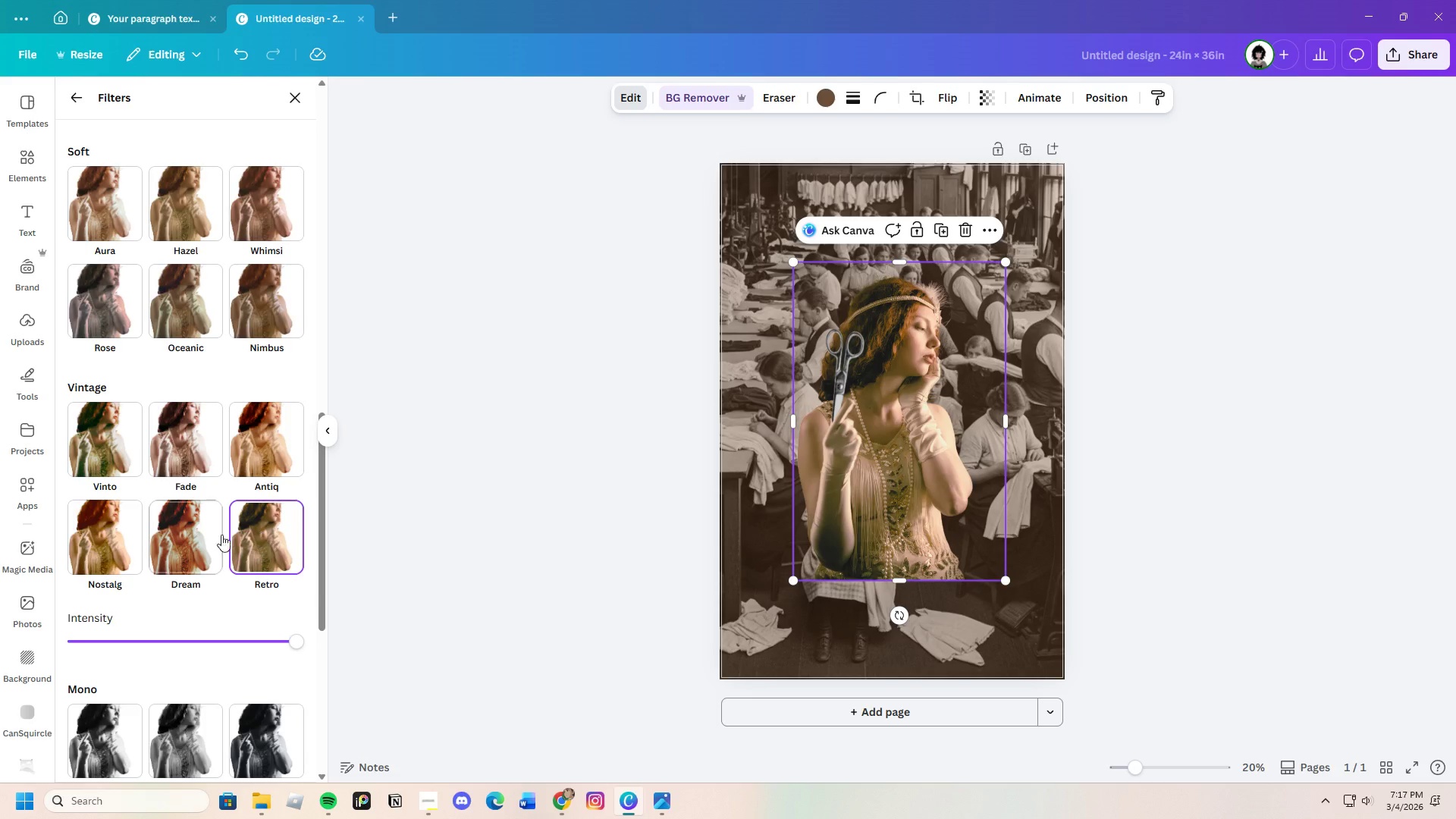 
left_click([193, 535])
 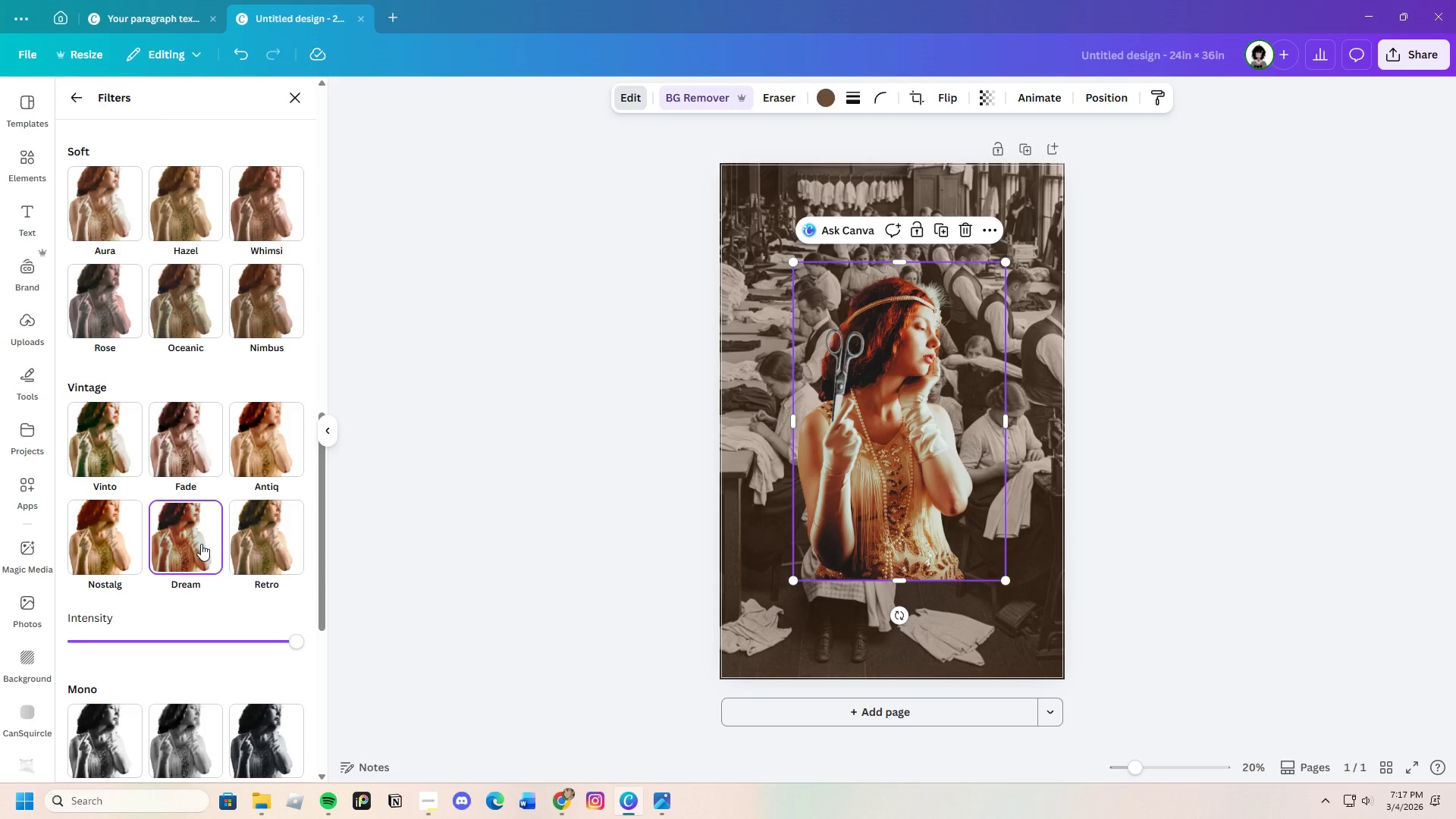 
left_click([196, 535])
 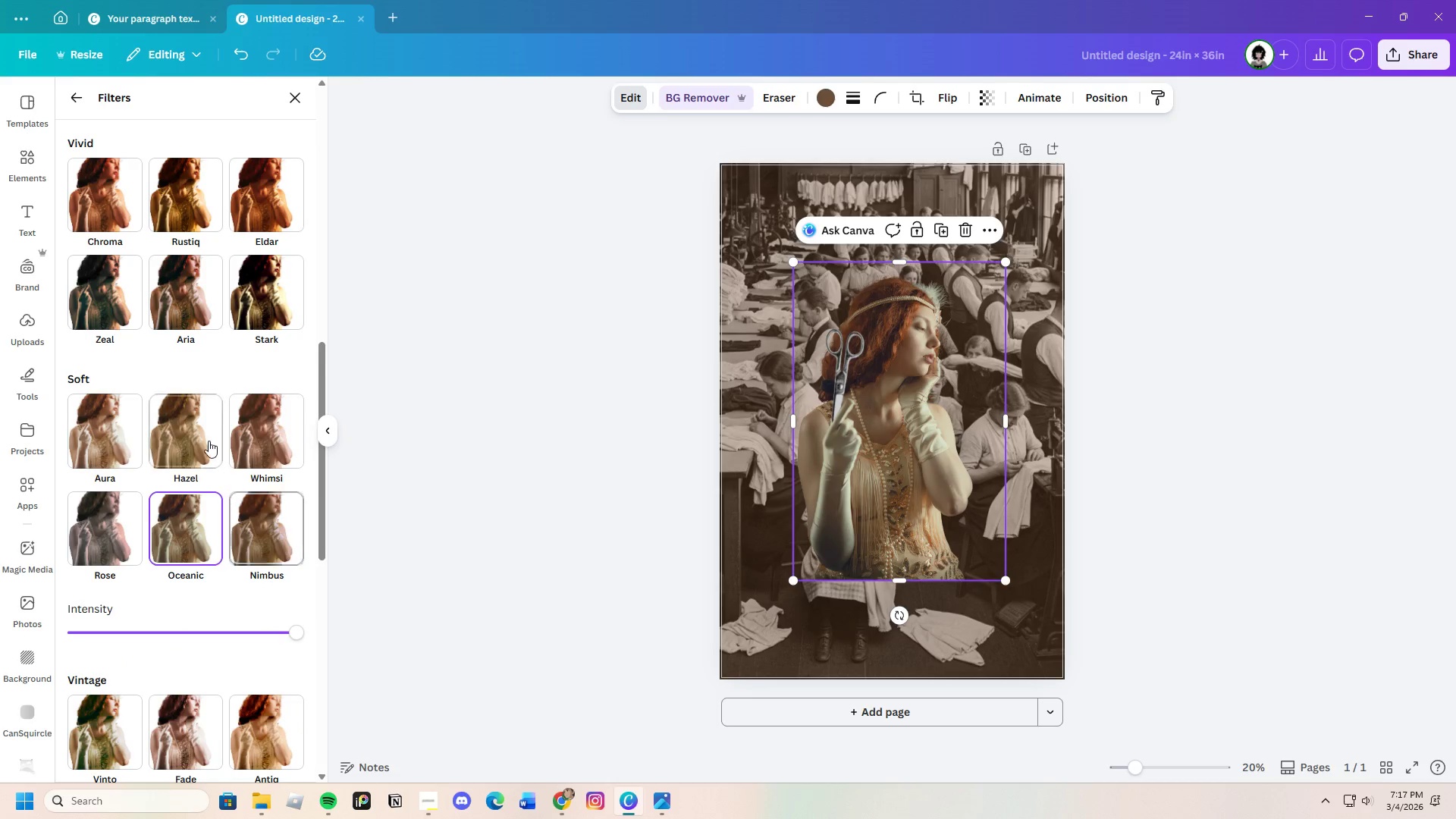 
scroll: coordinate [202, 541], scroll_direction: up, amount: 3.0
 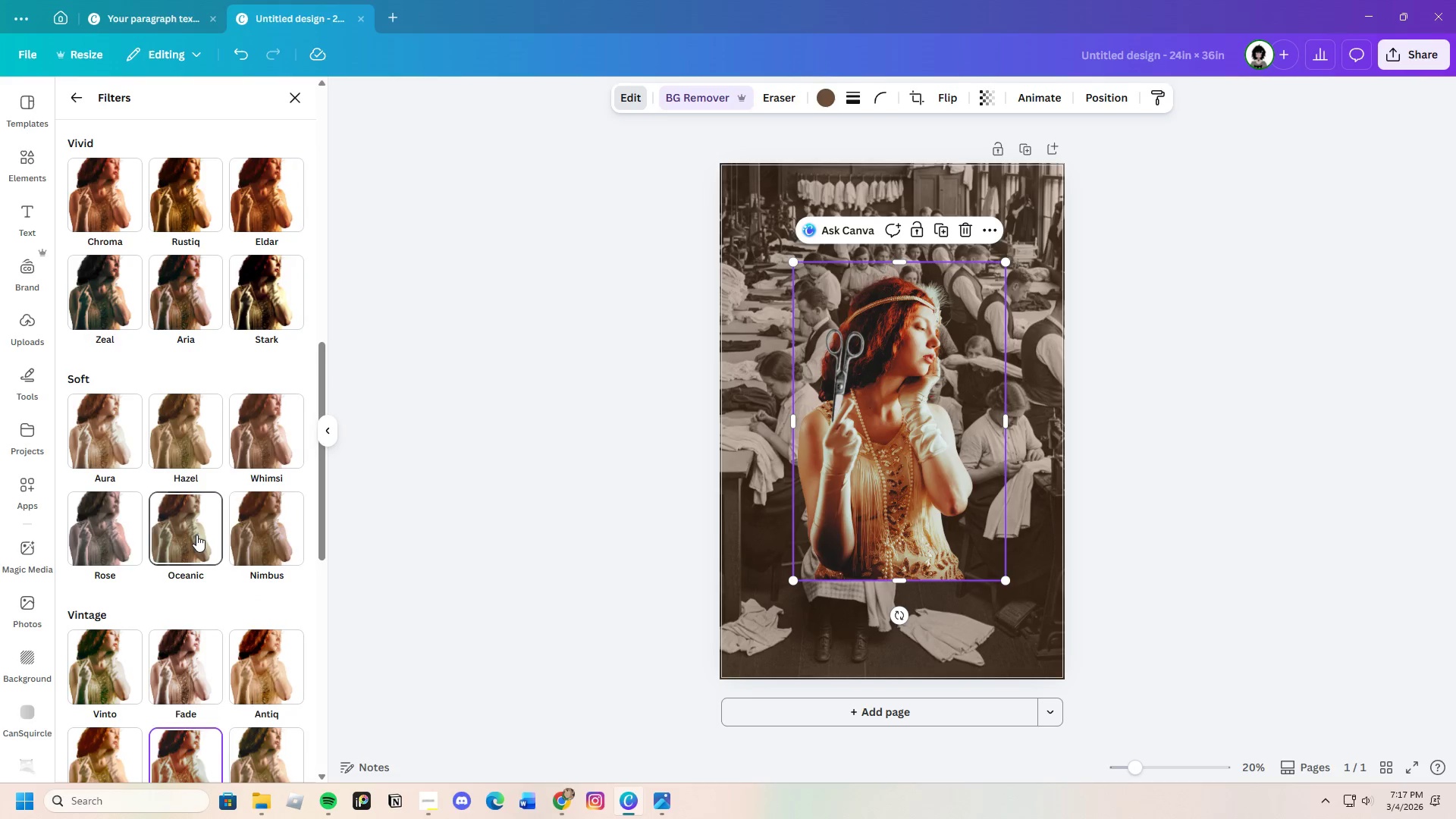 
left_click([192, 422])
 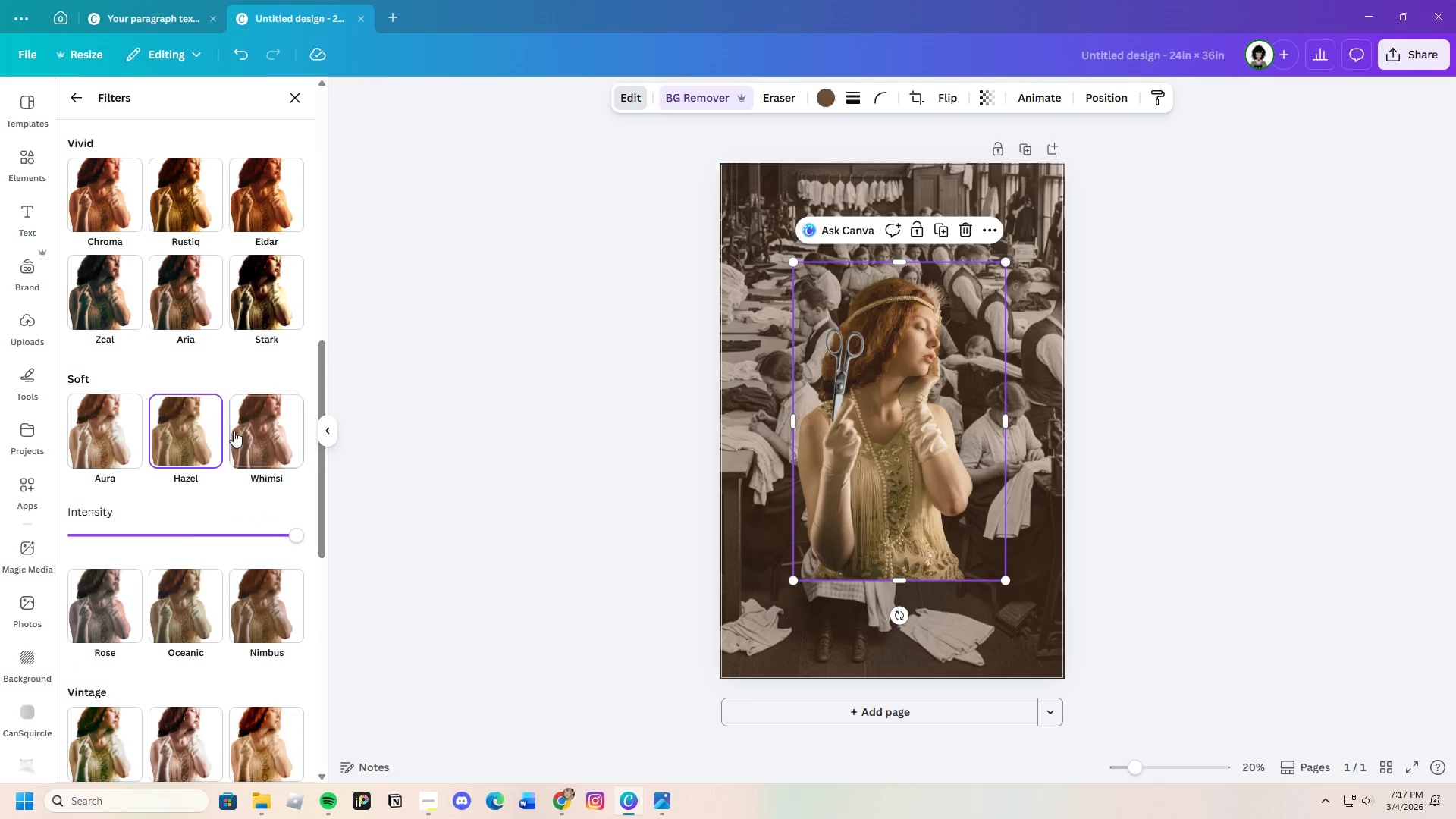 
left_click([250, 431])
 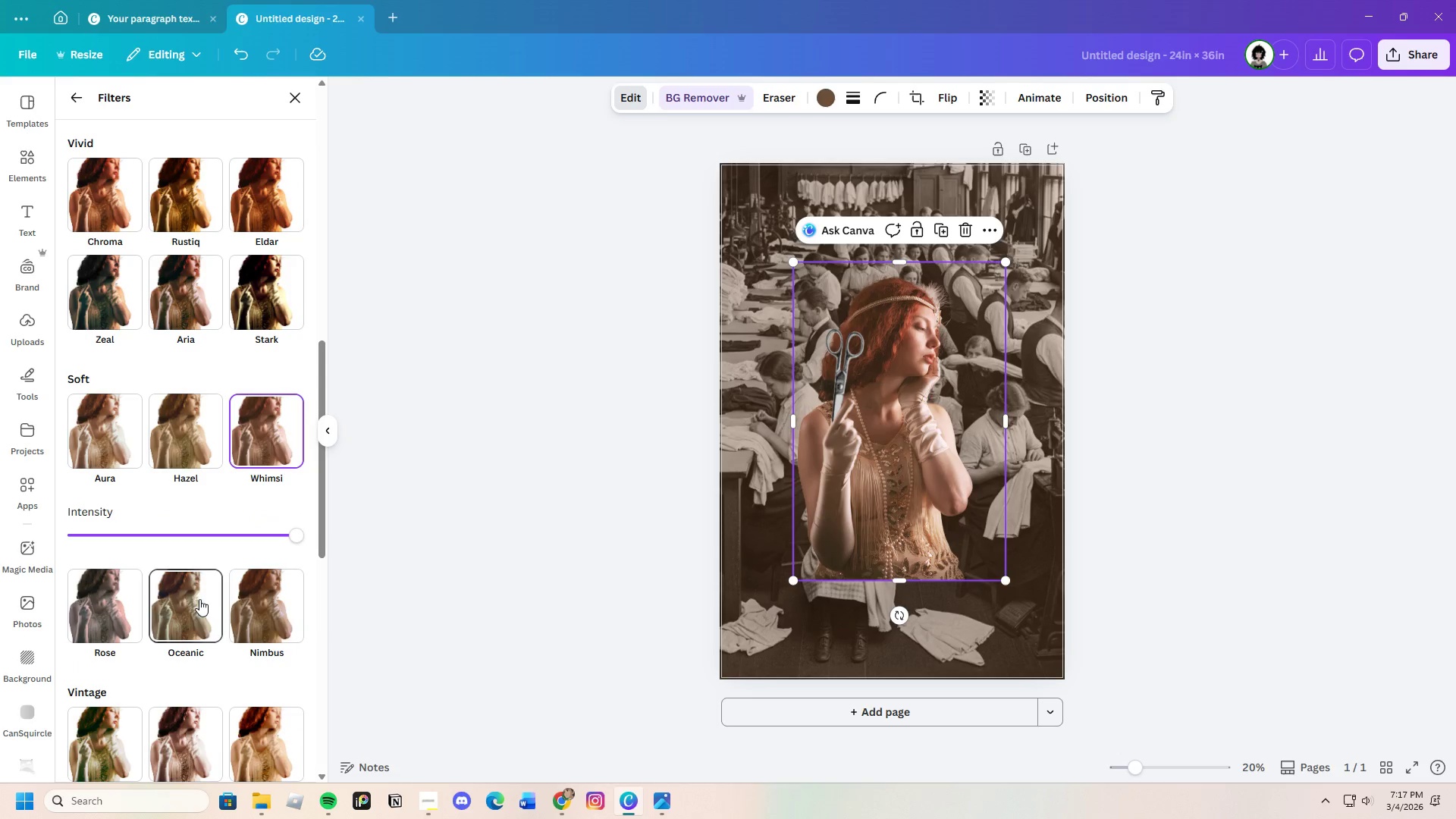 
left_click([255, 600])
 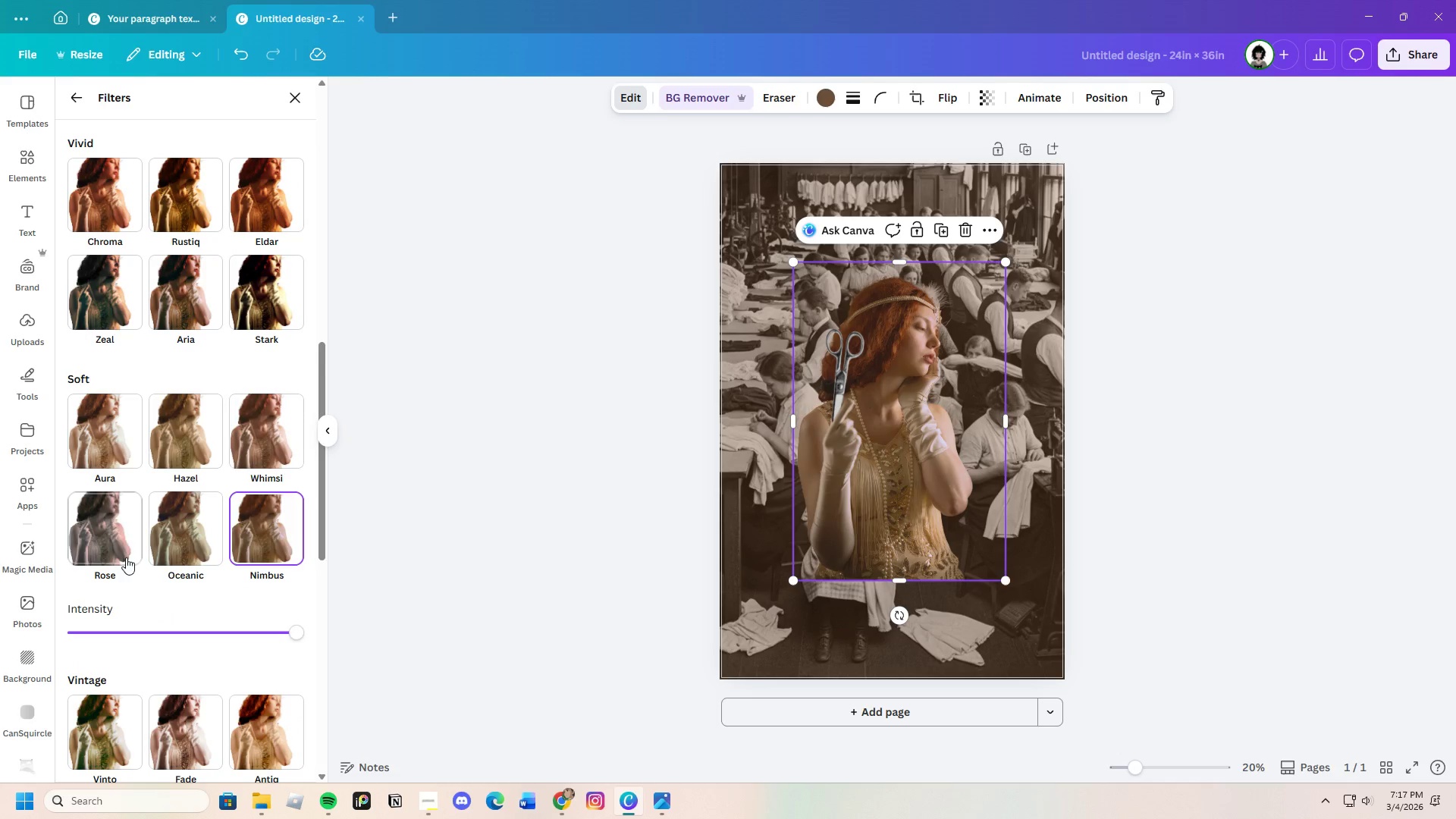 
left_click([103, 418])
 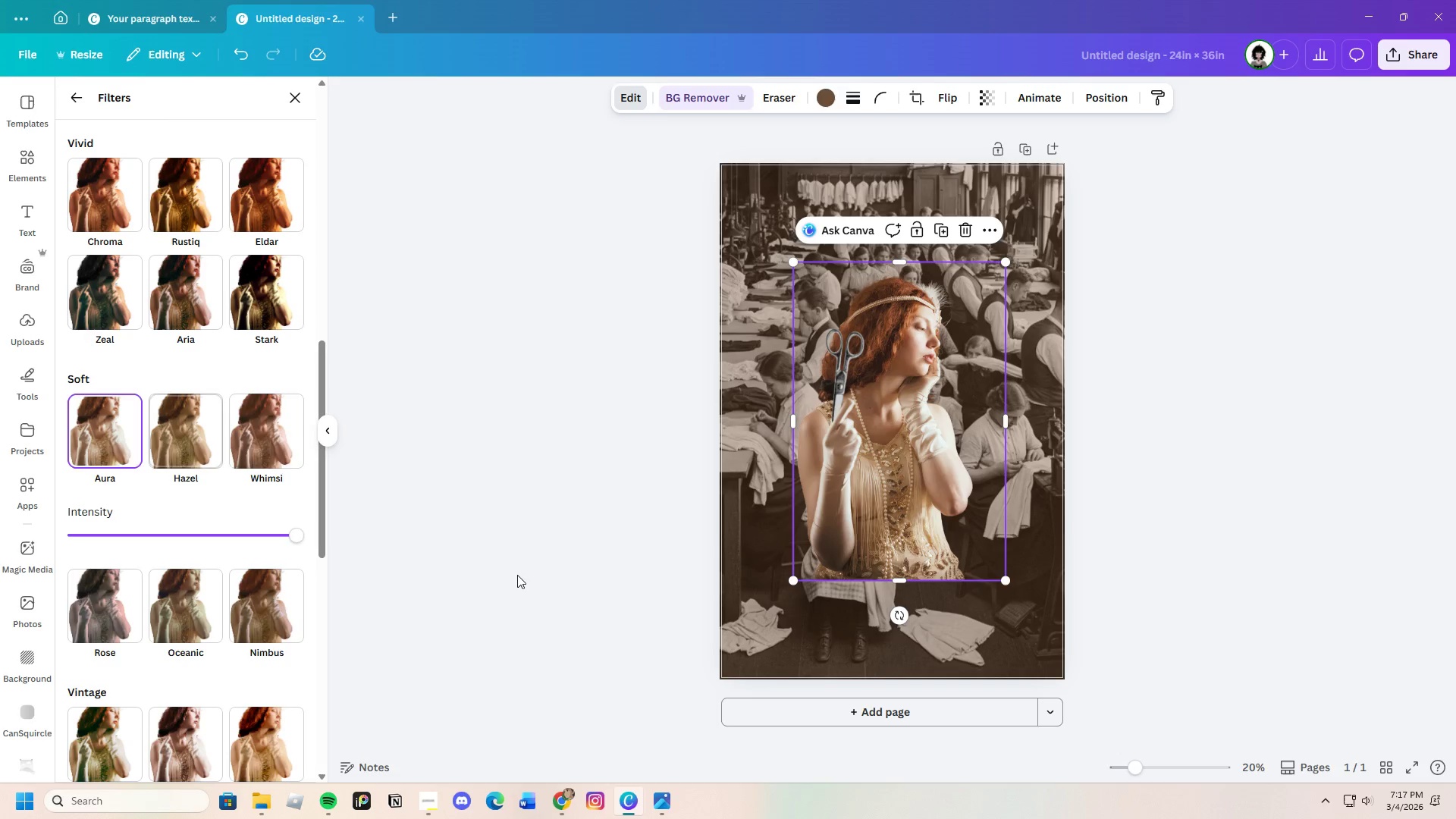 
scroll: coordinate [194, 548], scroll_direction: up, amount: 4.0
 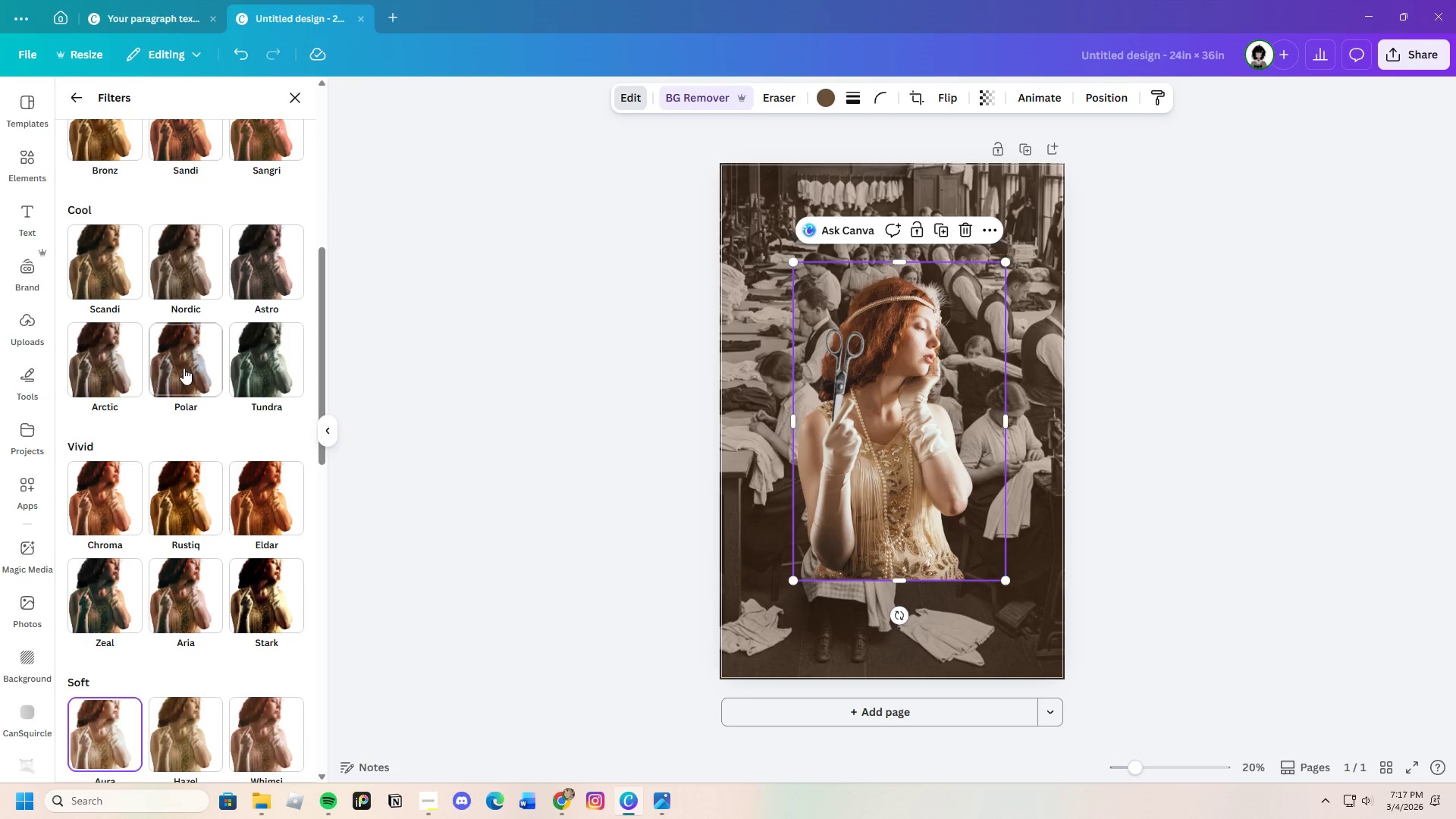 
left_click([191, 344])
 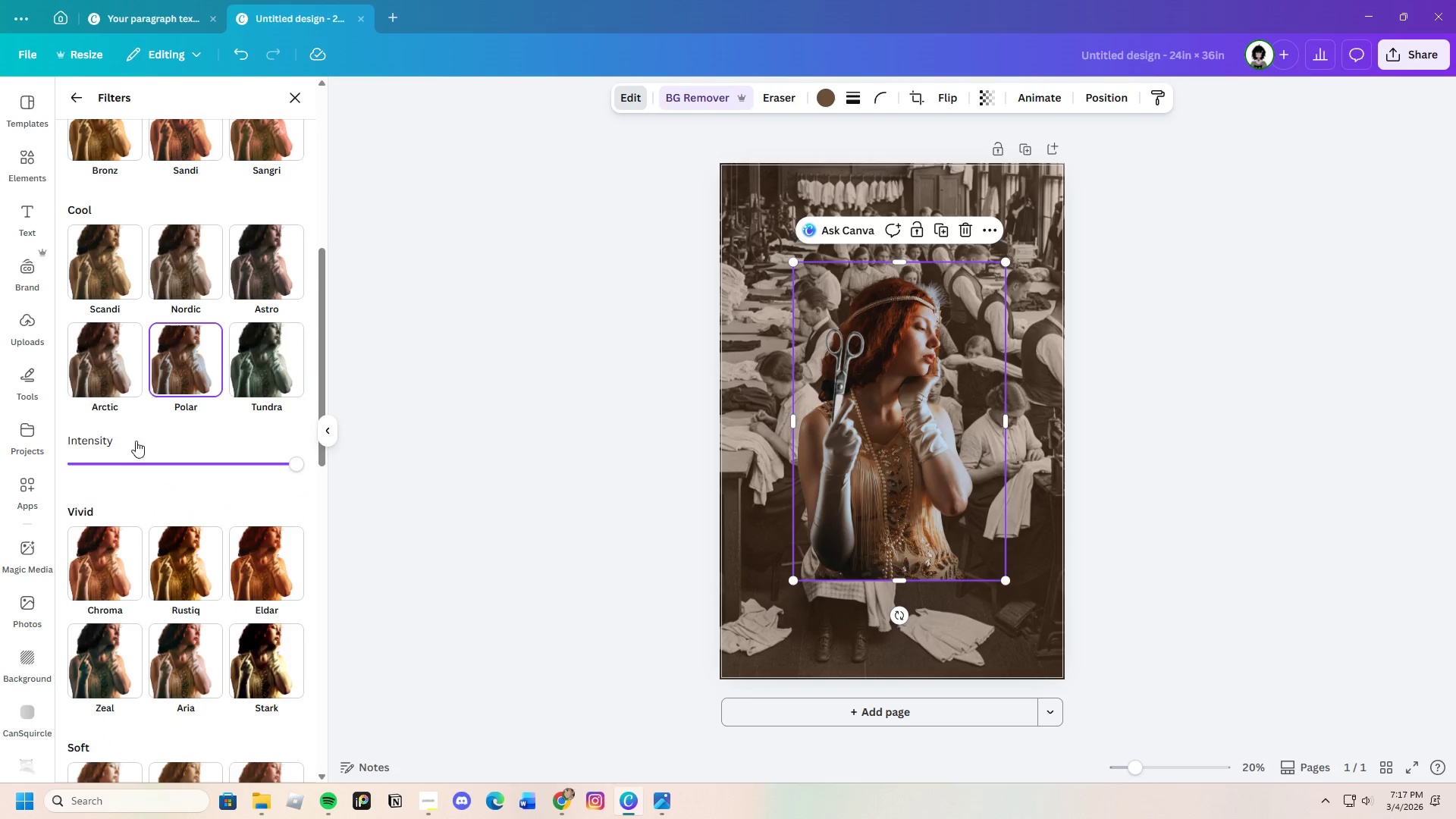 
scroll: coordinate [152, 475], scroll_direction: up, amount: 3.0
 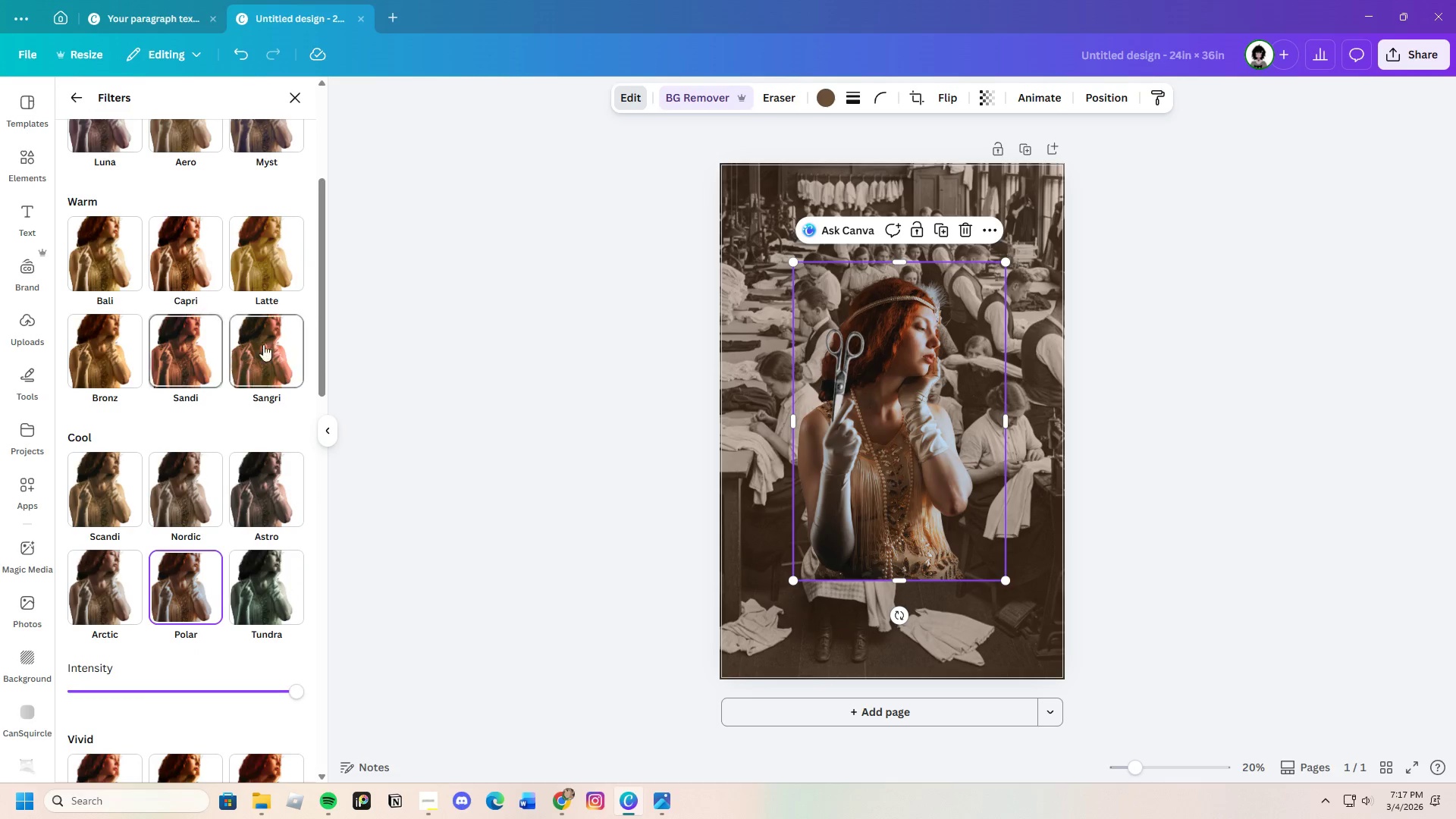 
left_click([269, 342])
 